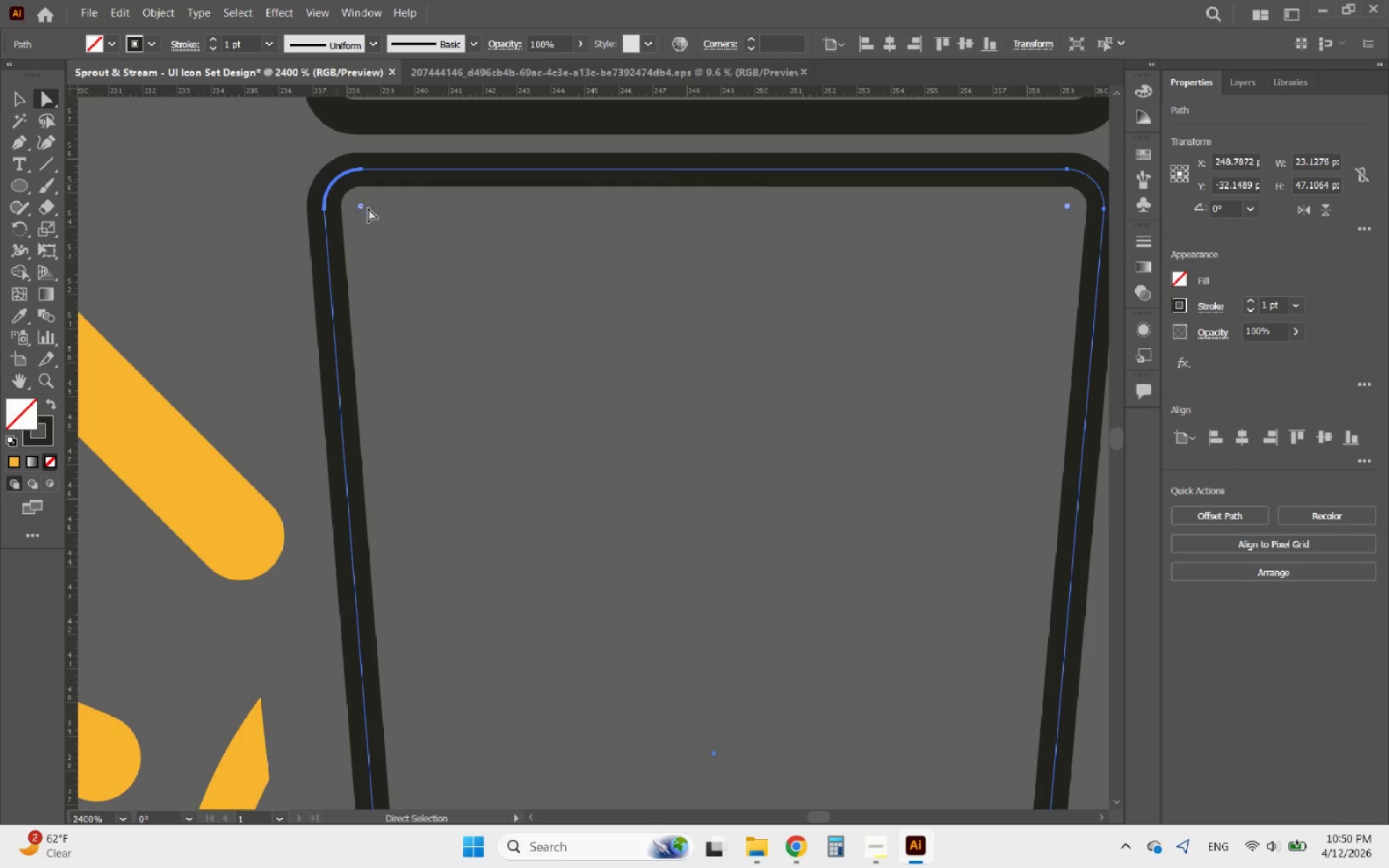 
hold_key(key=AltLeft, duration=0.66)
scroll: coordinate [481, 276], scroll_direction: down, amount: 3.0
 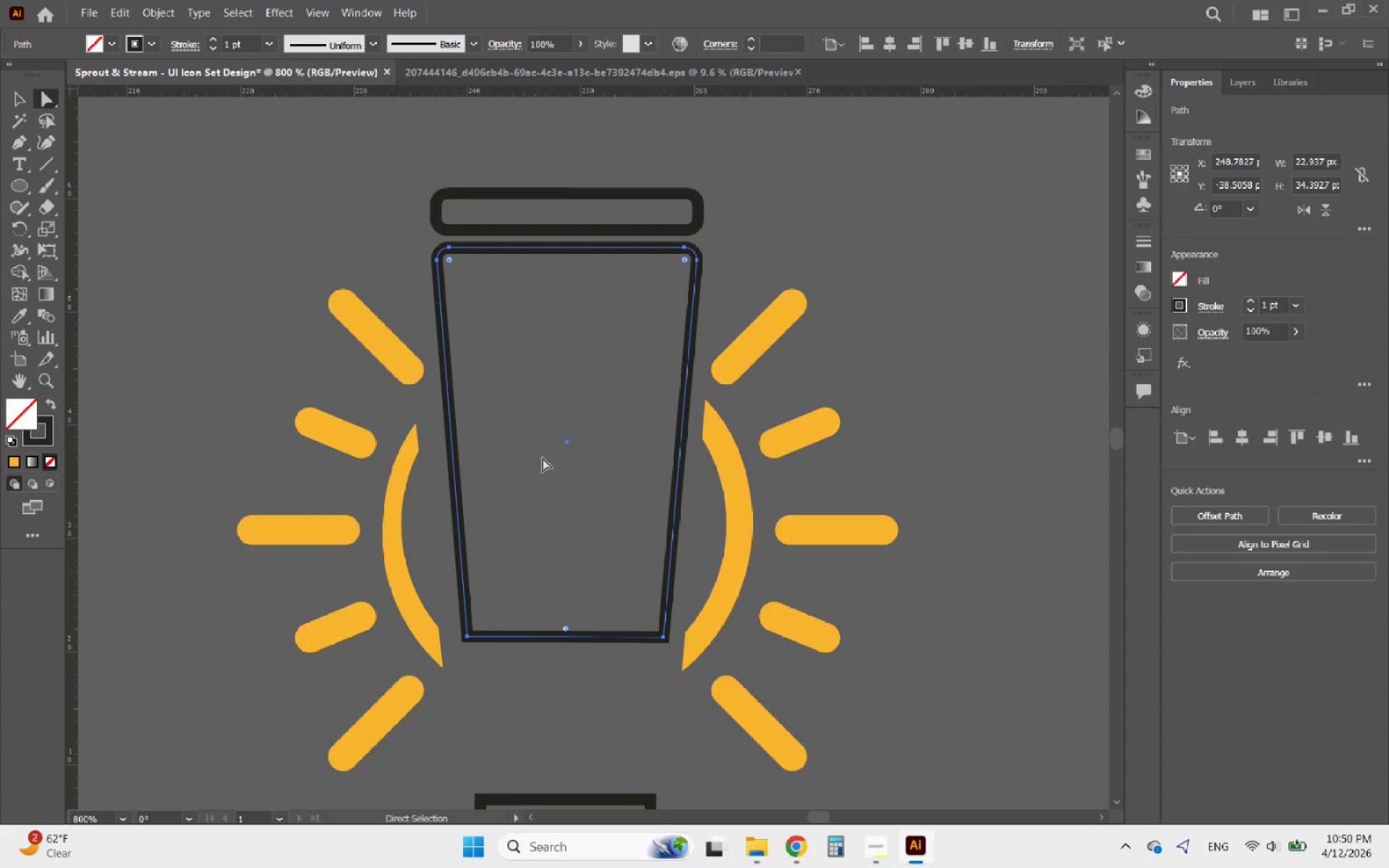 
hold_key(key=AltLeft, duration=0.94)
scroll: coordinate [534, 653], scroll_direction: up, amount: 3.0
 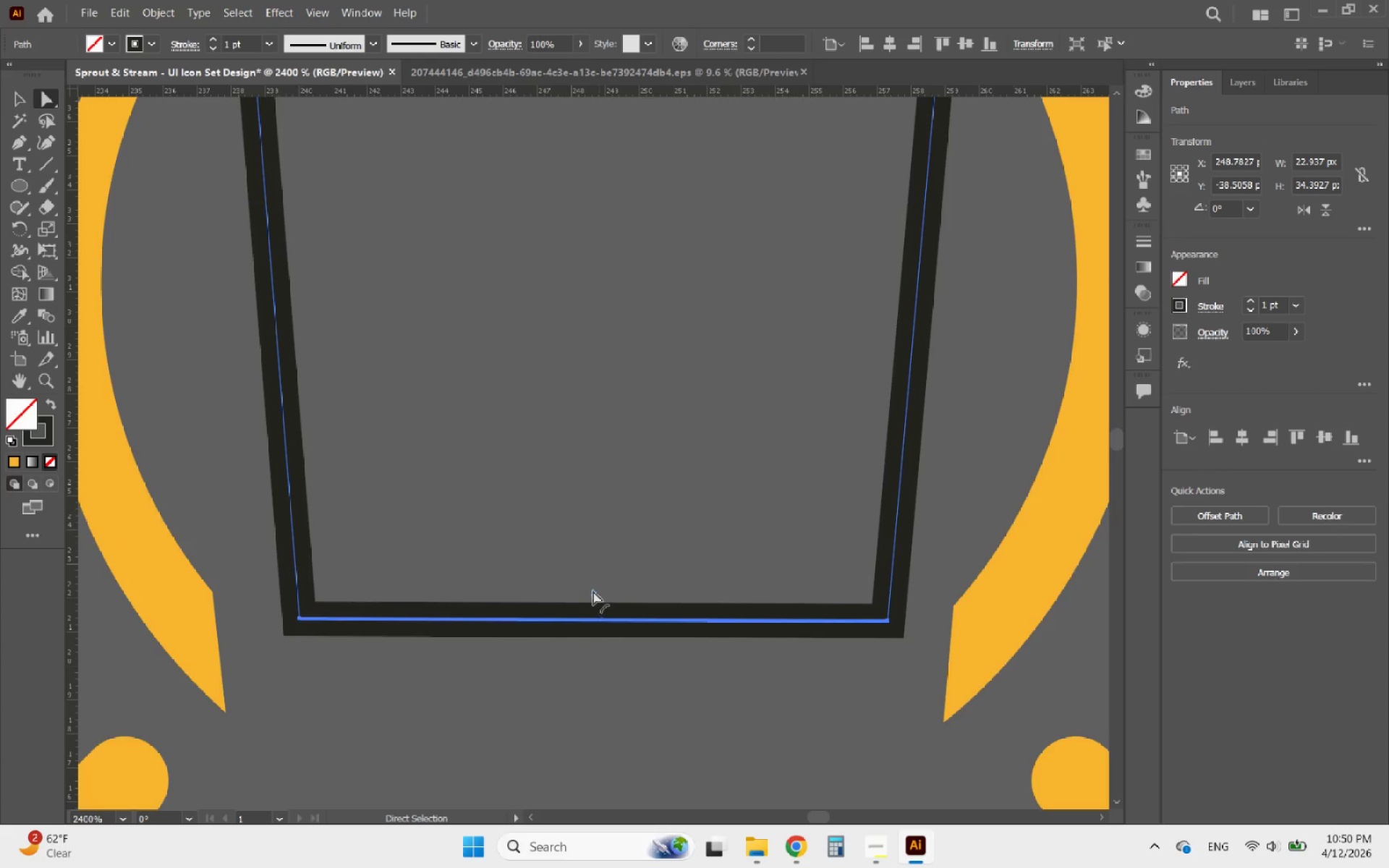 
left_click_drag(start_coordinate=[592, 593], to_coordinate=[592, 581])
 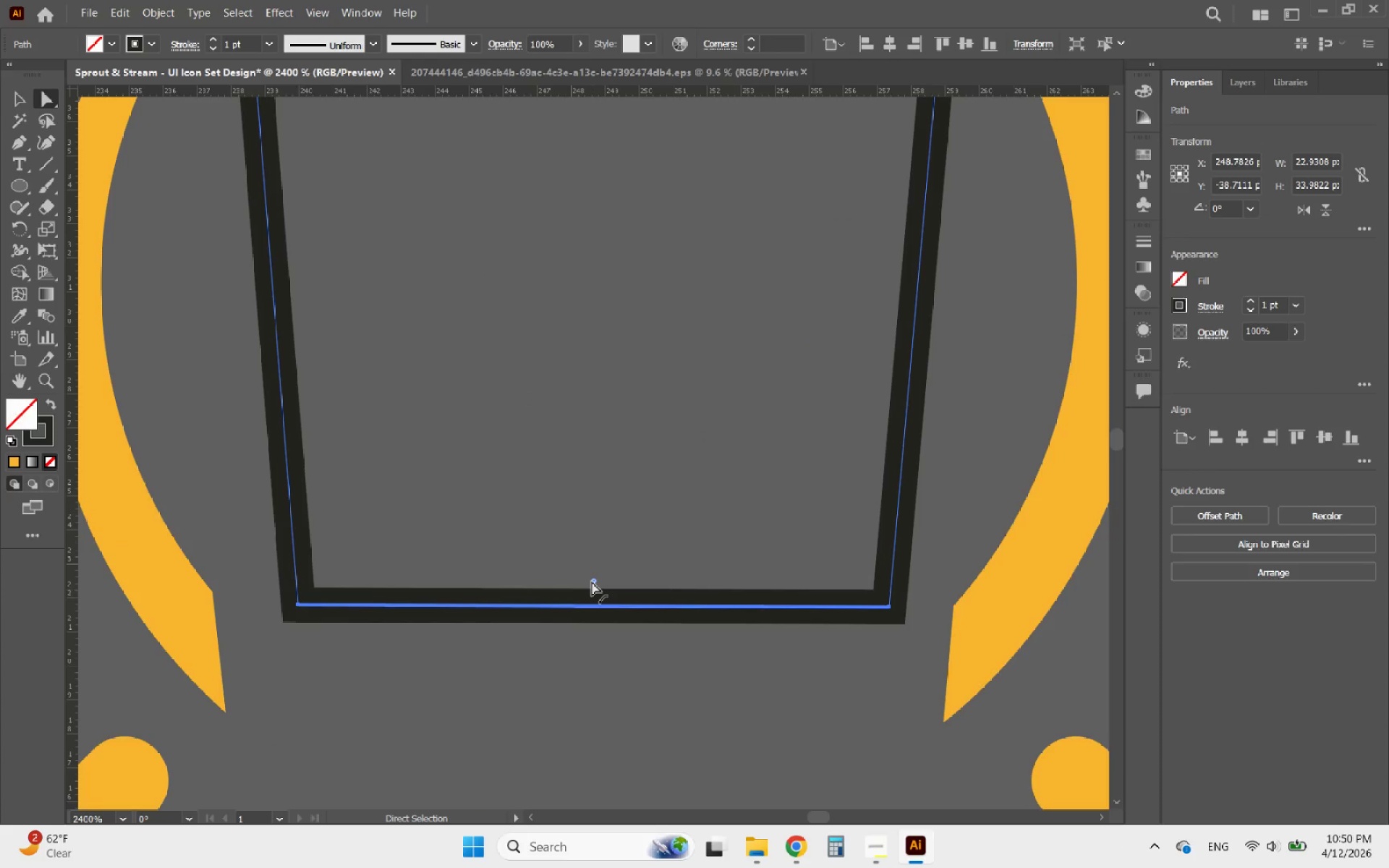 
key(Control+ControlLeft)
 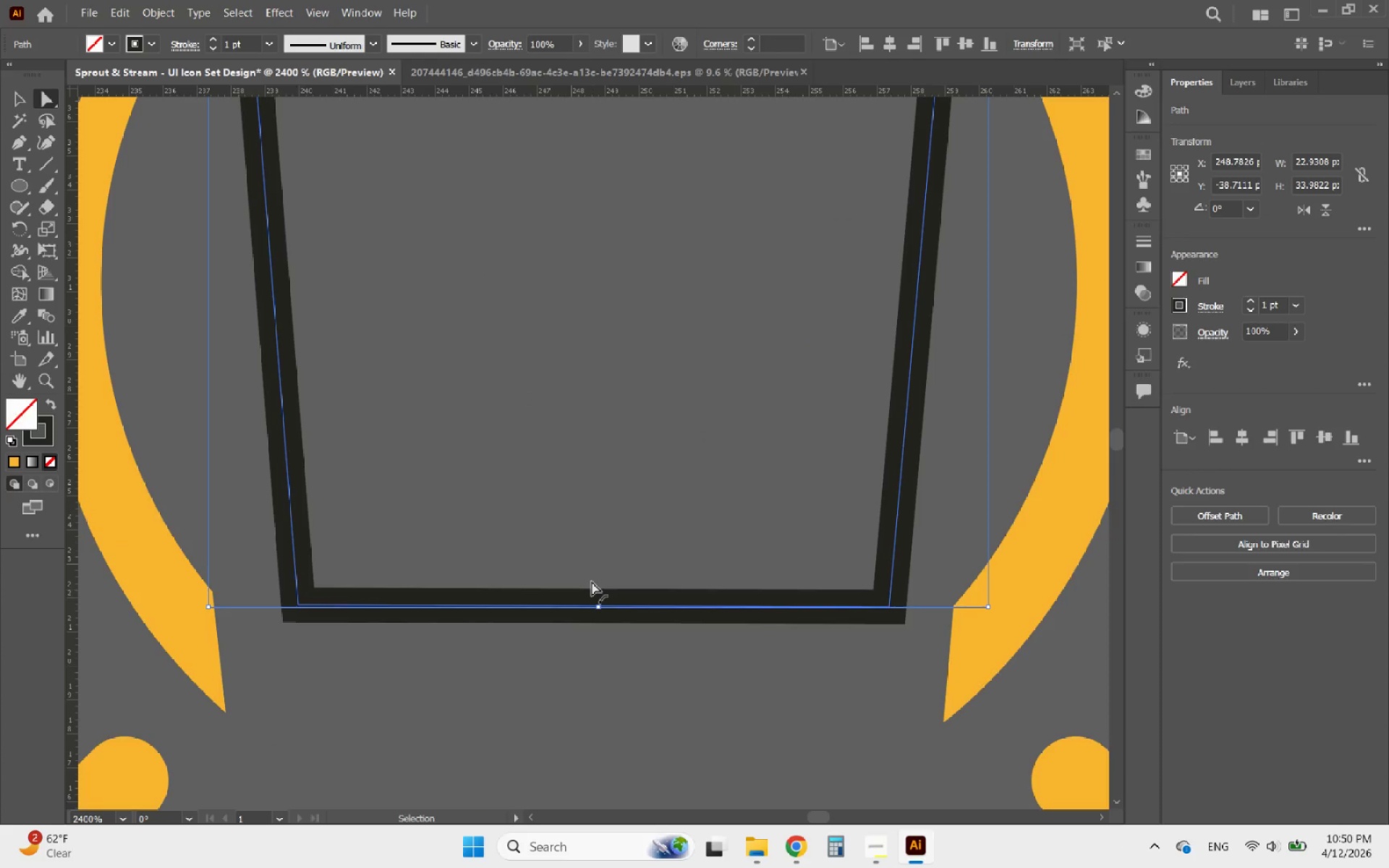 
key(Control+Z)
 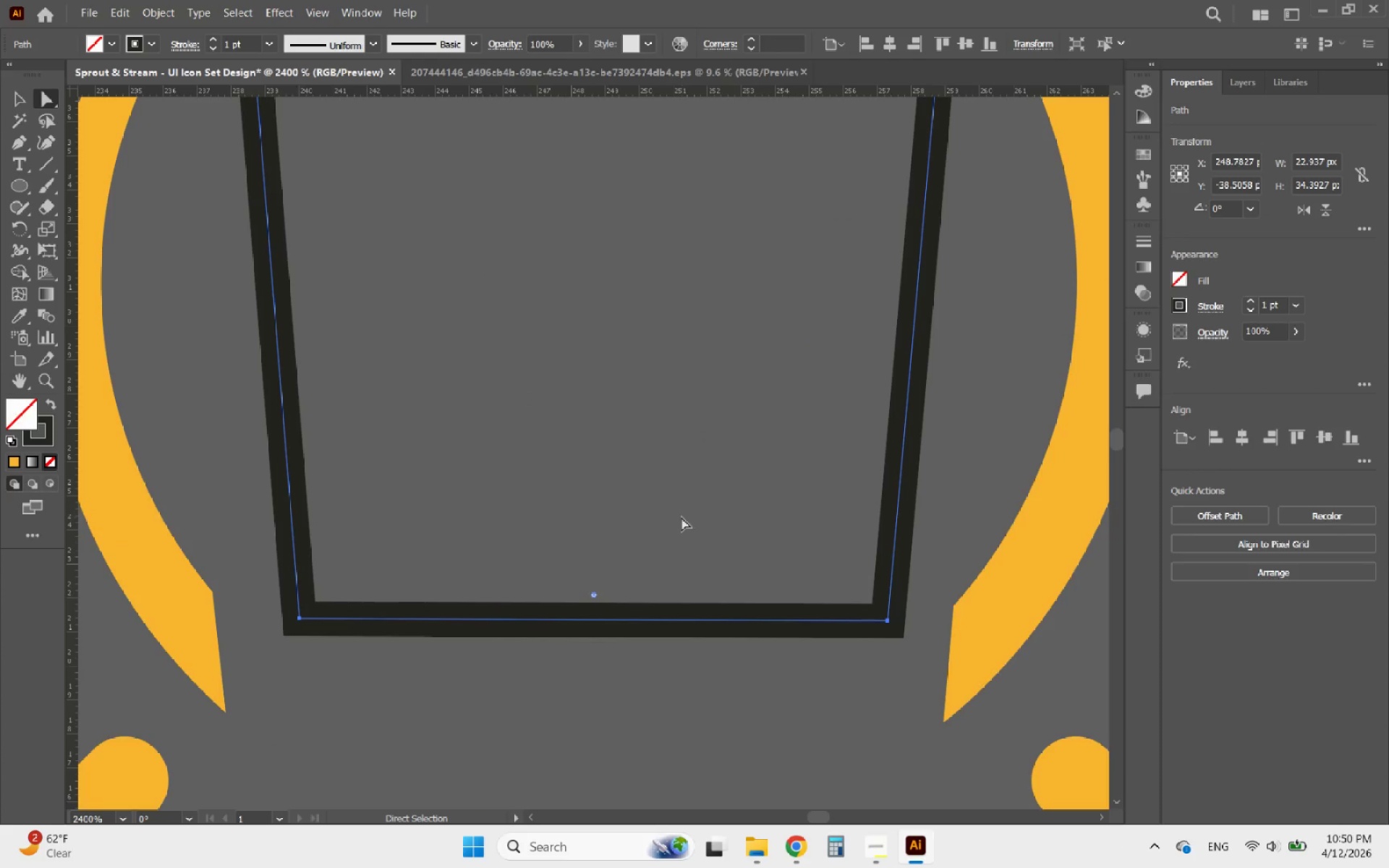 
hold_key(key=AltLeft, duration=0.39)
scroll: coordinate [717, 519], scroll_direction: down, amount: 5.0
 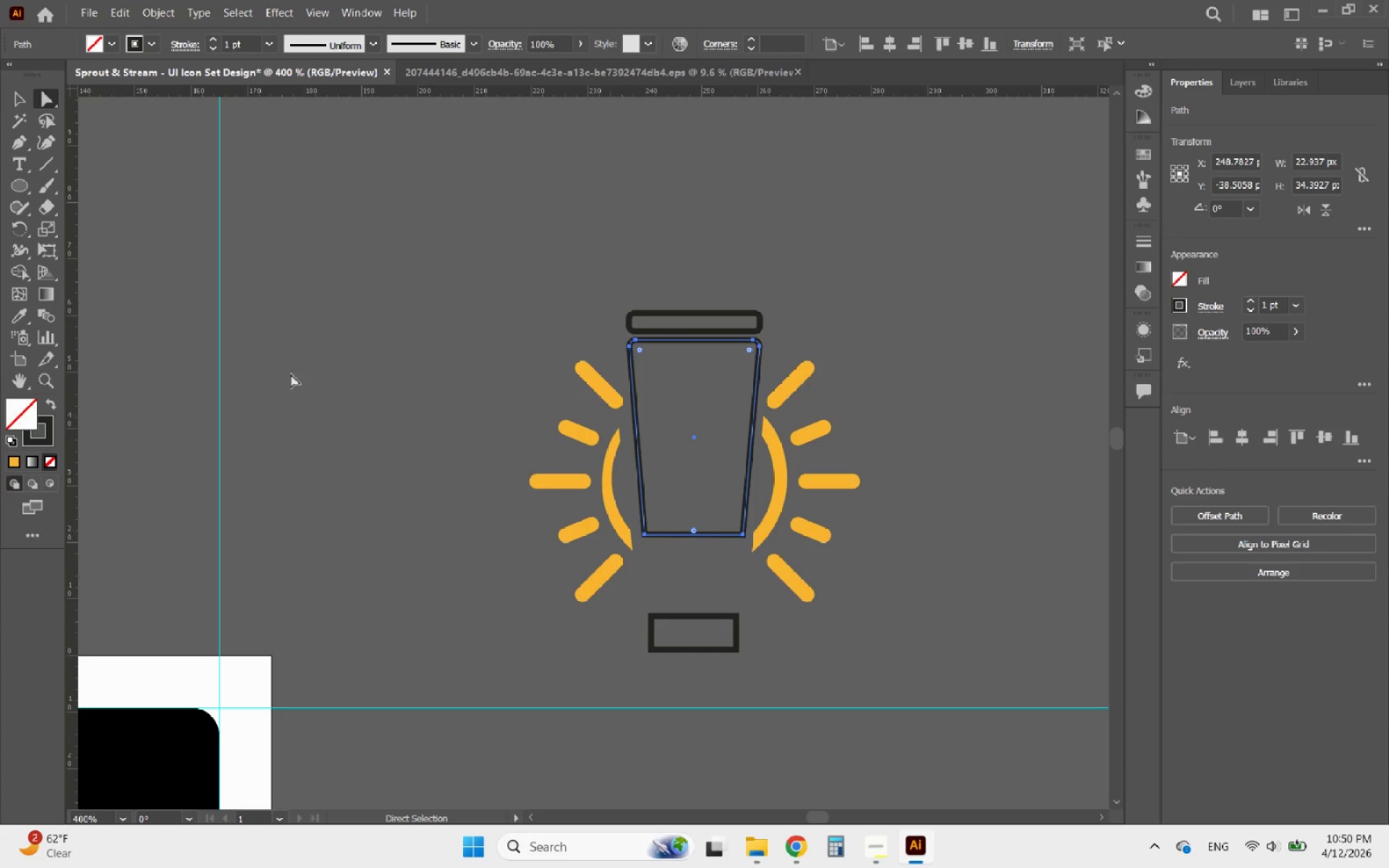 
key(Control+Z)
 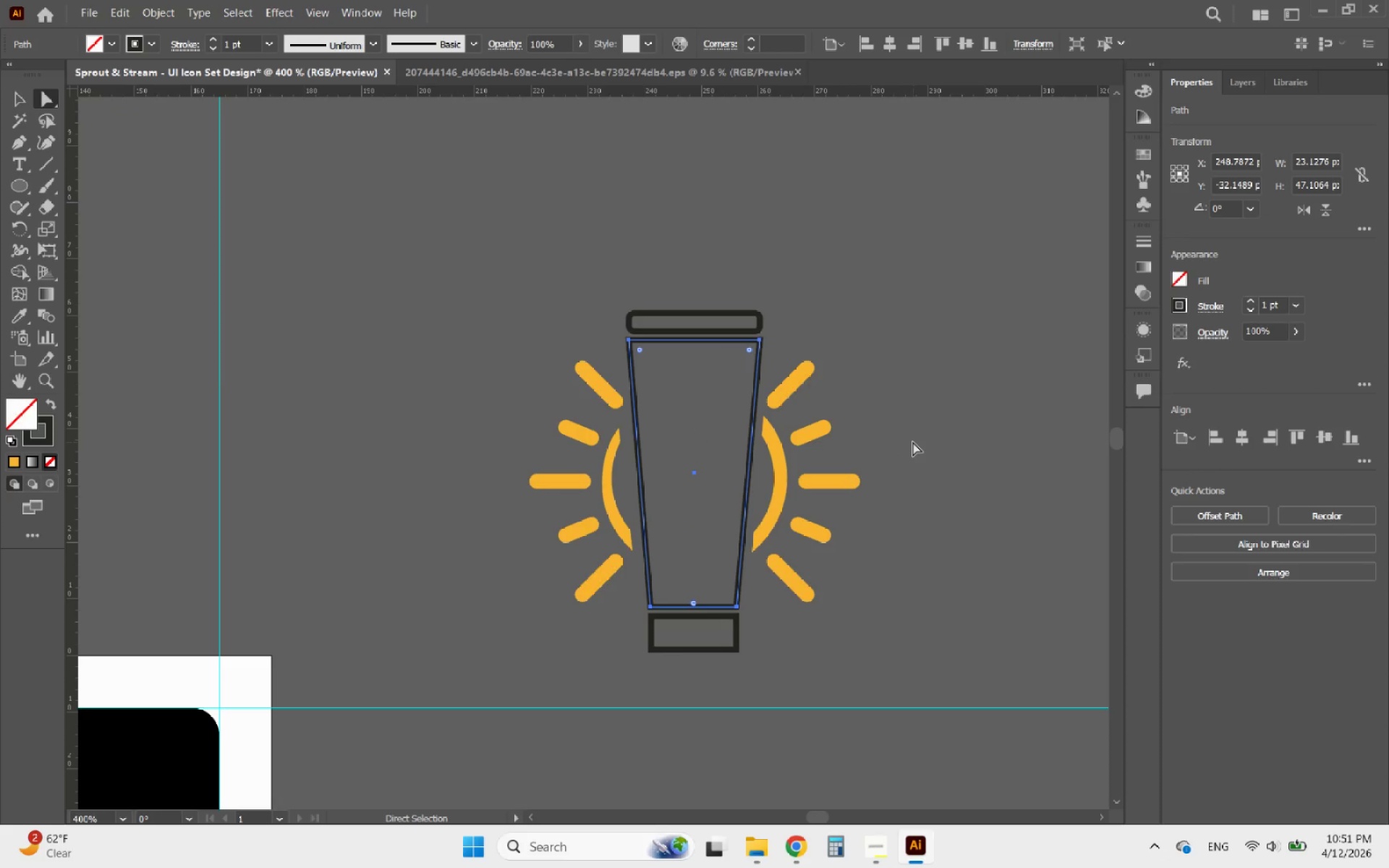 
left_click([12, 95])
 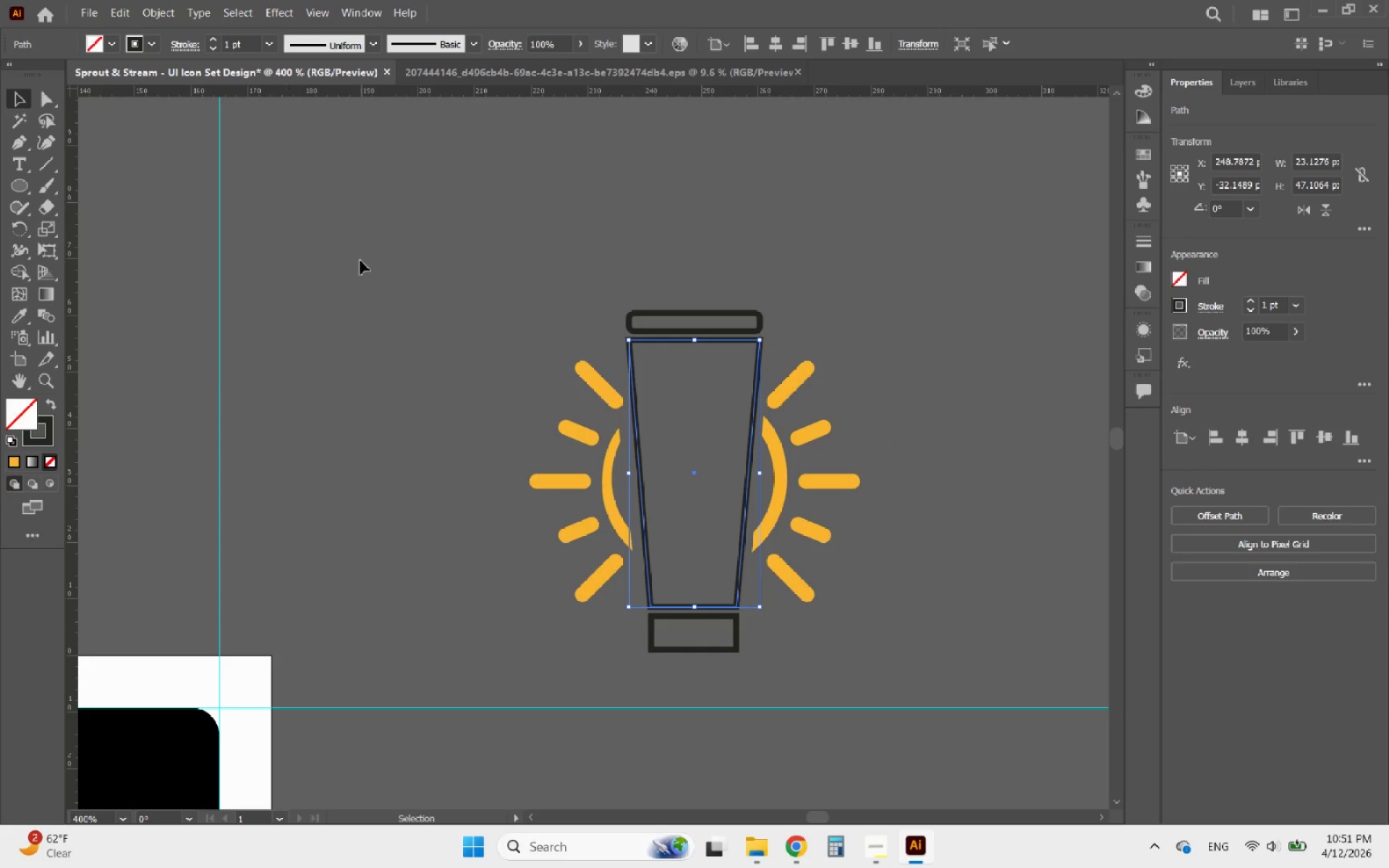 
left_click([360, 260])
 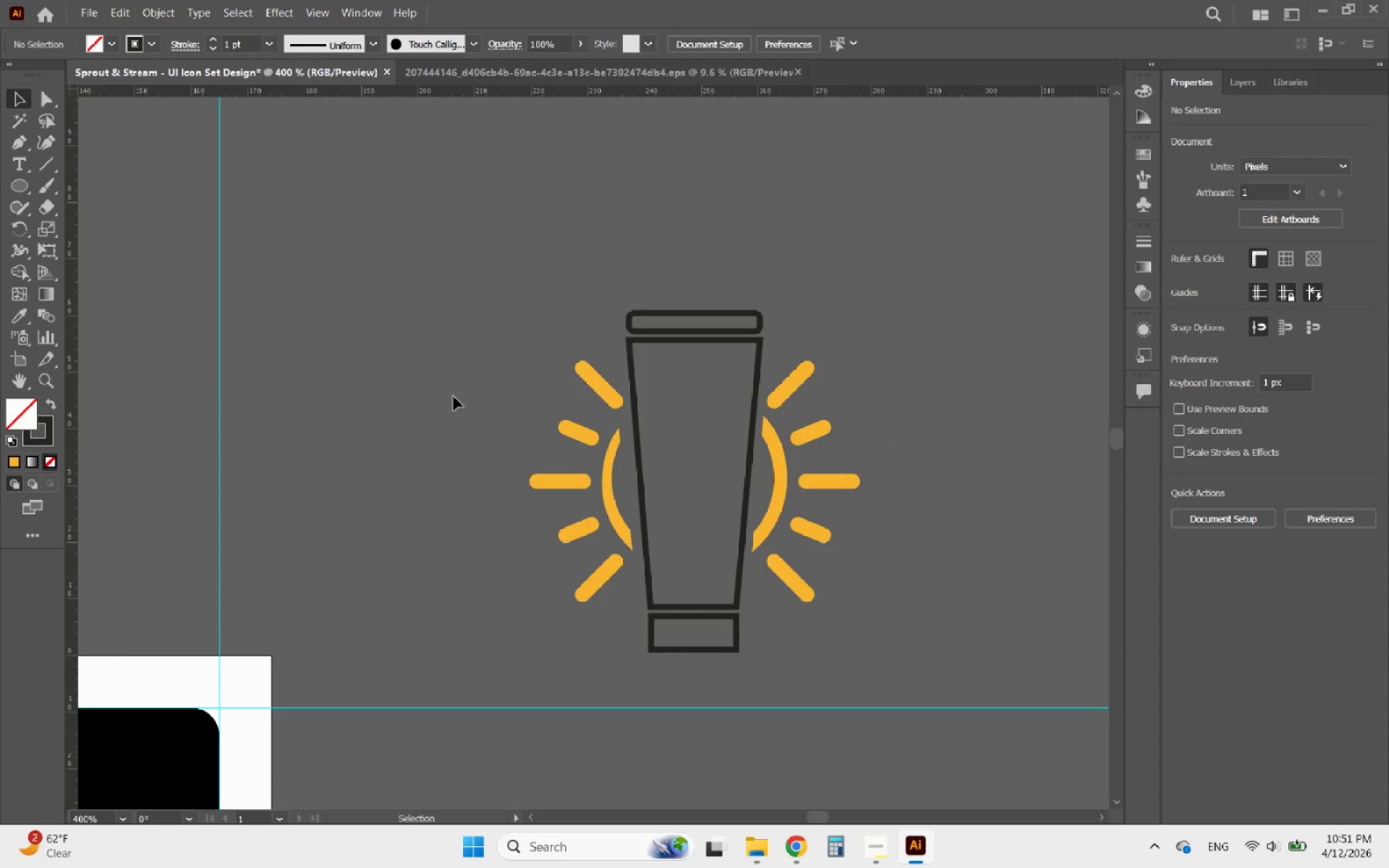 
hold_key(key=AltLeft, duration=0.72)
scroll: coordinate [696, 638], scroll_direction: up, amount: 3.0
 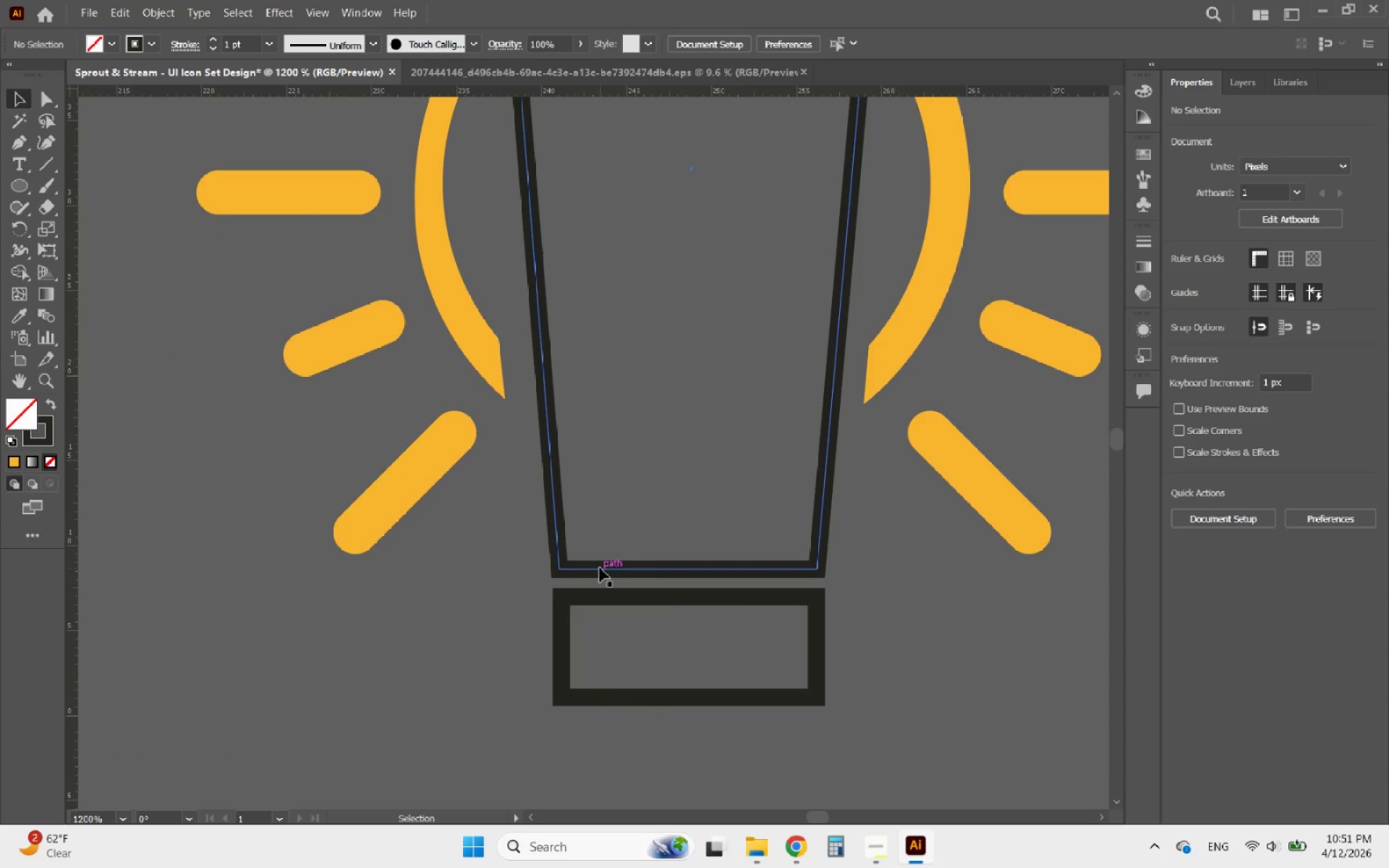 
left_click([600, 568])
 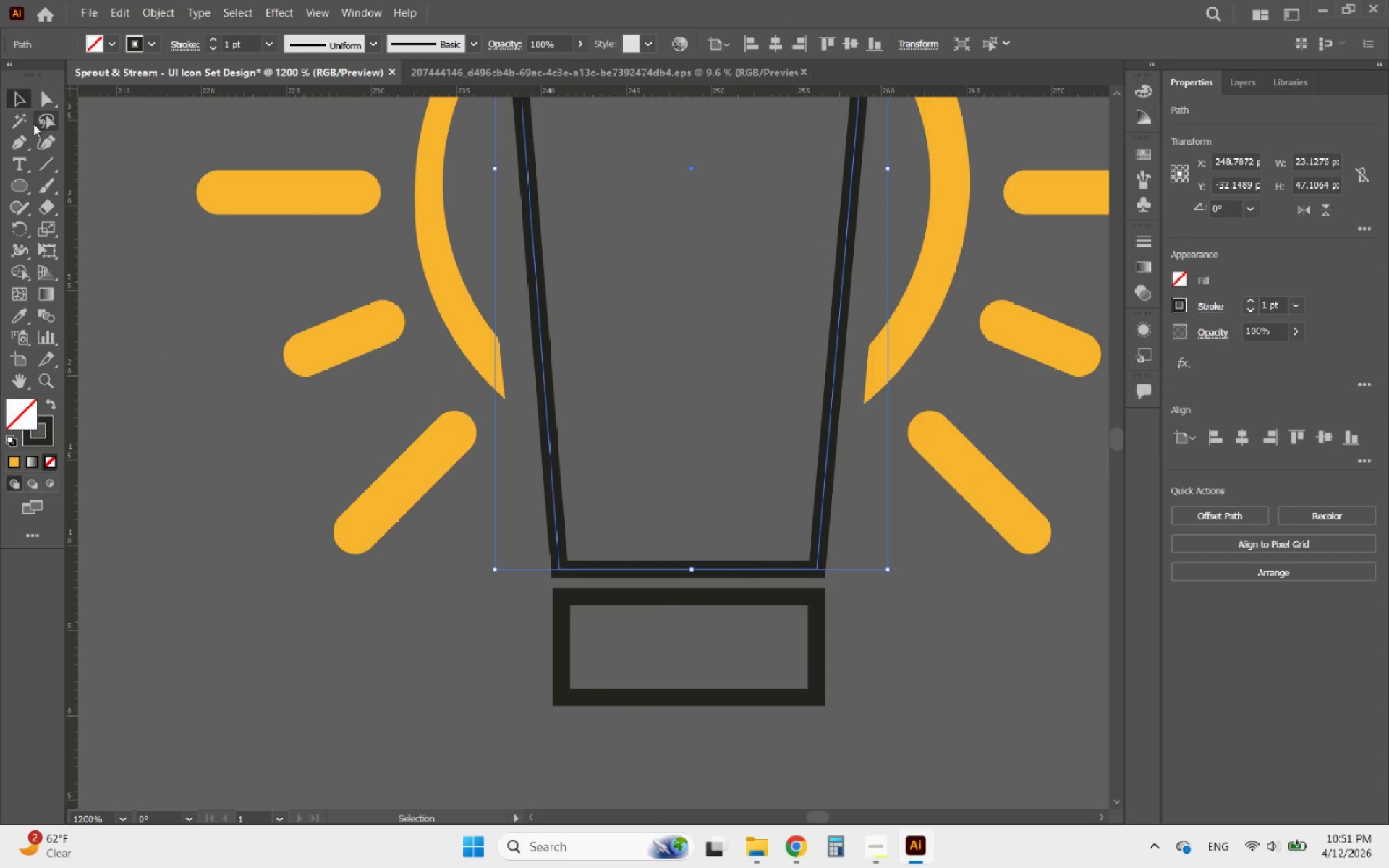 
left_click([52, 93])
 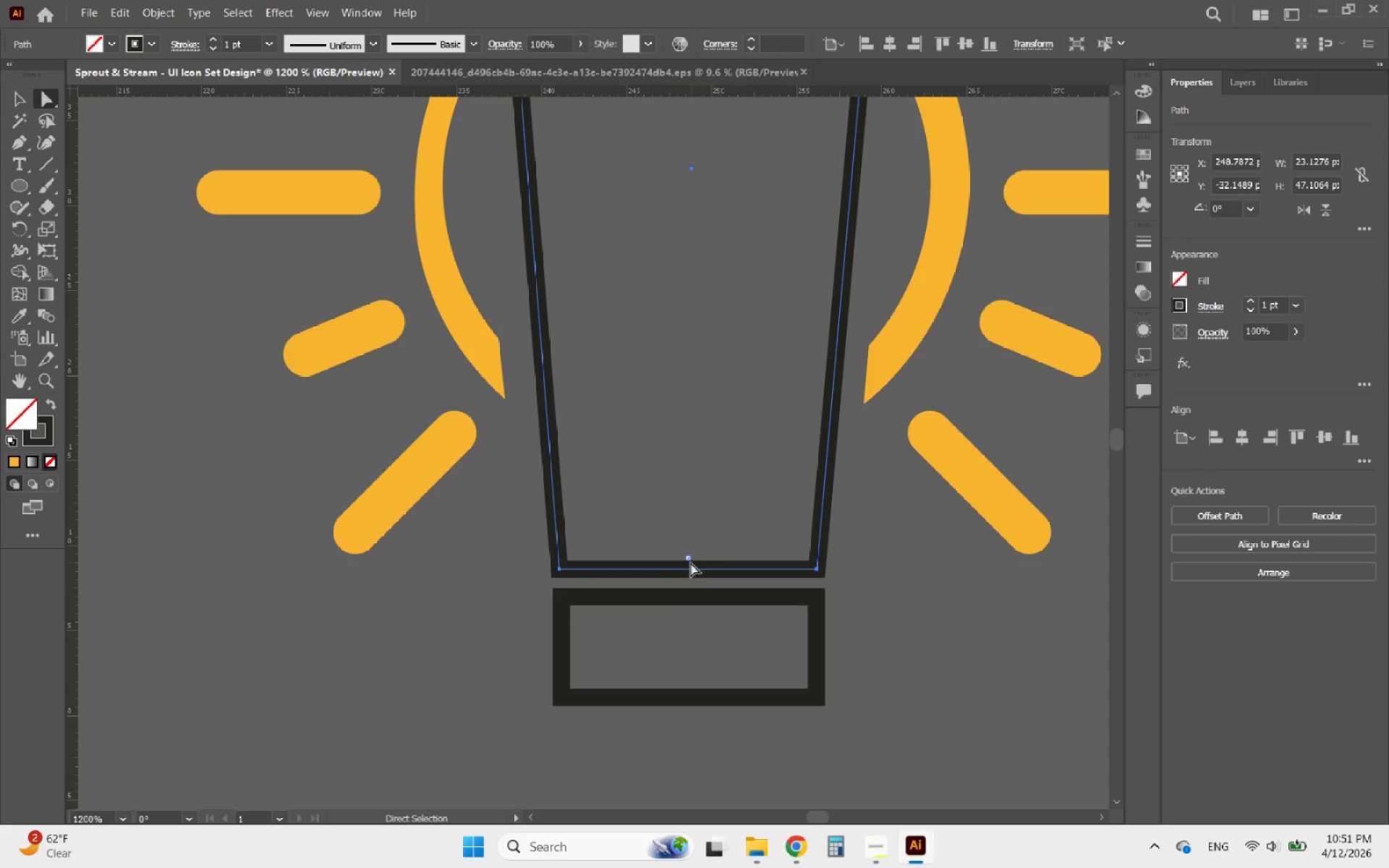 
left_click_drag(start_coordinate=[689, 559], to_coordinate=[653, 577])
 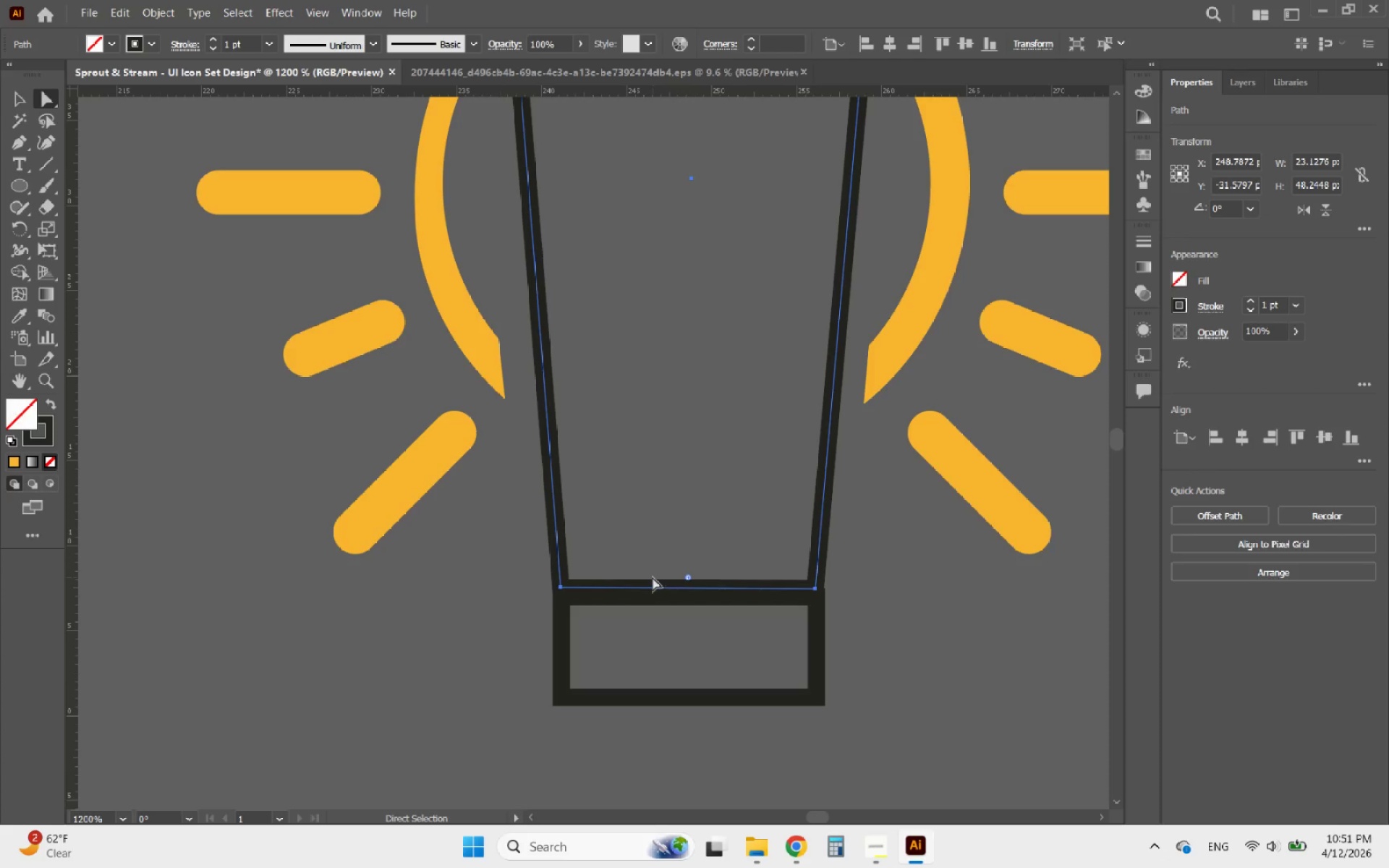 
key(Control+ControlLeft)
 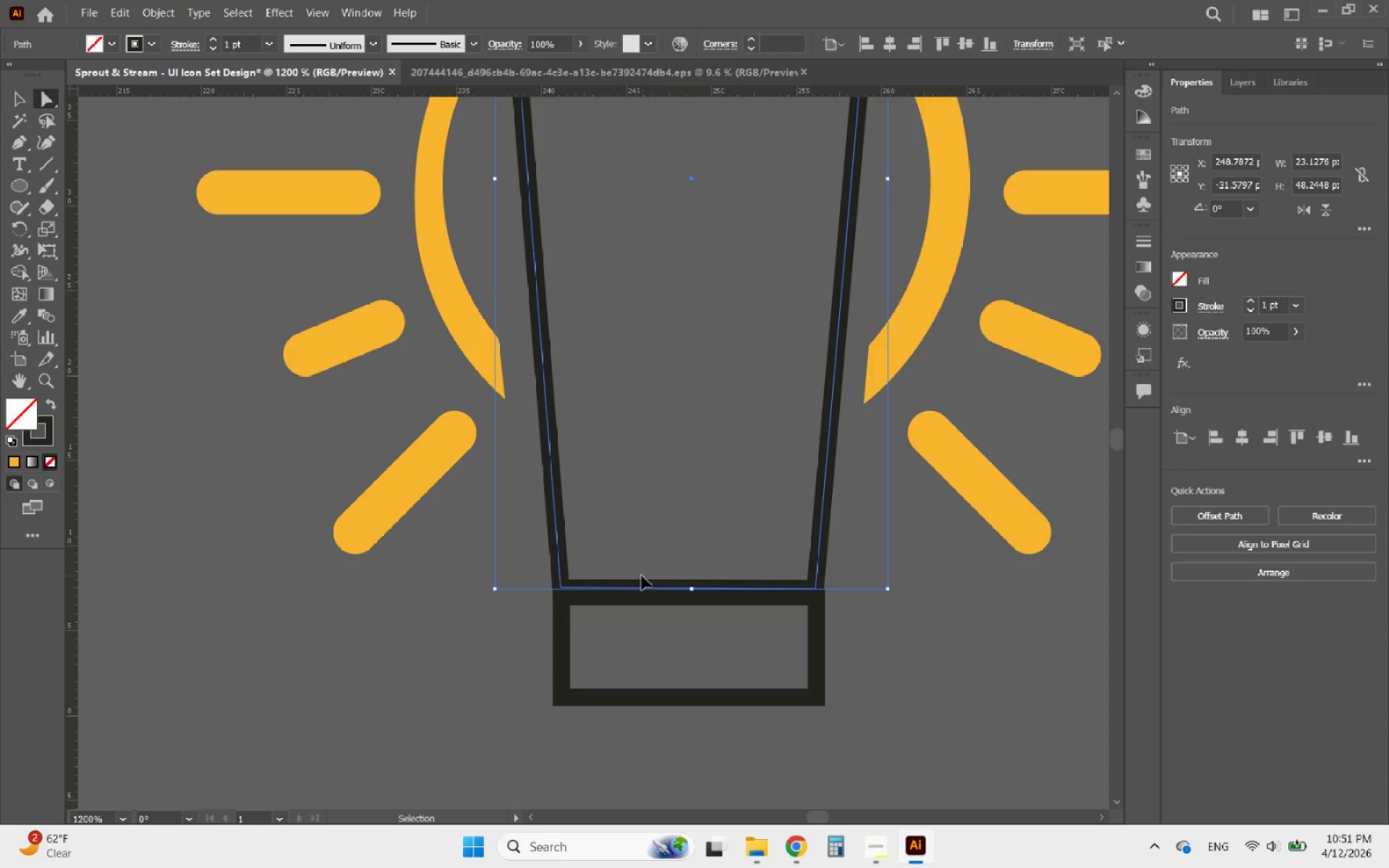 
key(Control+Z)
 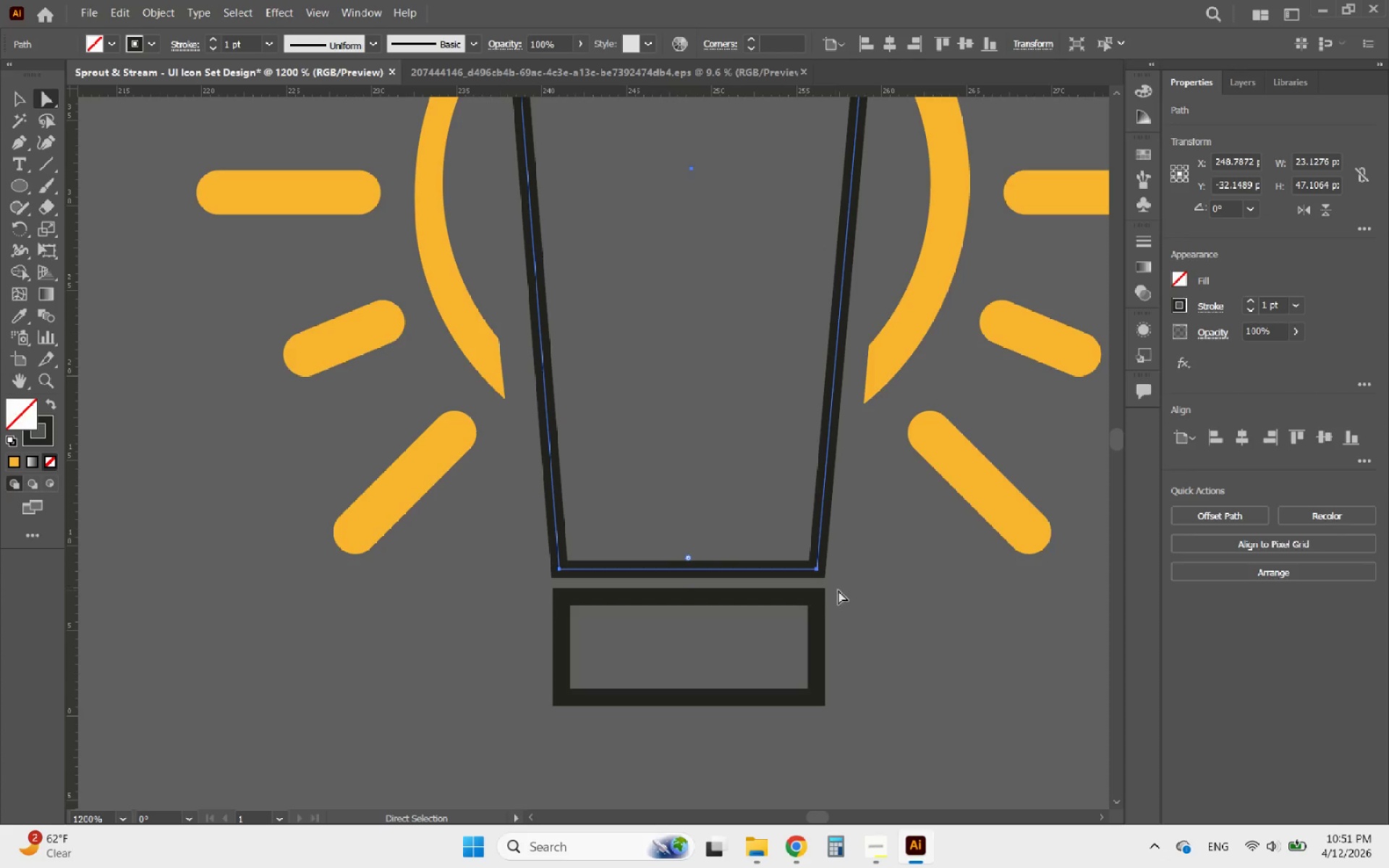 
left_click([849, 590])
 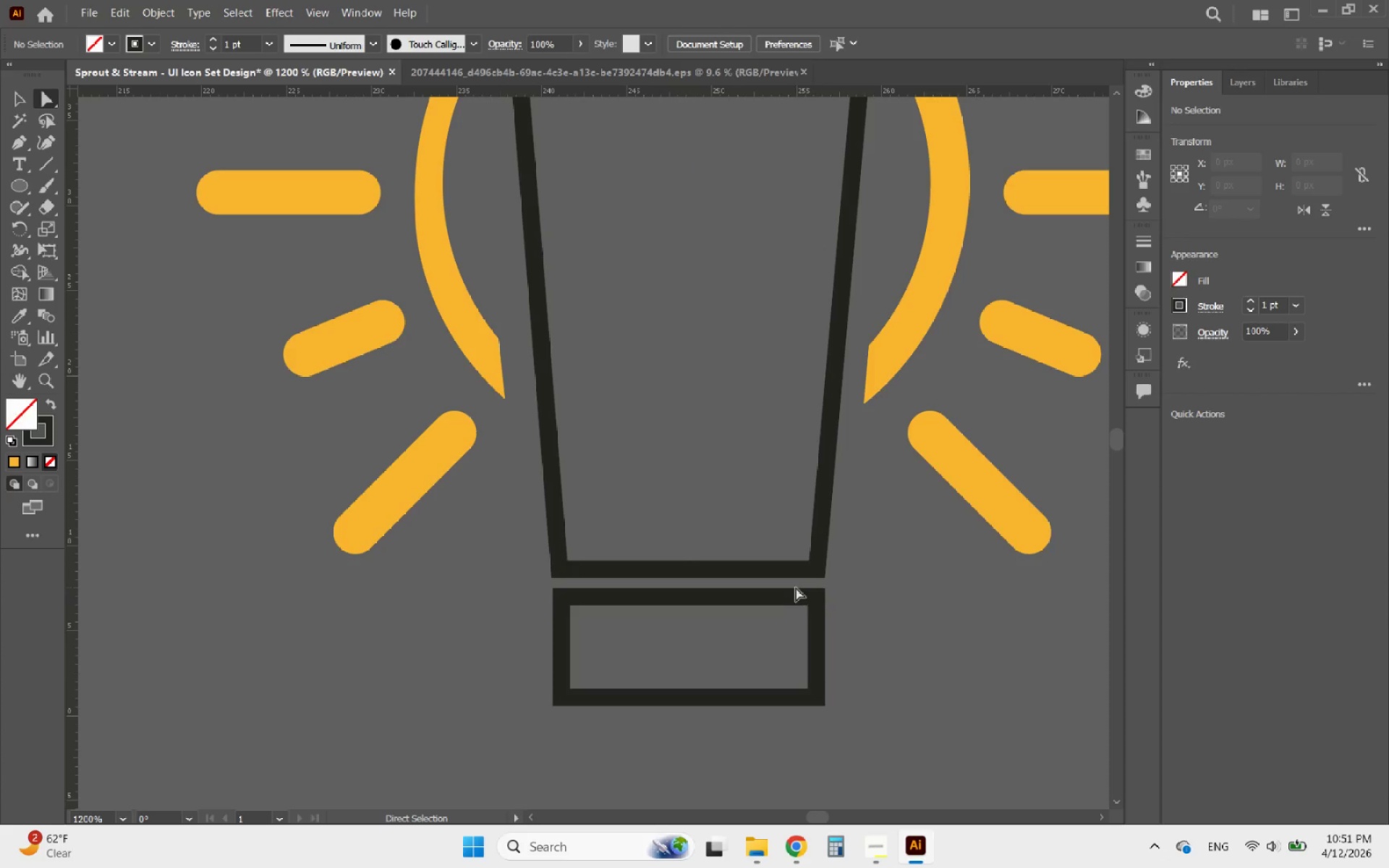 
hold_key(key=AltLeft, duration=0.58)
 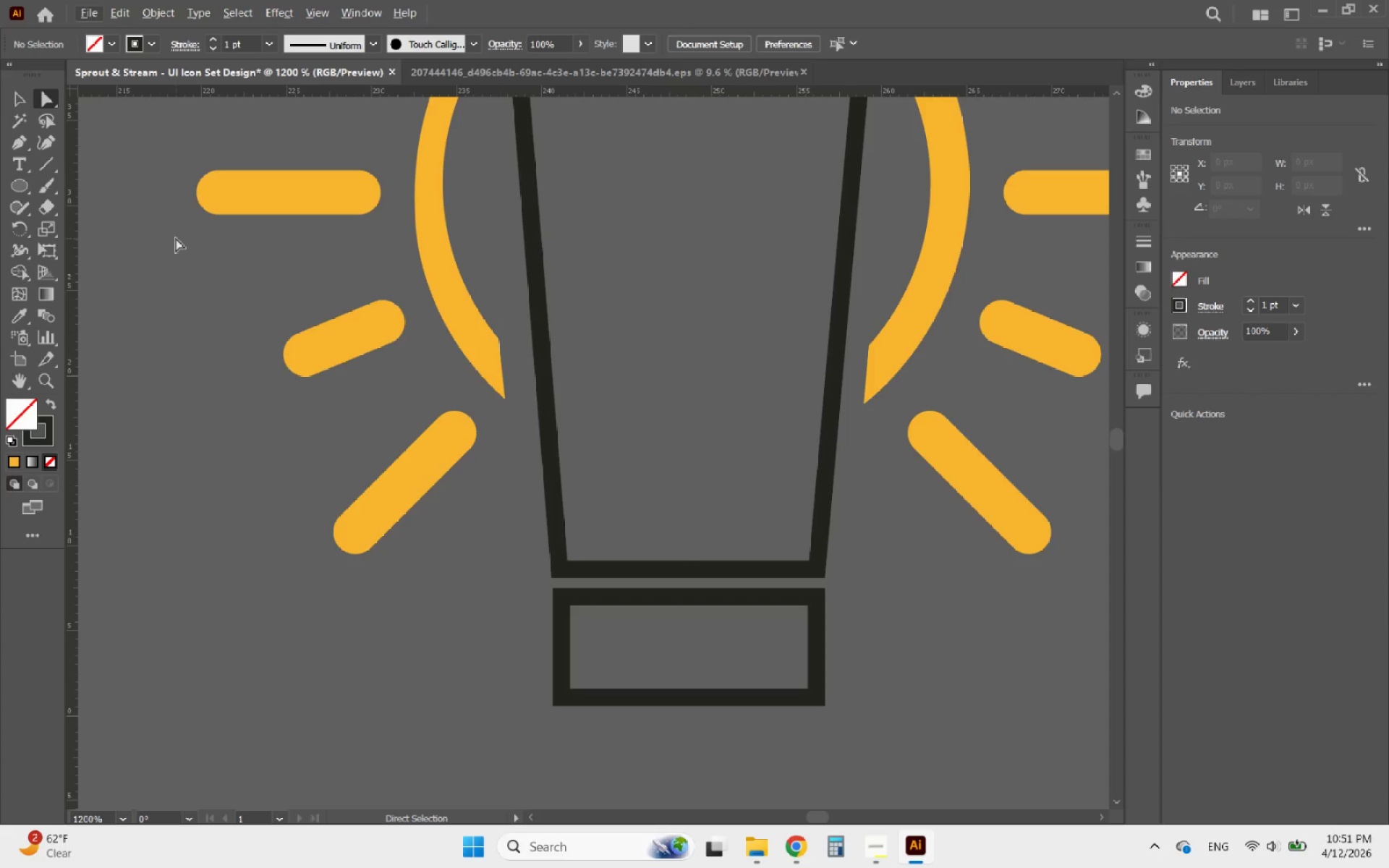 
hold_key(key=AltLeft, duration=1.95)
scroll: coordinate [394, 484], scroll_direction: down, amount: 3.0
 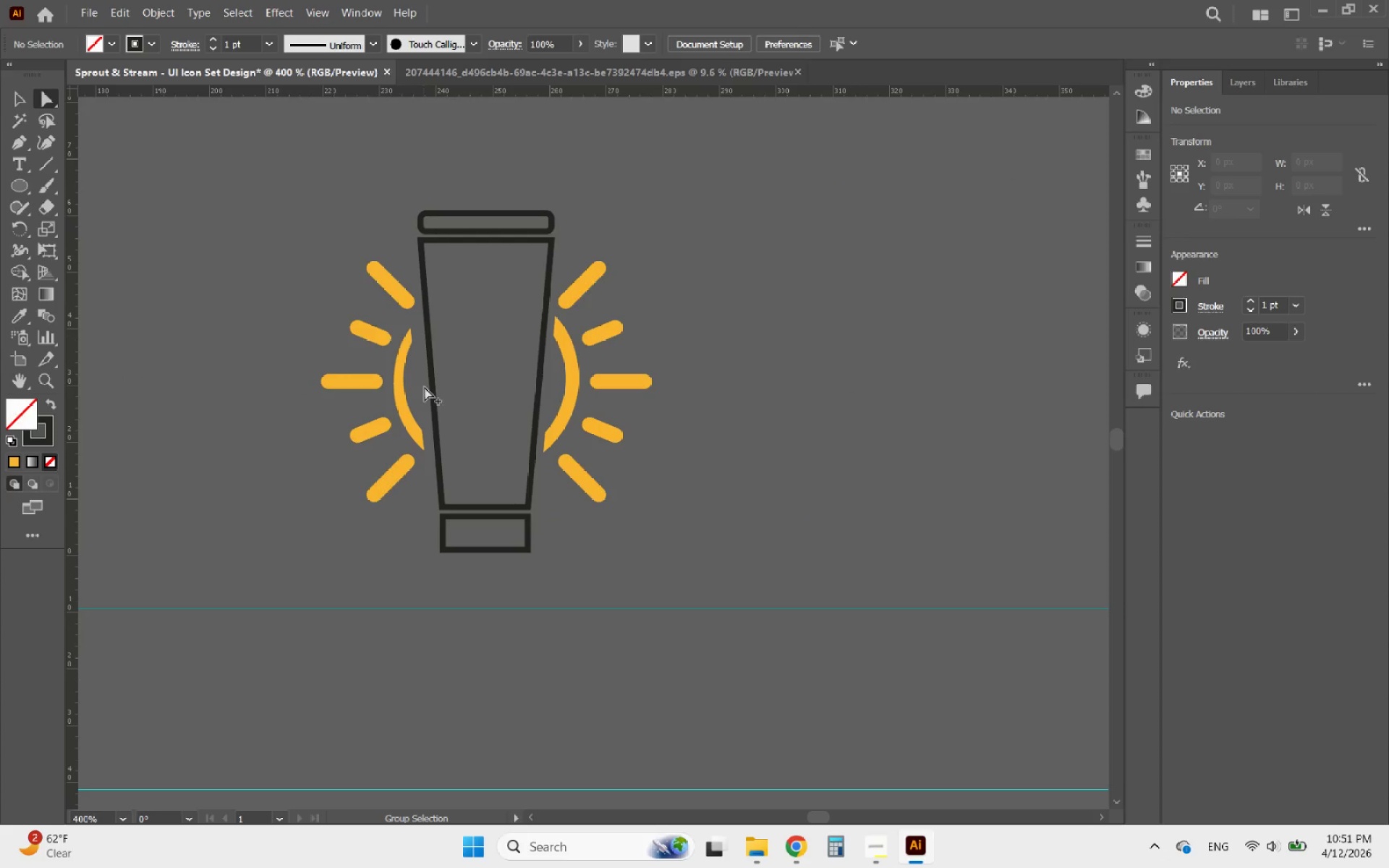 
scroll: coordinate [433, 448], scroll_direction: up, amount: 2.0
 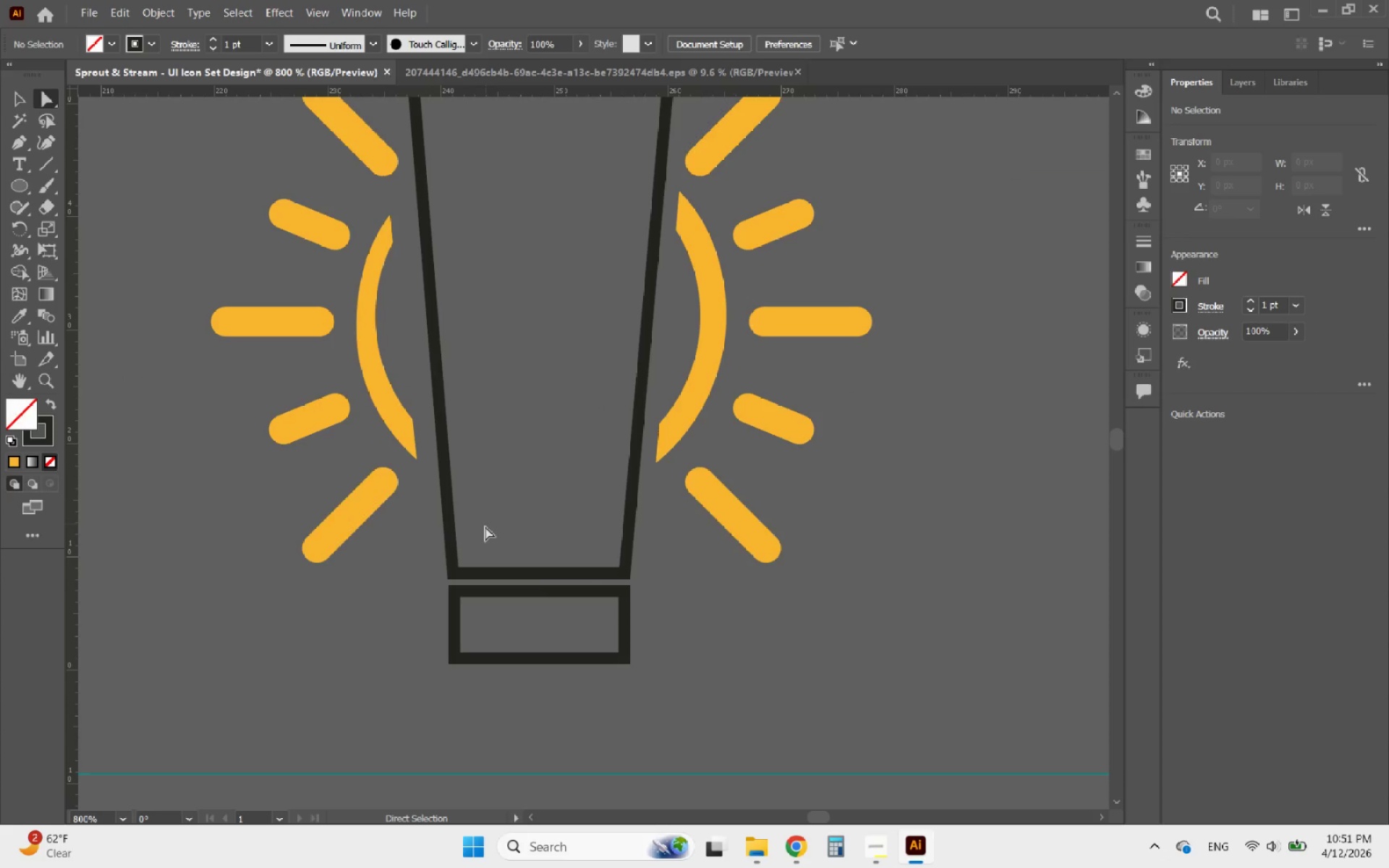 
hold_key(key=AltLeft, duration=0.55)
scroll: coordinate [485, 555], scroll_direction: up, amount: 2.0
 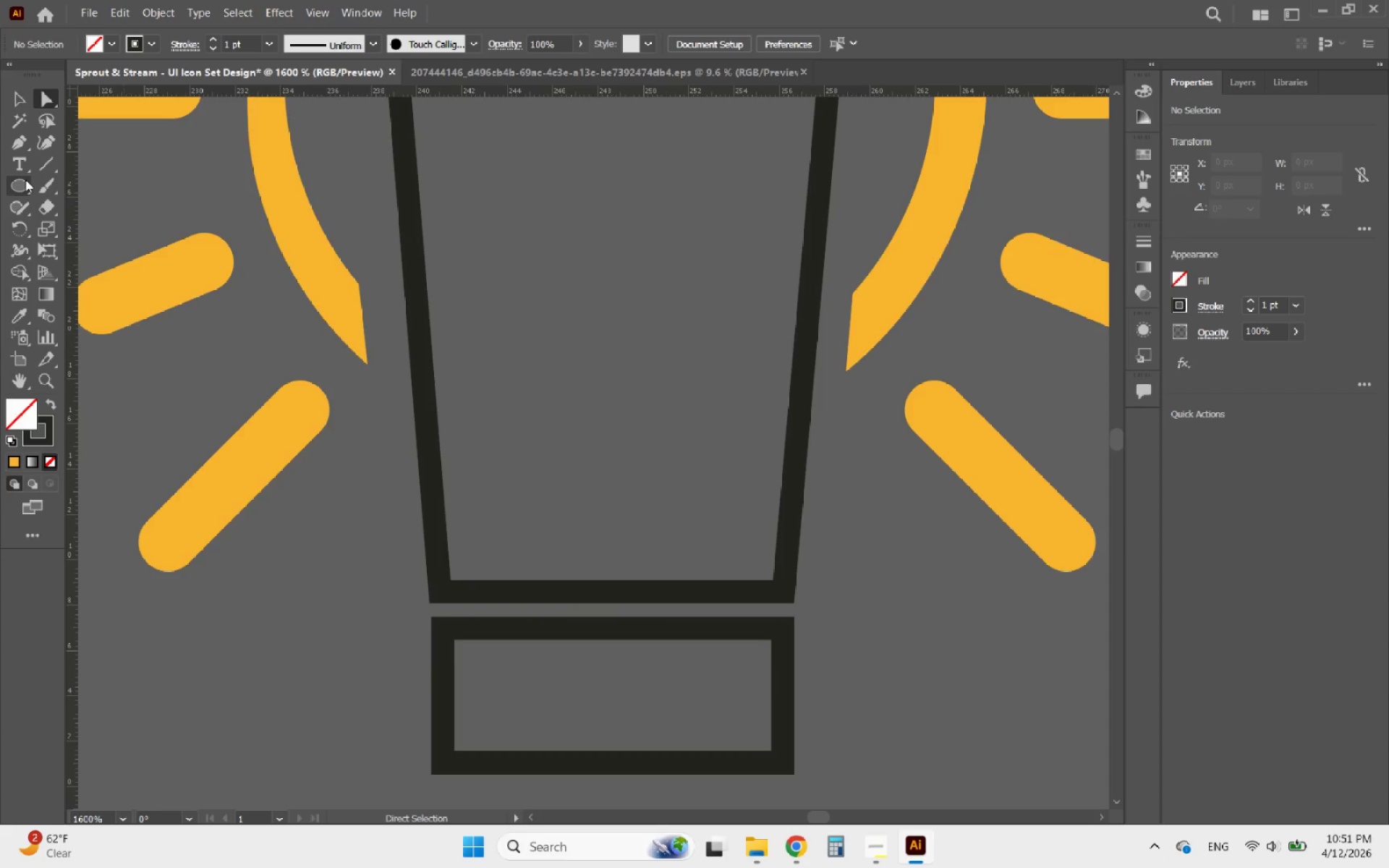 
right_click([23, 190])
 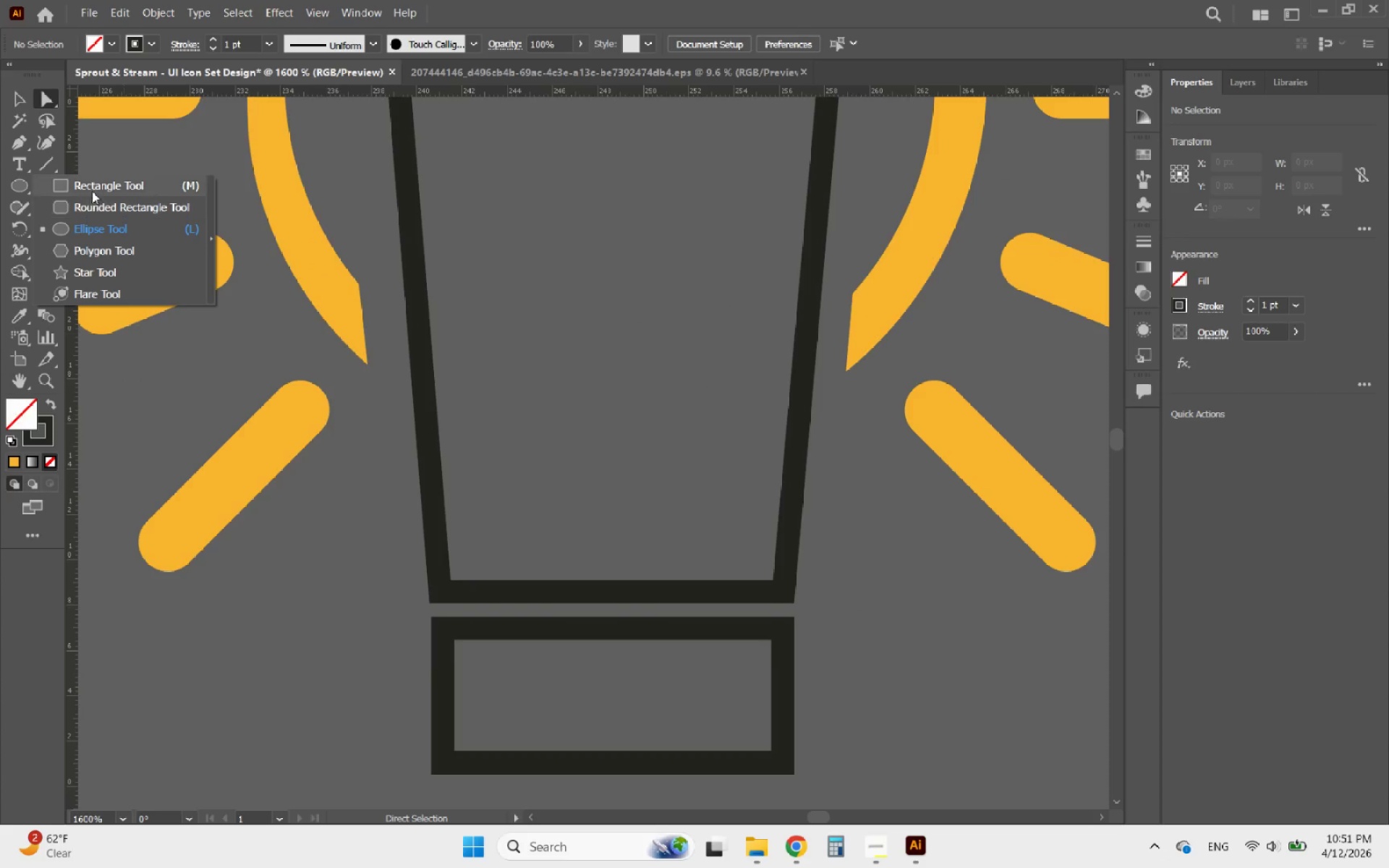 
left_click([88, 230])
 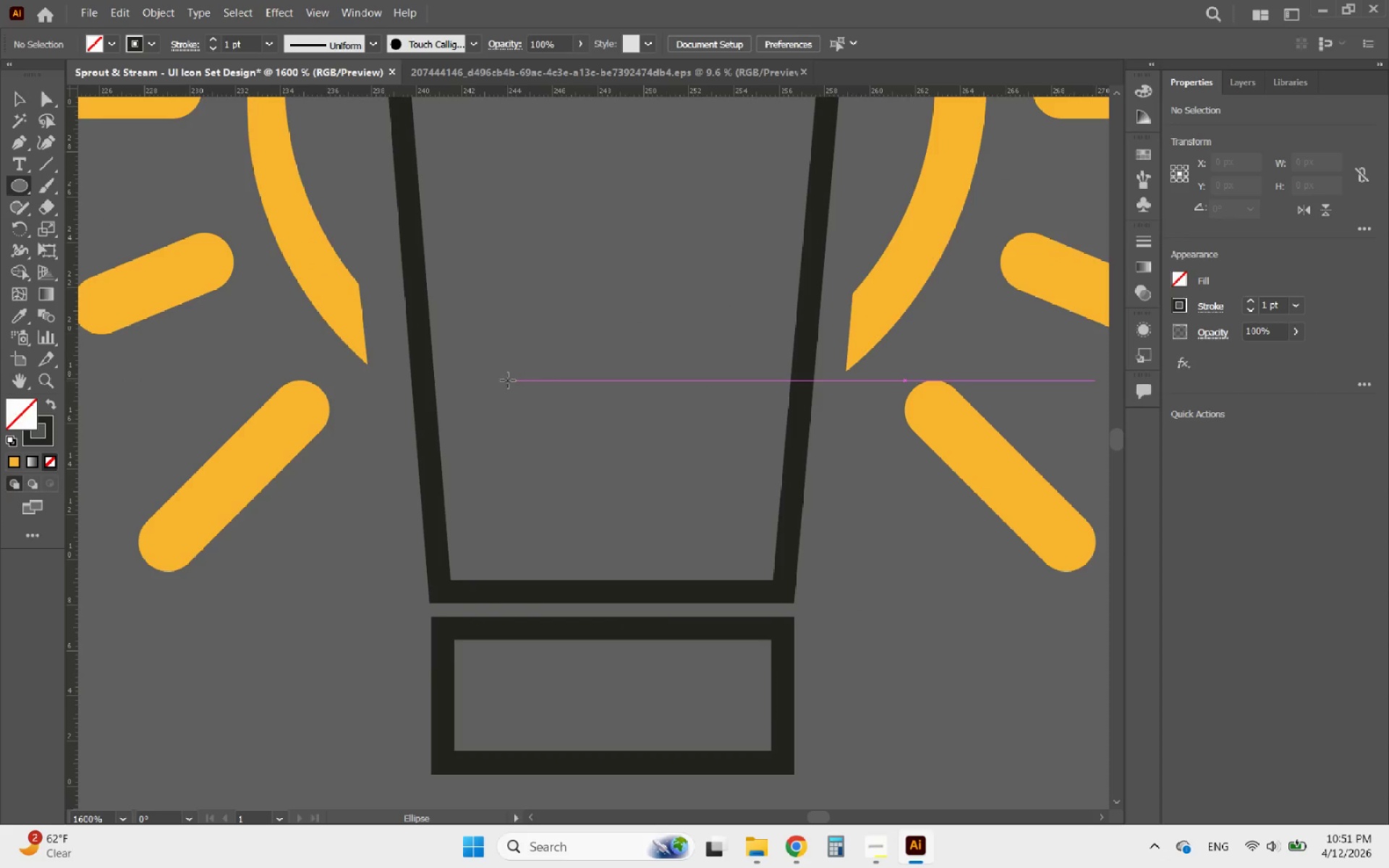 
left_click_drag(start_coordinate=[506, 383], to_coordinate=[664, 531])
 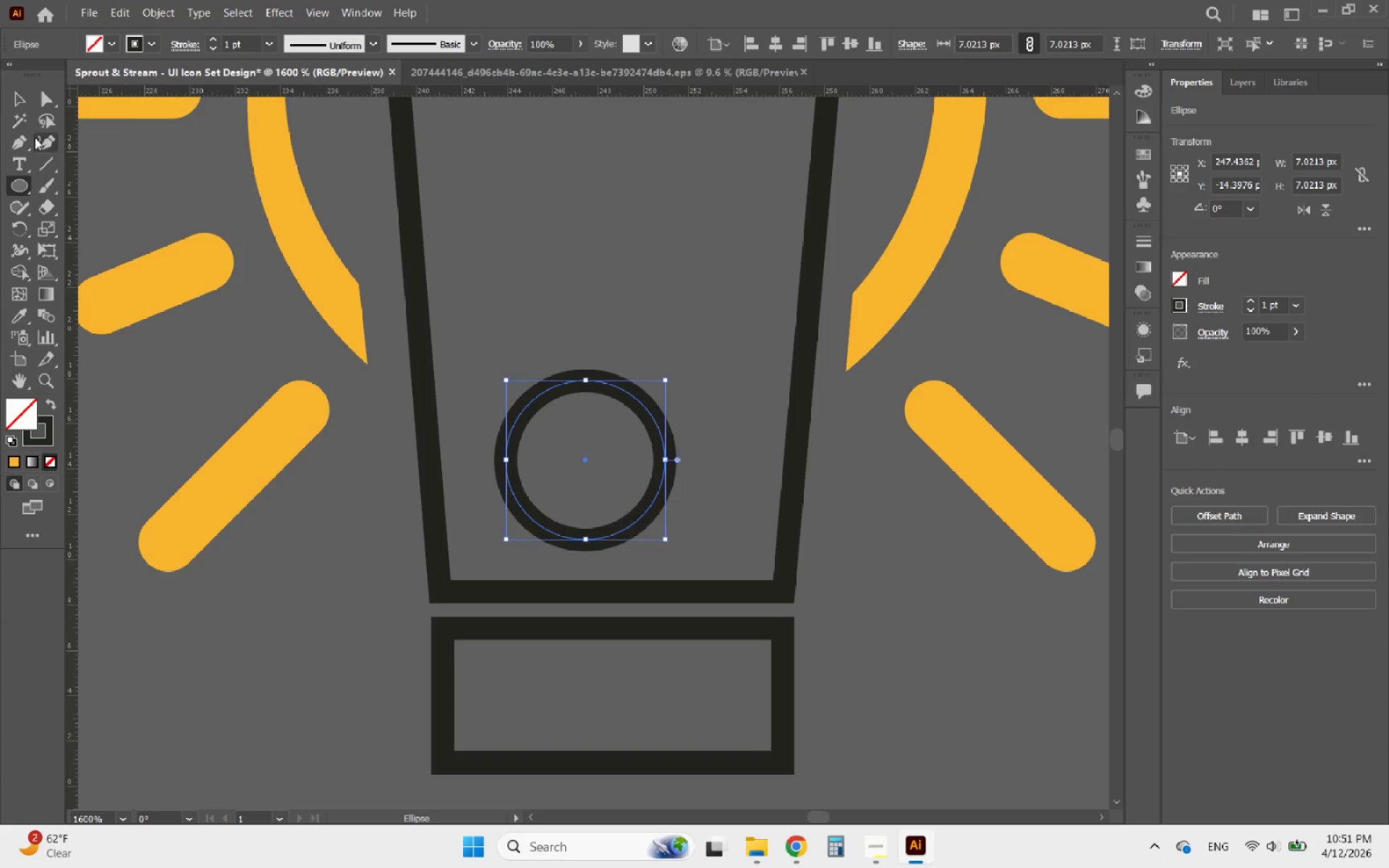 
hold_key(key=ShiftLeft, duration=1.05)
 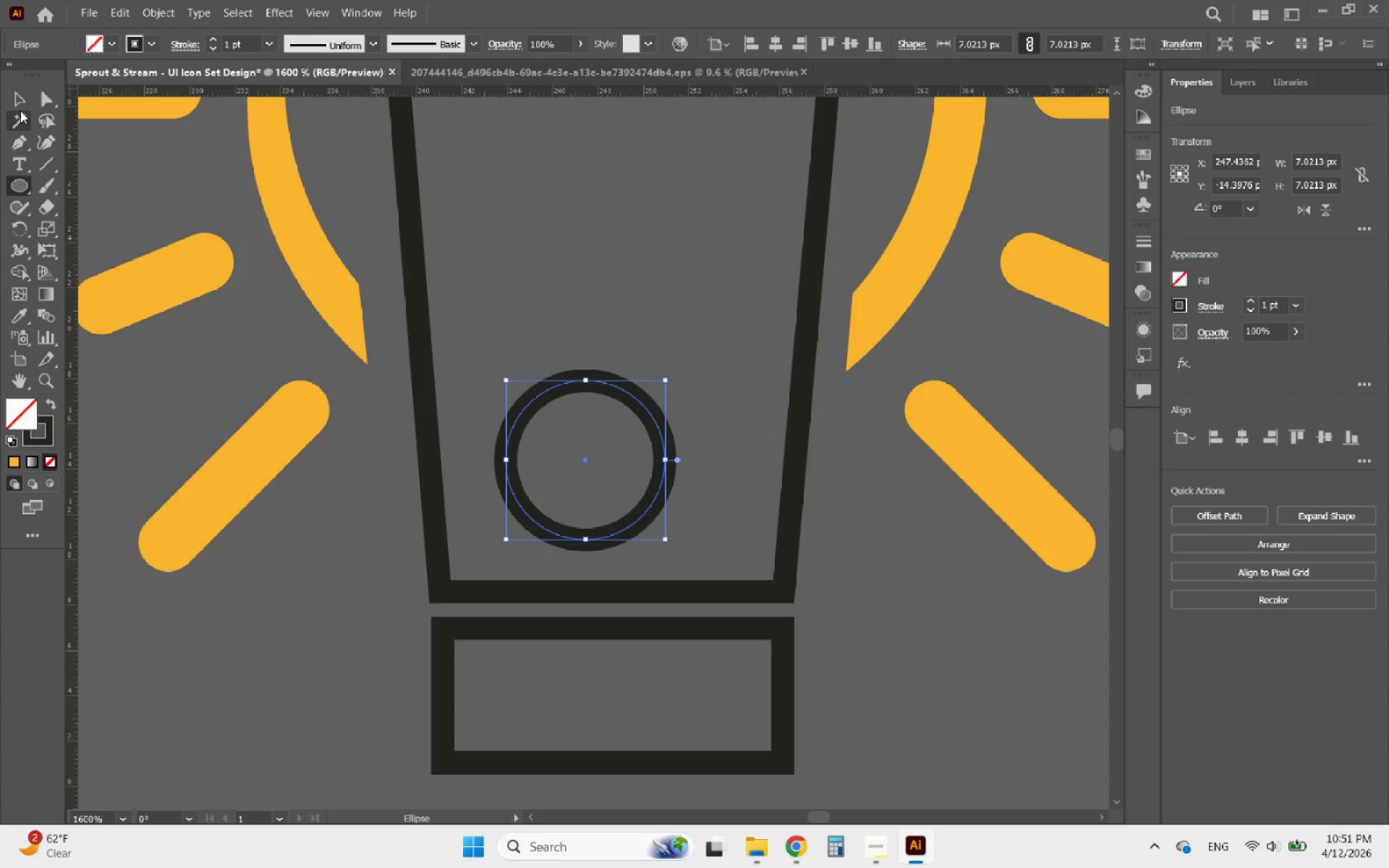 
left_click([18, 103])
 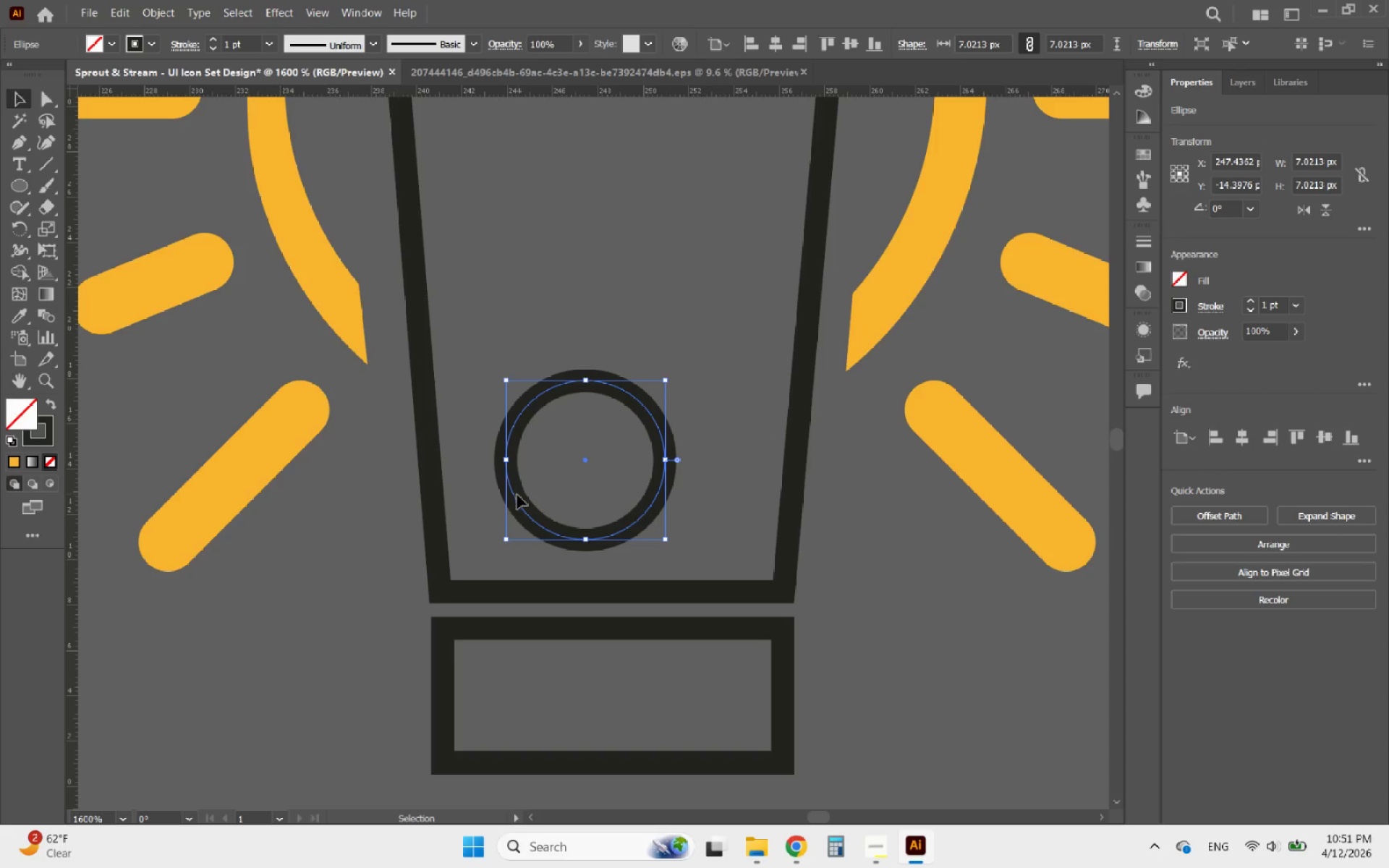 
left_click_drag(start_coordinate=[514, 497], to_coordinate=[446, 548])
 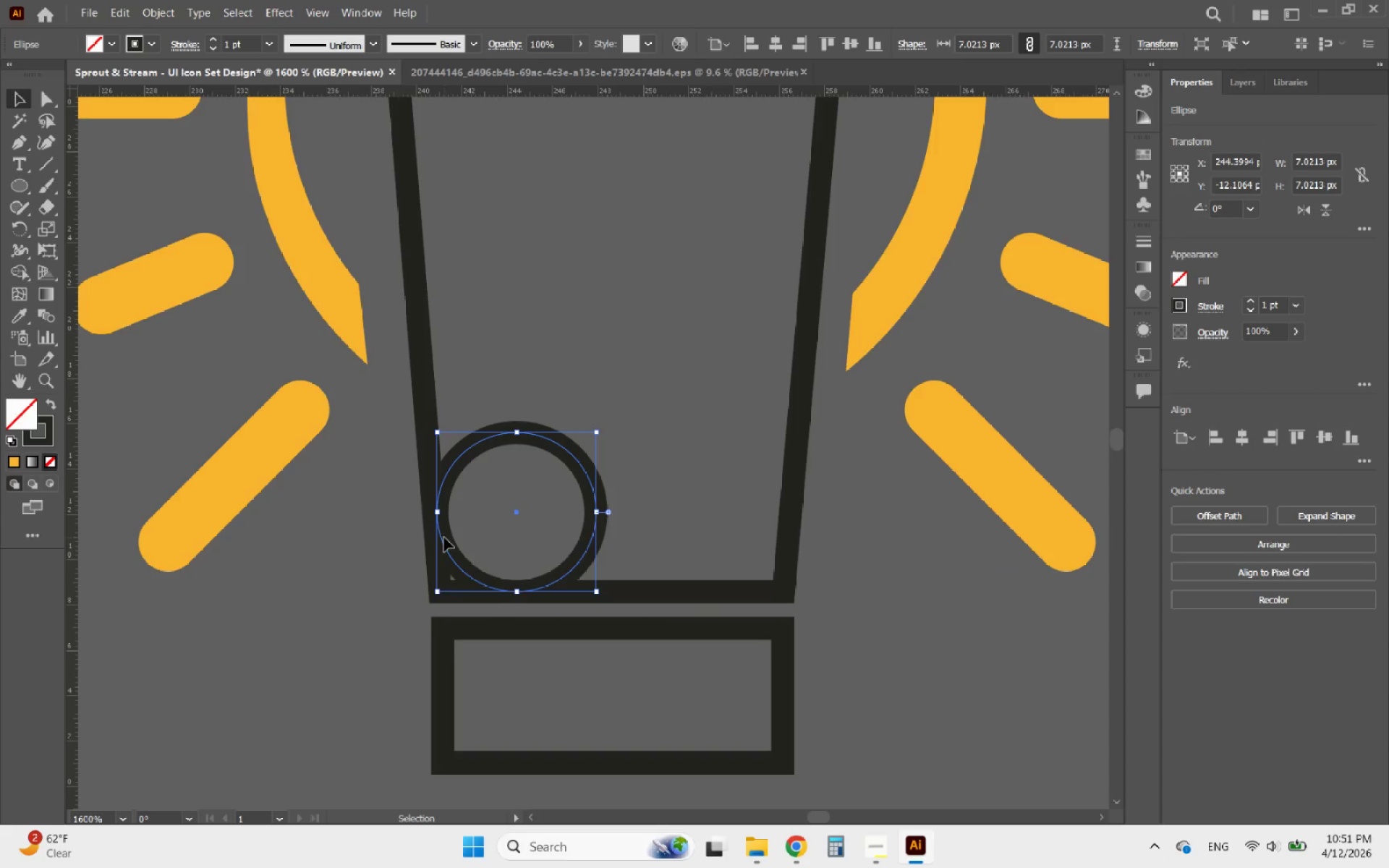 
hold_key(key=AltLeft, duration=0.38)
scroll: coordinate [443, 538], scroll_direction: up, amount: 2.0
 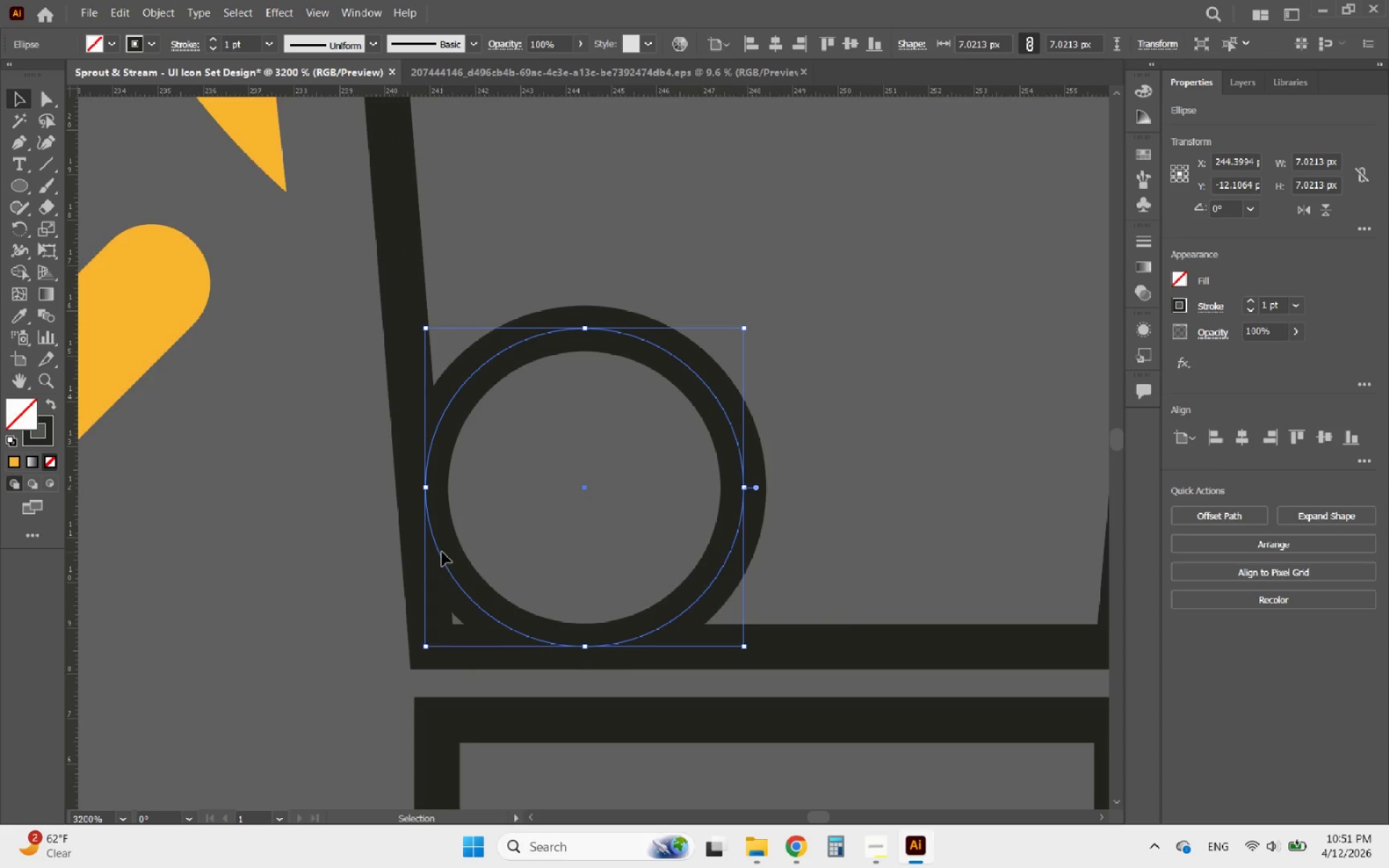 
left_click_drag(start_coordinate=[440, 553], to_coordinate=[434, 555])
 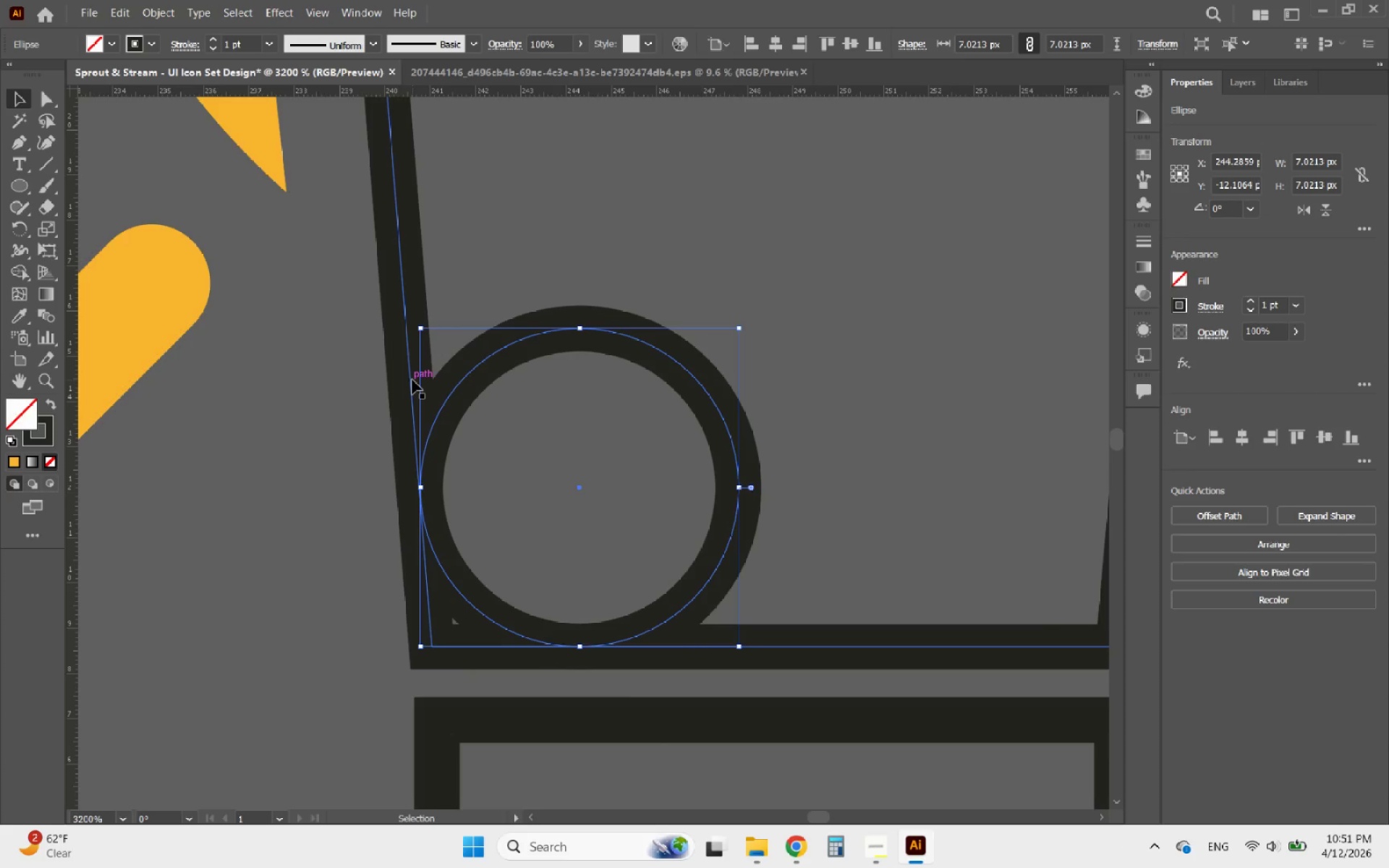 
wait(6.17)
 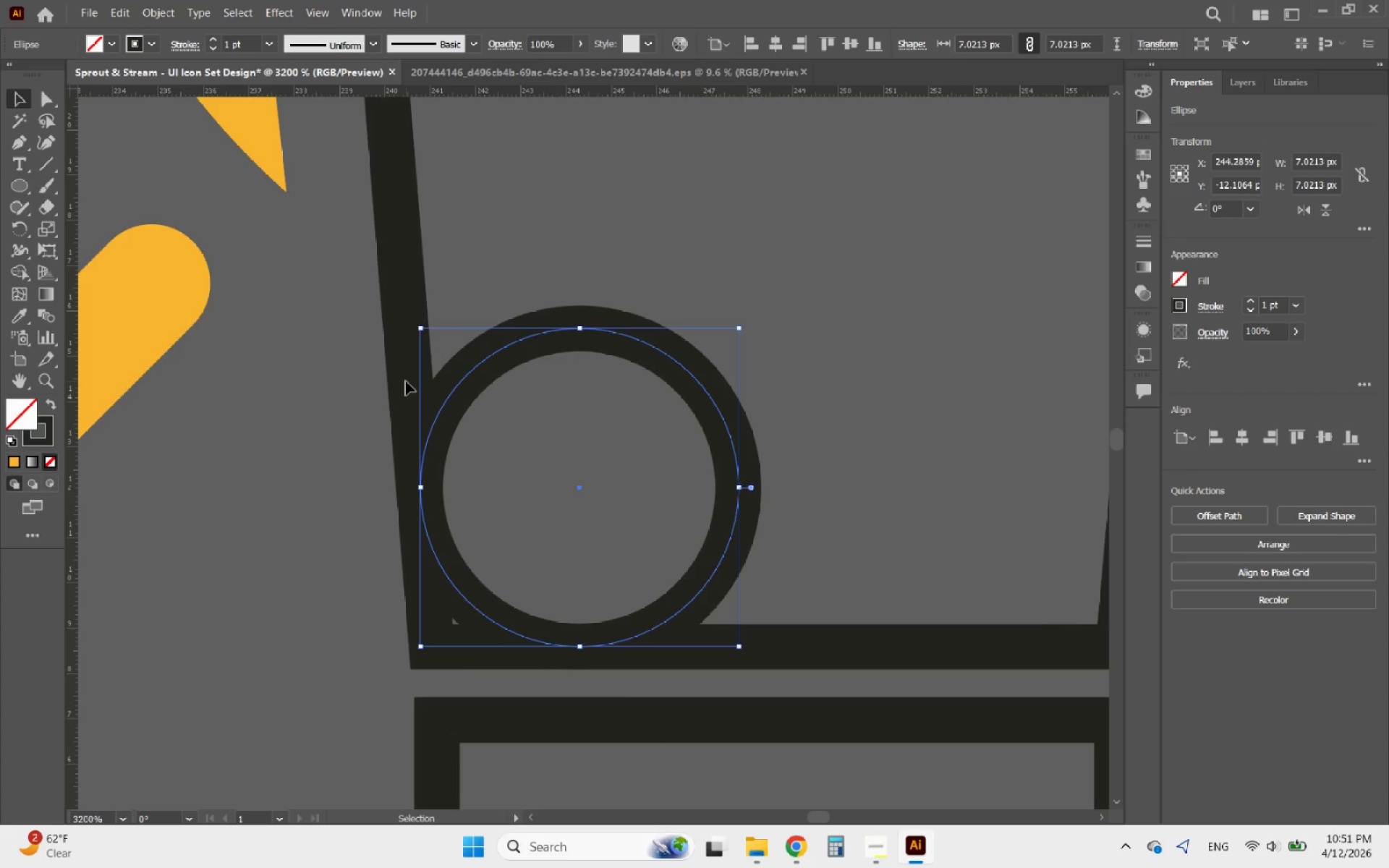 
hold_key(key=AltLeft, duration=1.34)
scroll: coordinate [456, 522], scroll_direction: down, amount: 2.0
 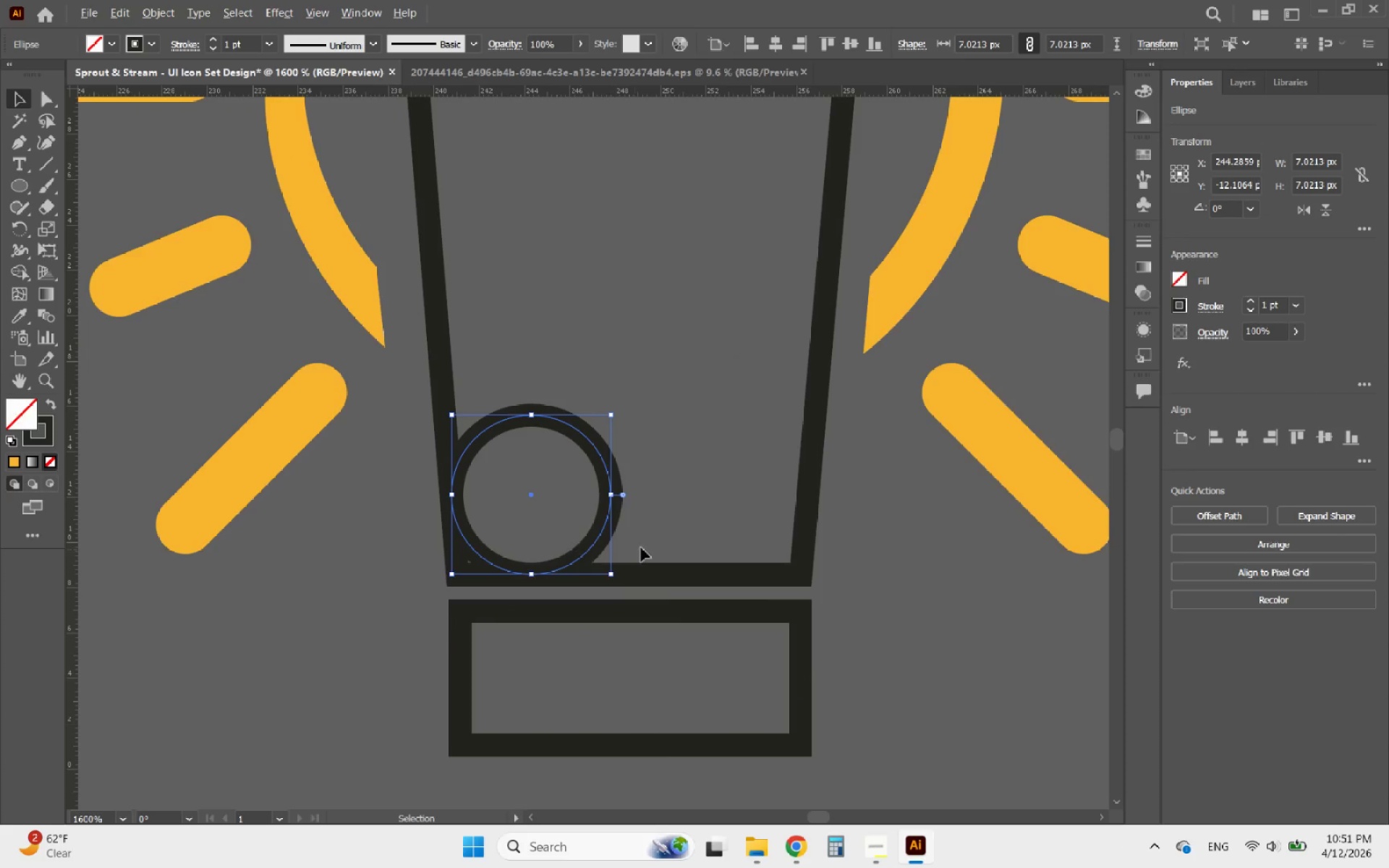 
scroll: coordinate [655, 545], scroll_direction: up, amount: 1.0
 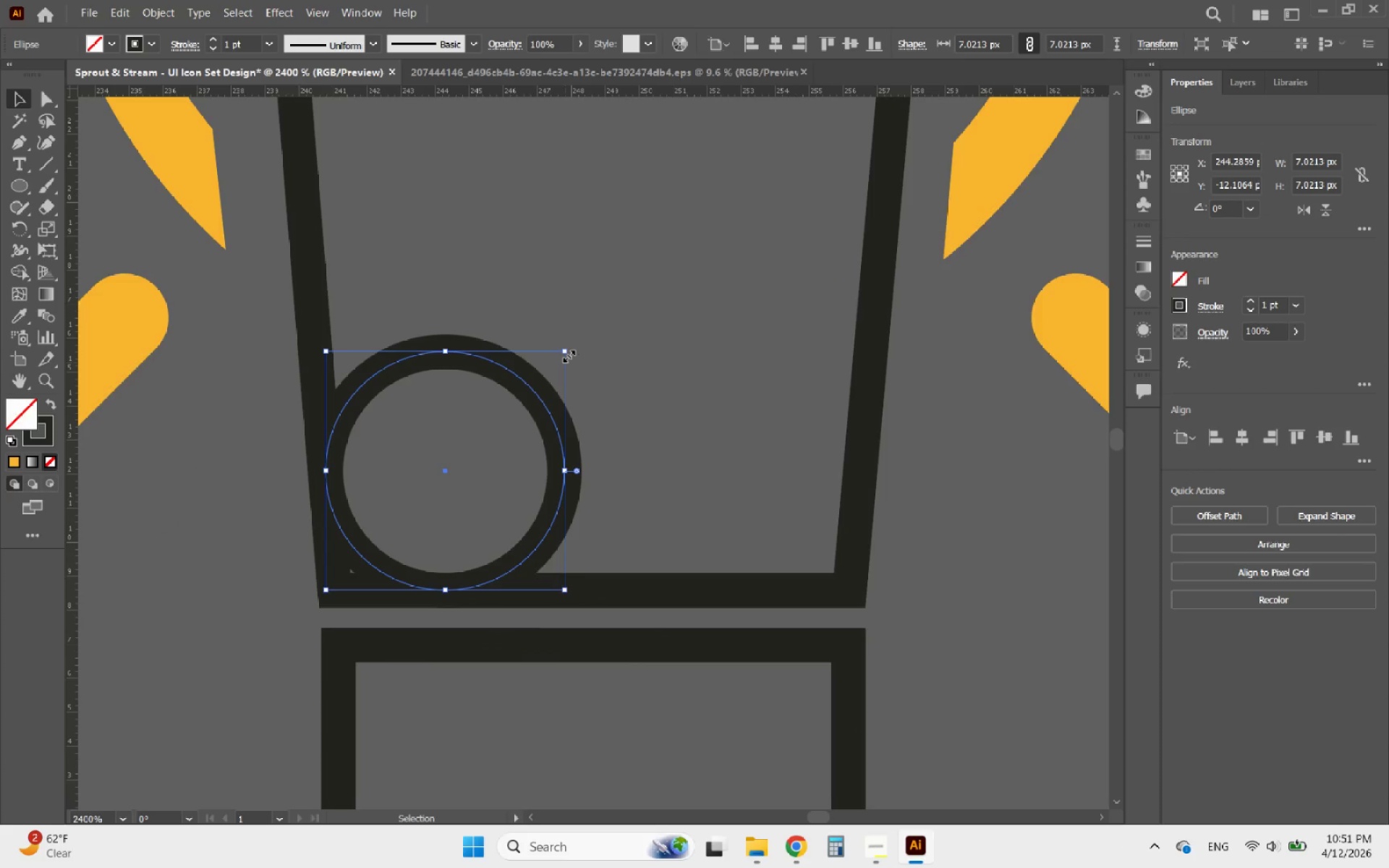 
hold_key(key=ShiftLeft, duration=1.7)
left_click_drag(start_coordinate=[567, 354], to_coordinate=[517, 383])
 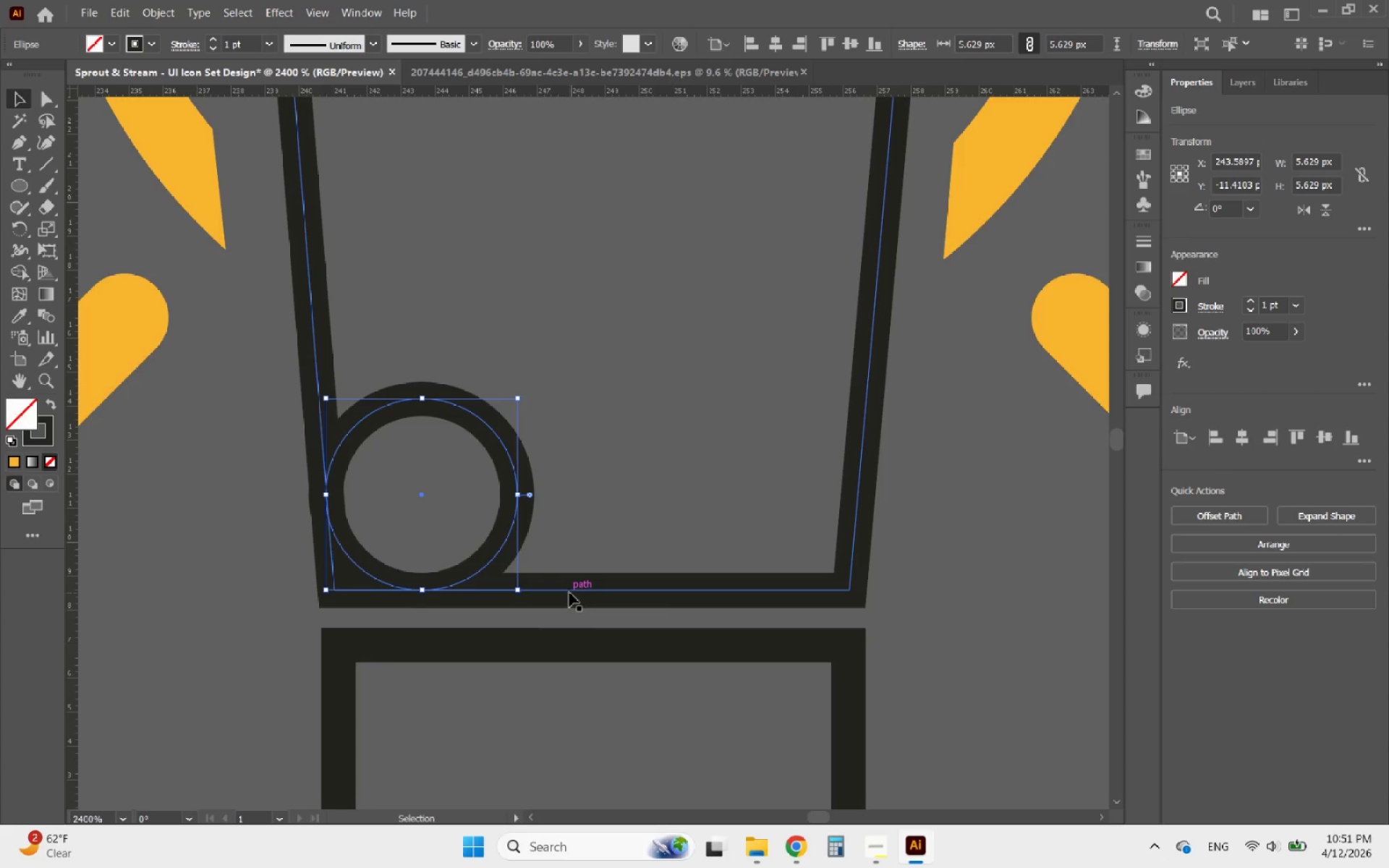 
hold_key(key=ShiftLeft, duration=1.2)
left_click_drag(start_coordinate=[516, 396], to_coordinate=[504, 408])
 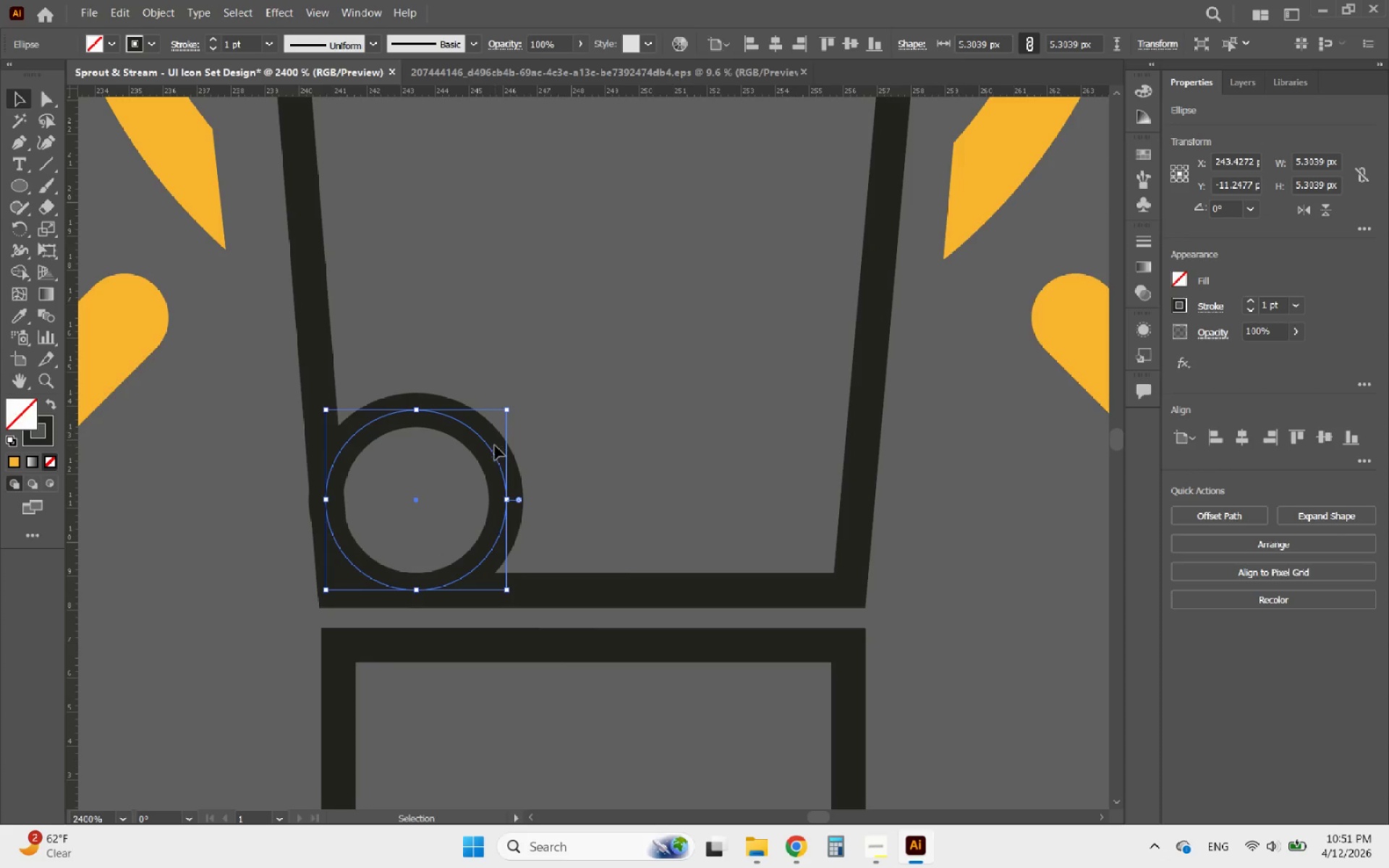 
hold_key(key=AltLeft, duration=6.69)
left_click_drag(start_coordinate=[495, 454], to_coordinate=[845, 490])
 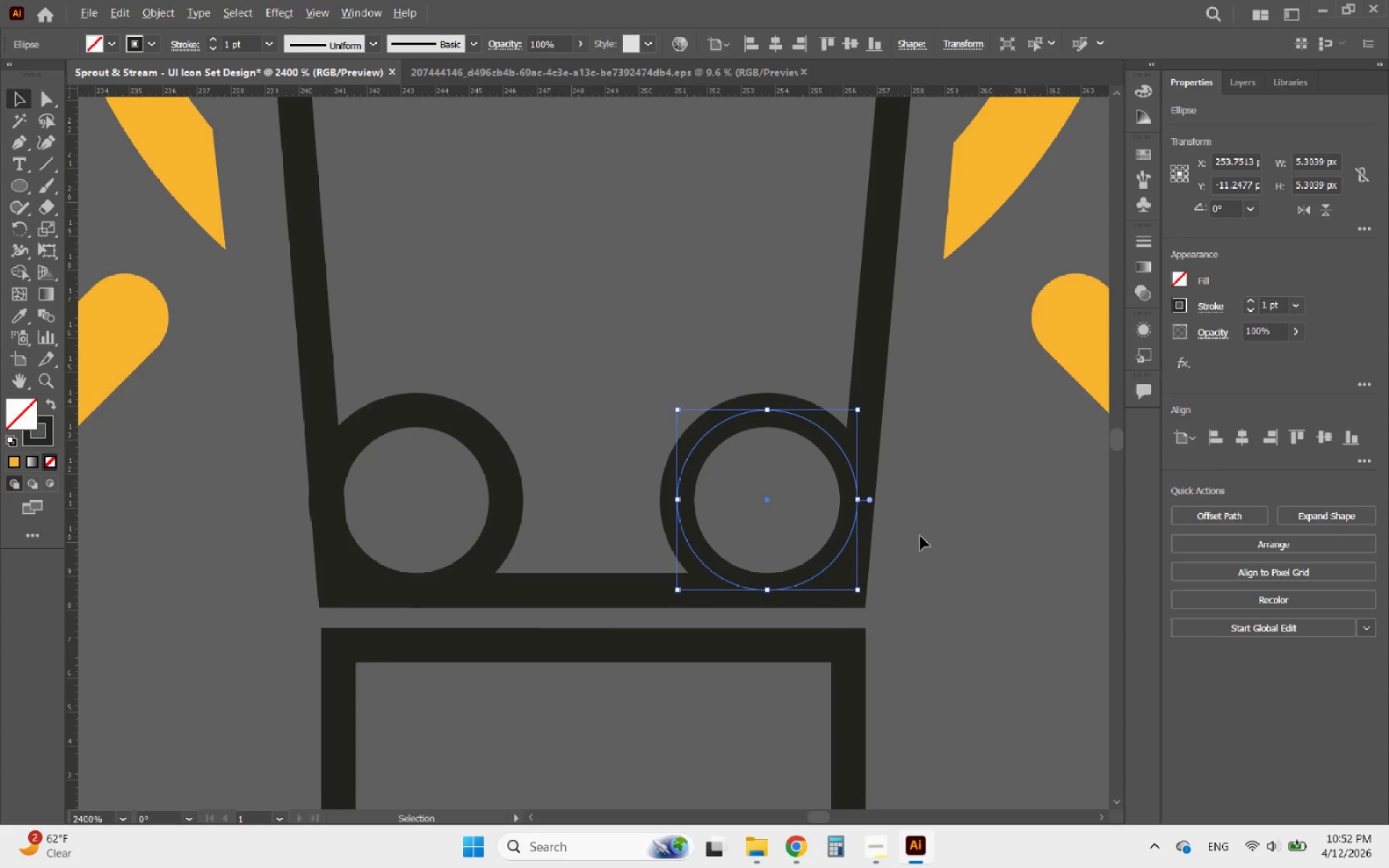 
hold_key(key=ShiftLeft, duration=6.03)
 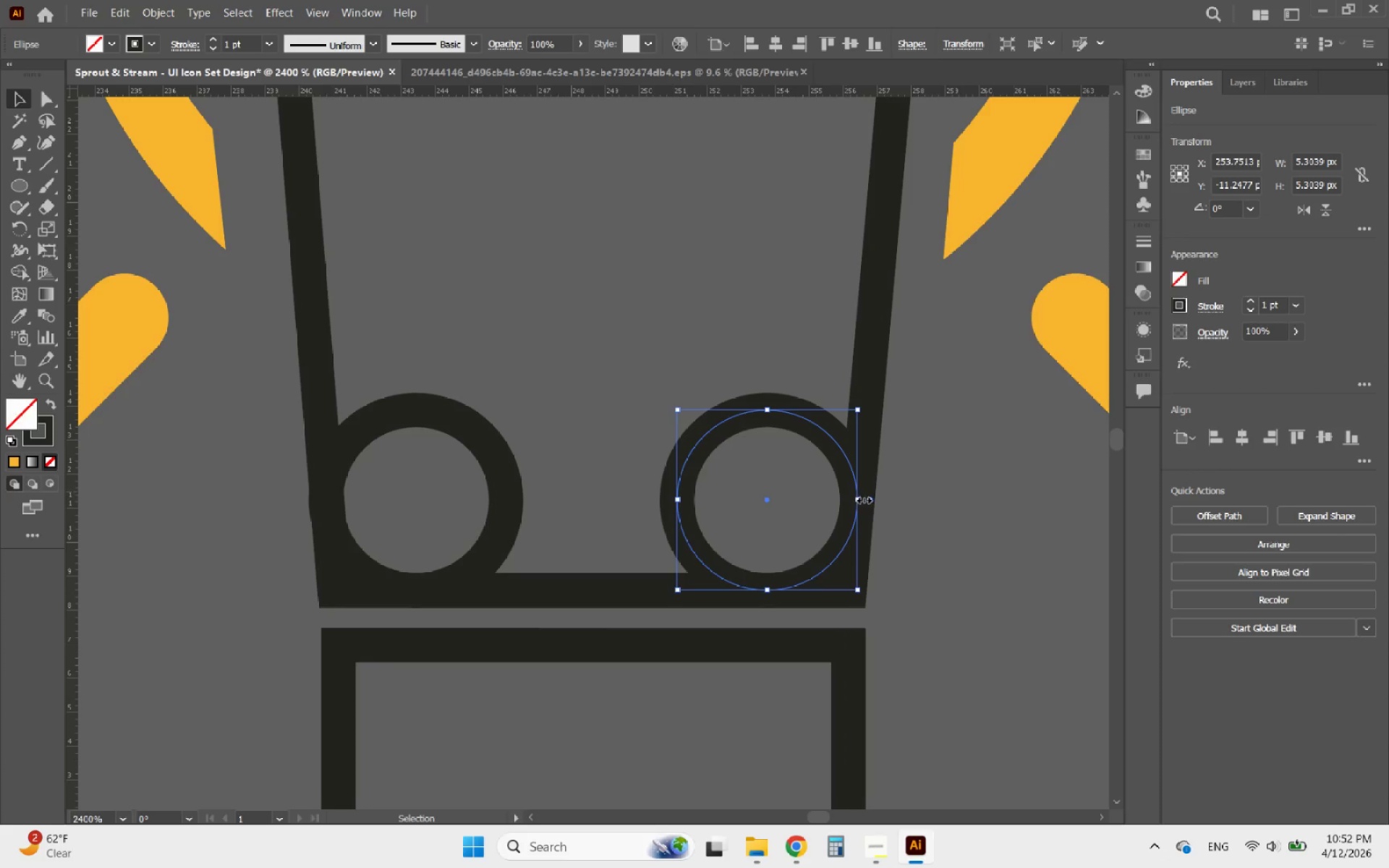 
hold_key(key=AltLeft, duration=0.56)
scroll: coordinate [891, 542], scroll_direction: up, amount: 2.0
 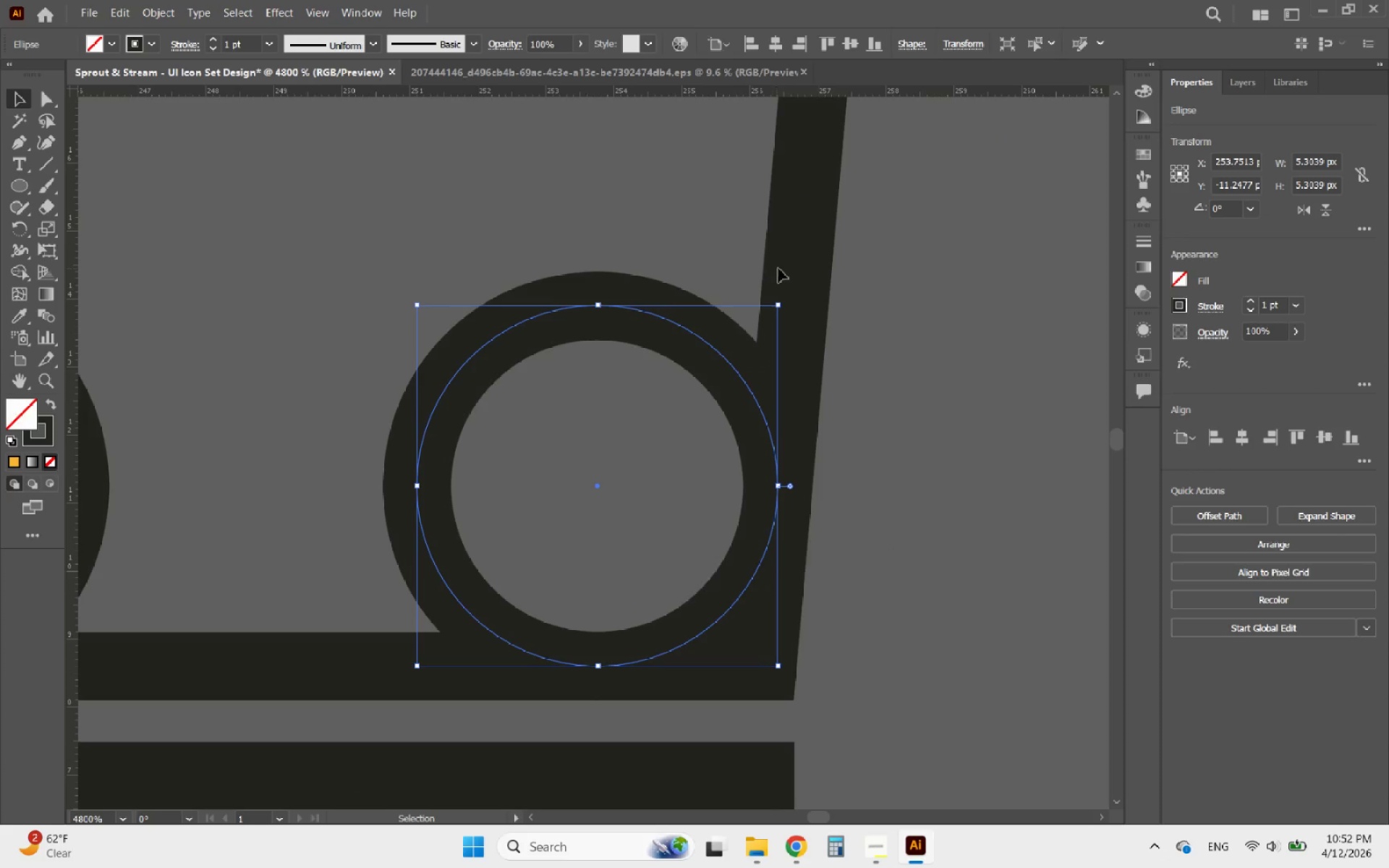 
hold_key(key=ShiftLeft, duration=0.44)
left_click([798, 278])
 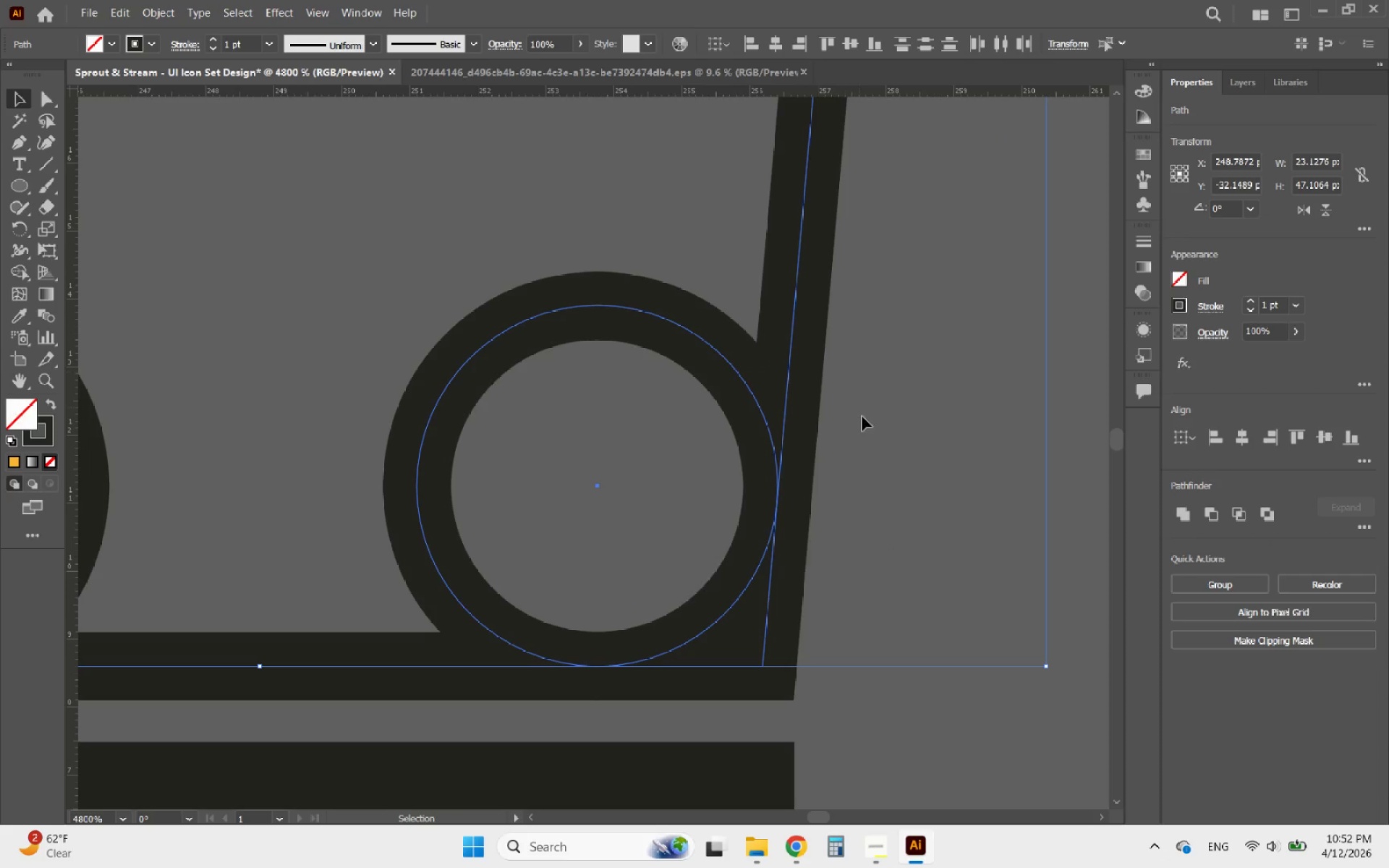 
hold_key(key=AltLeft, duration=0.91)
scroll: coordinate [674, 495], scroll_direction: down, amount: 2.0
 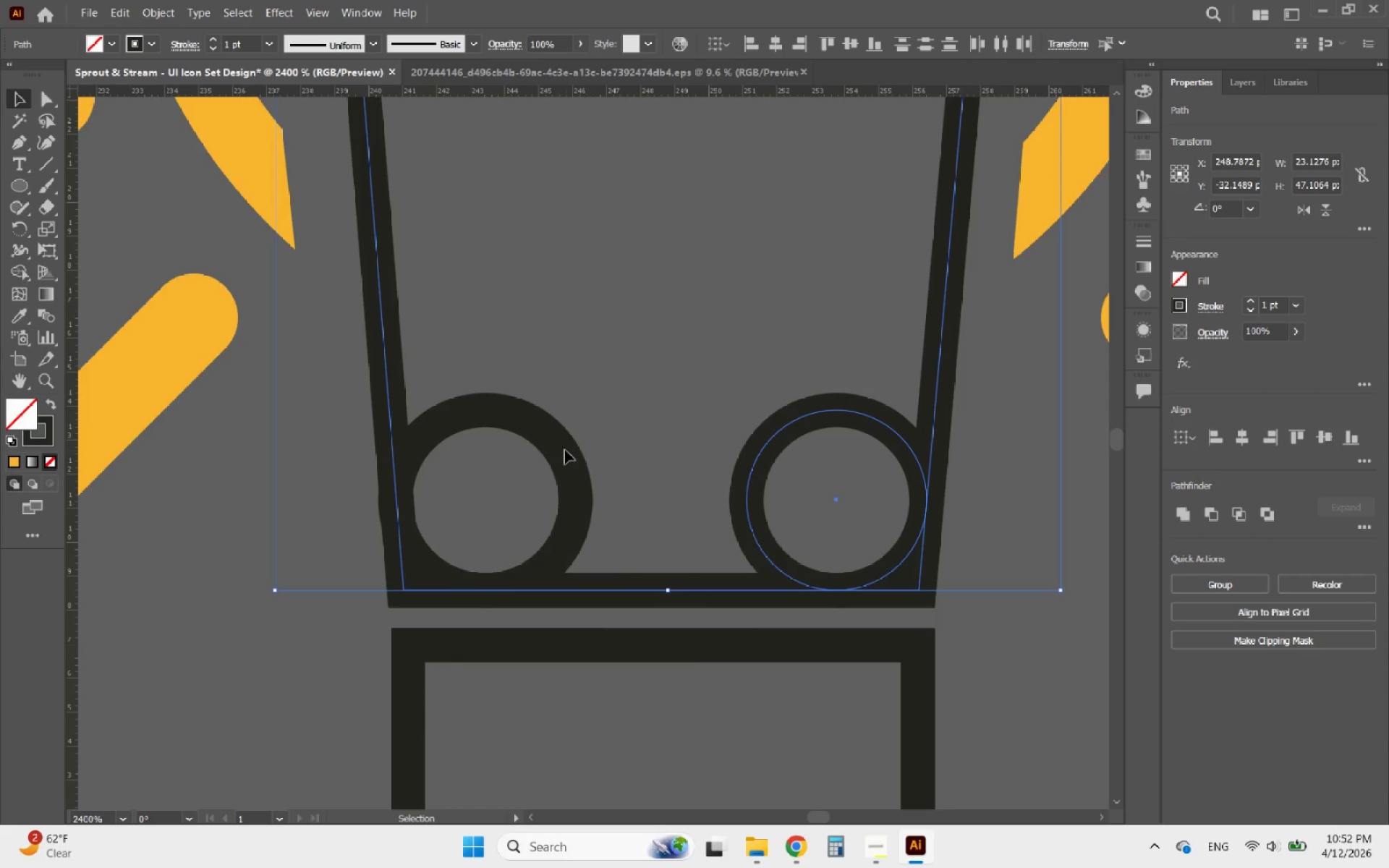 
hold_key(key=ShiftLeft, duration=0.53)
left_click([540, 427])
 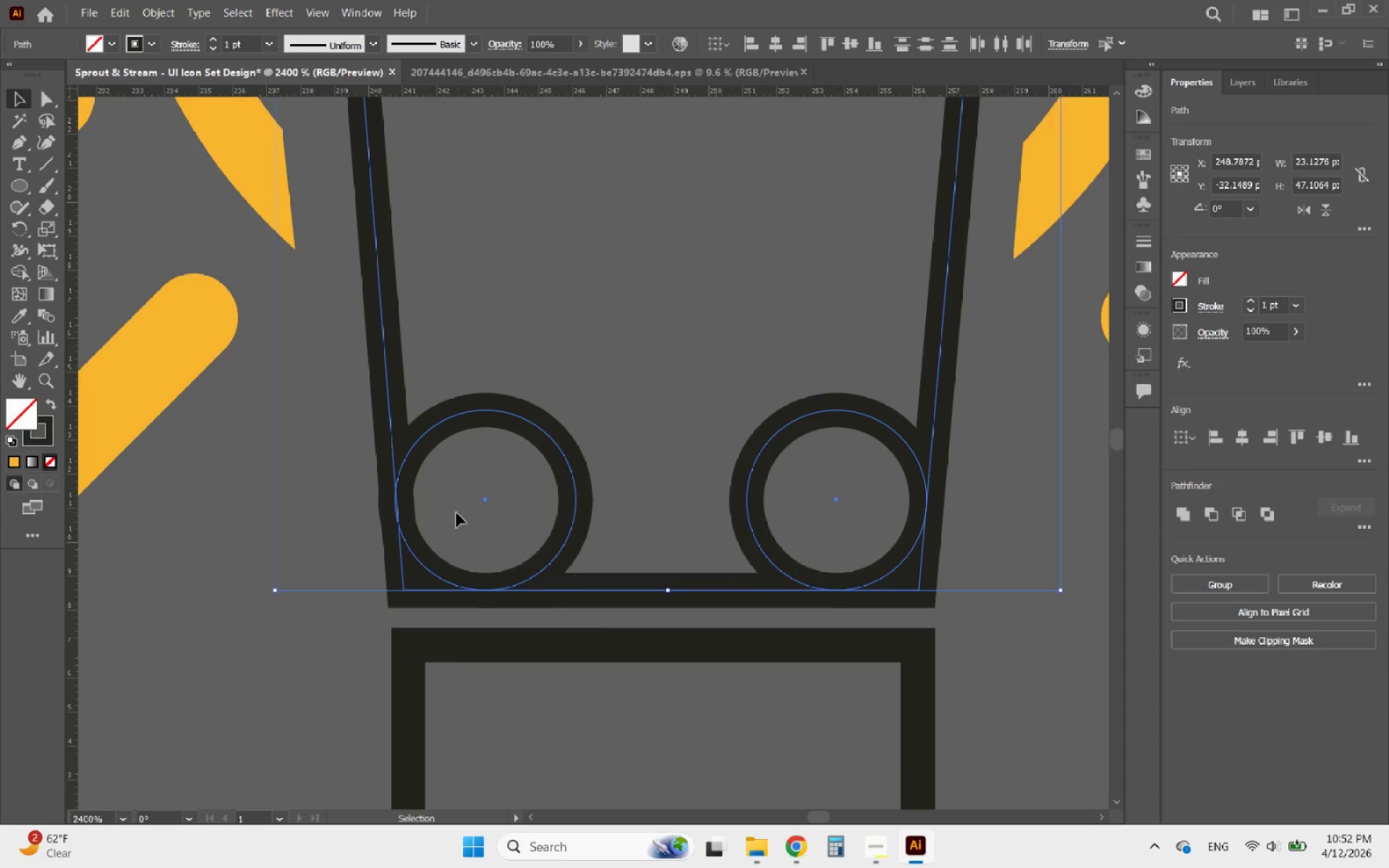 
hold_key(key=AltLeft, duration=2.48)
scroll: coordinate [415, 531], scroll_direction: up, amount: 3.0
 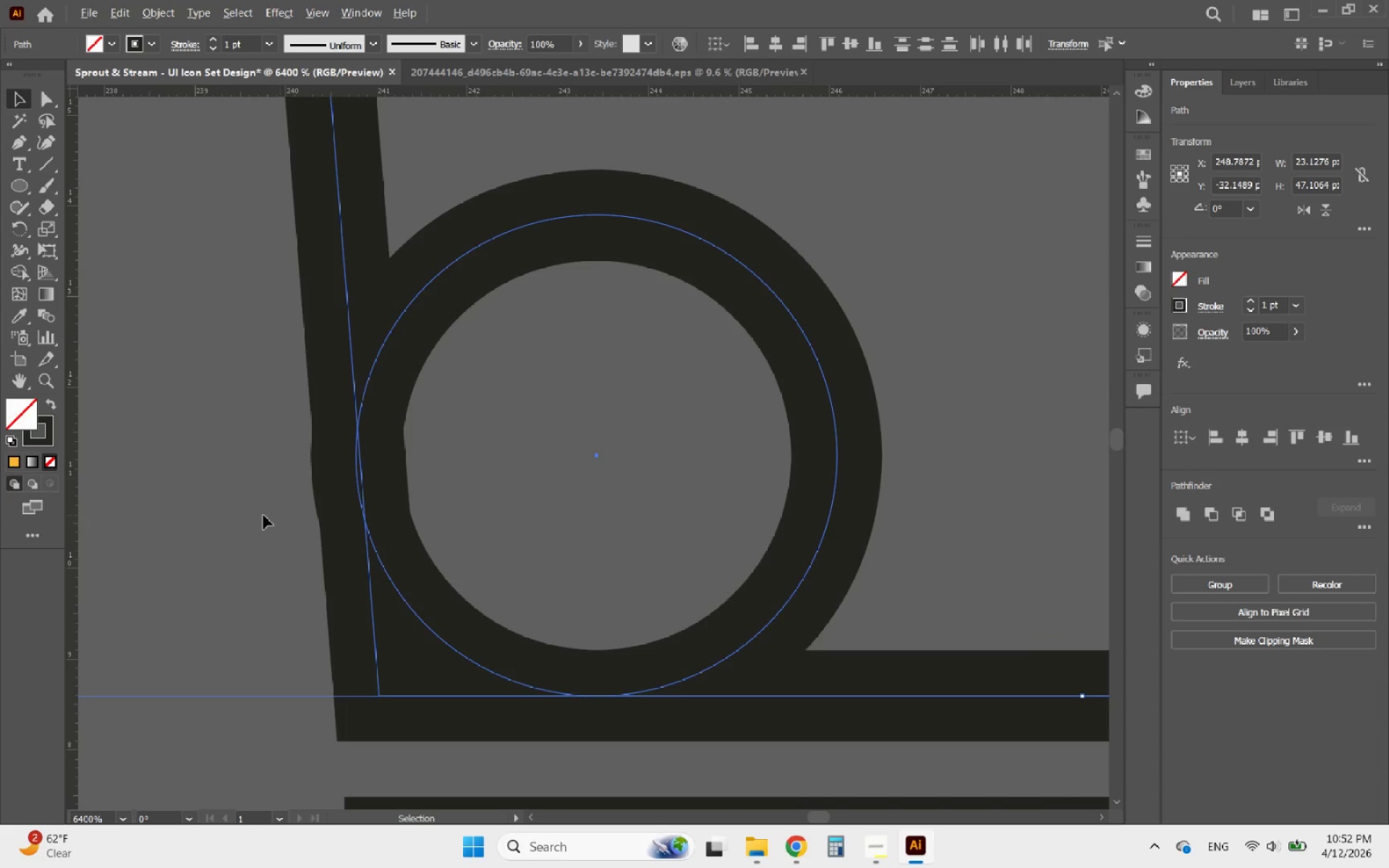 
scroll: coordinate [306, 627], scroll_direction: down, amount: 6.0
 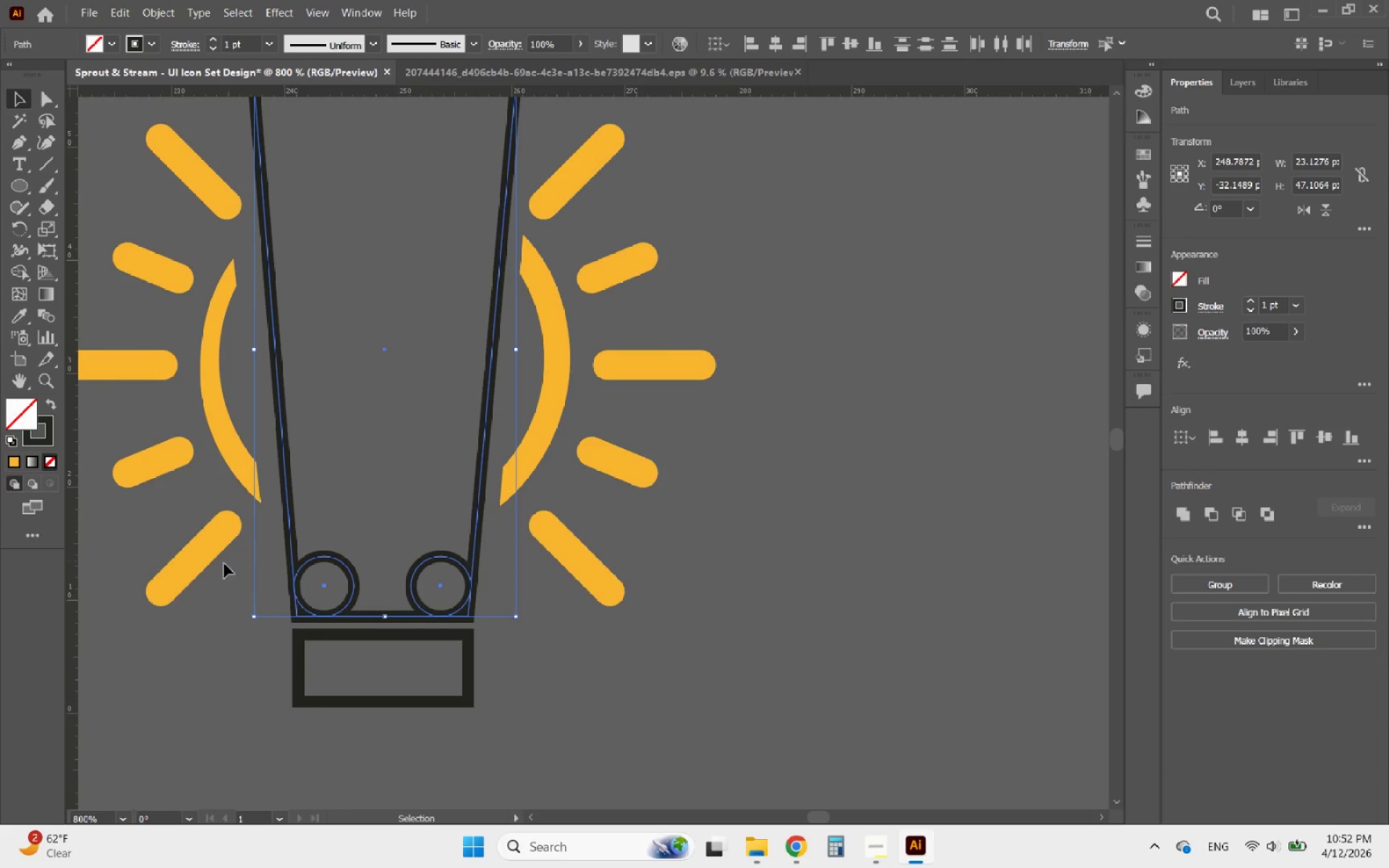 
left_click([220, 627])
 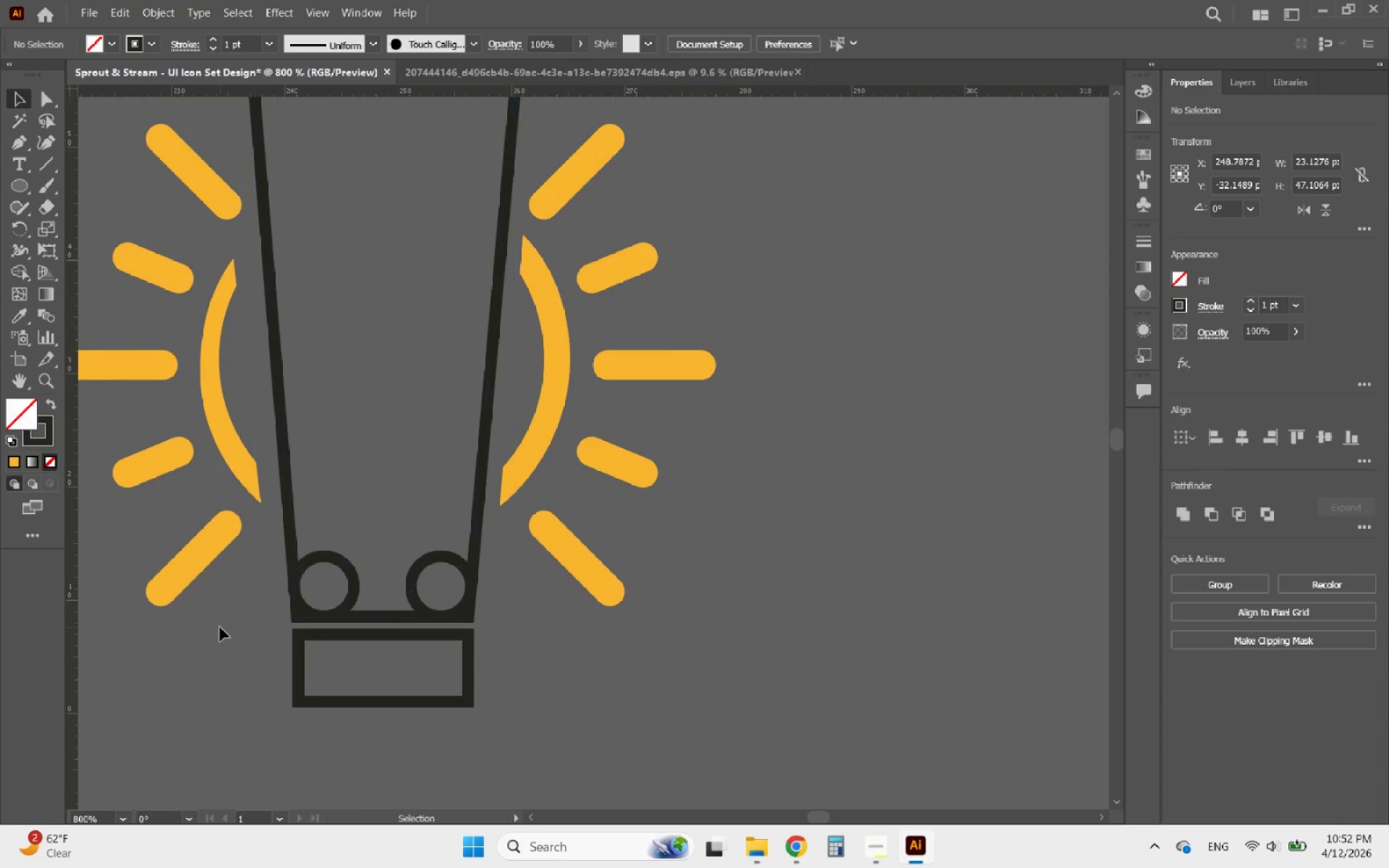 
hold_key(key=AltLeft, duration=0.53)
scroll: coordinate [281, 589], scroll_direction: up, amount: 4.0
 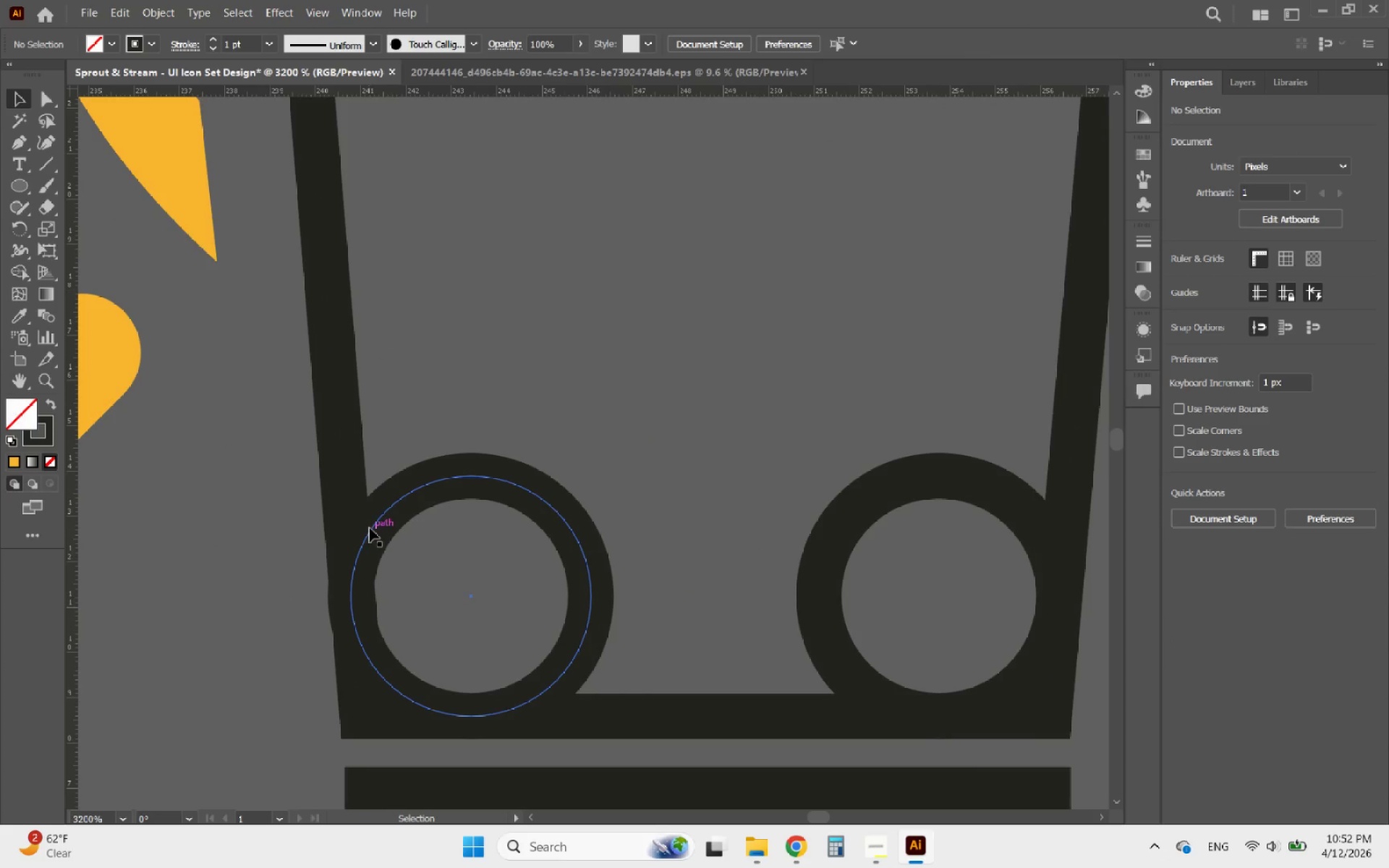 
left_click_drag(start_coordinate=[370, 528], to_coordinate=[374, 527])
 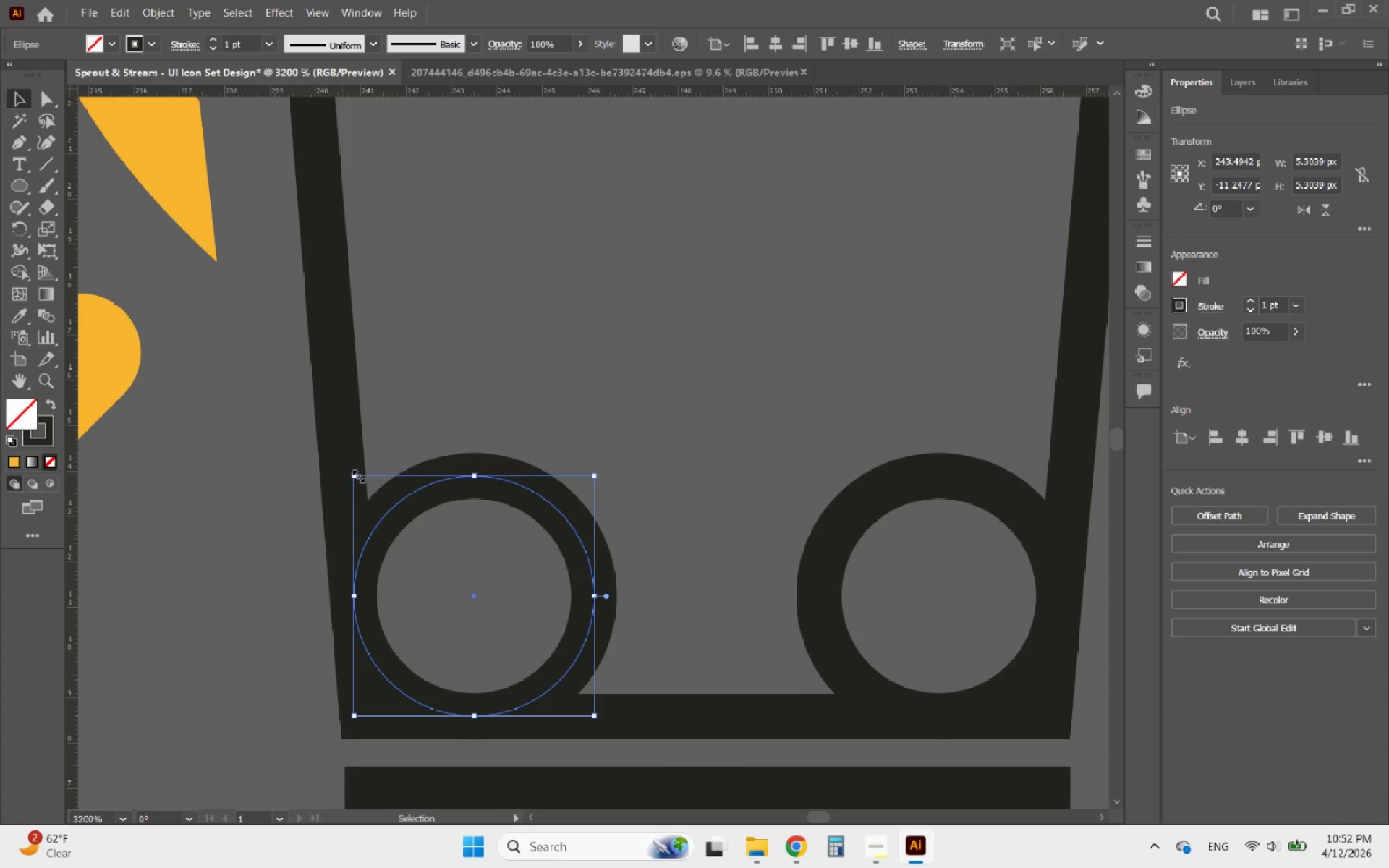 
hold_key(key=ShiftLeft, duration=3.02)
left_click([341, 475])
 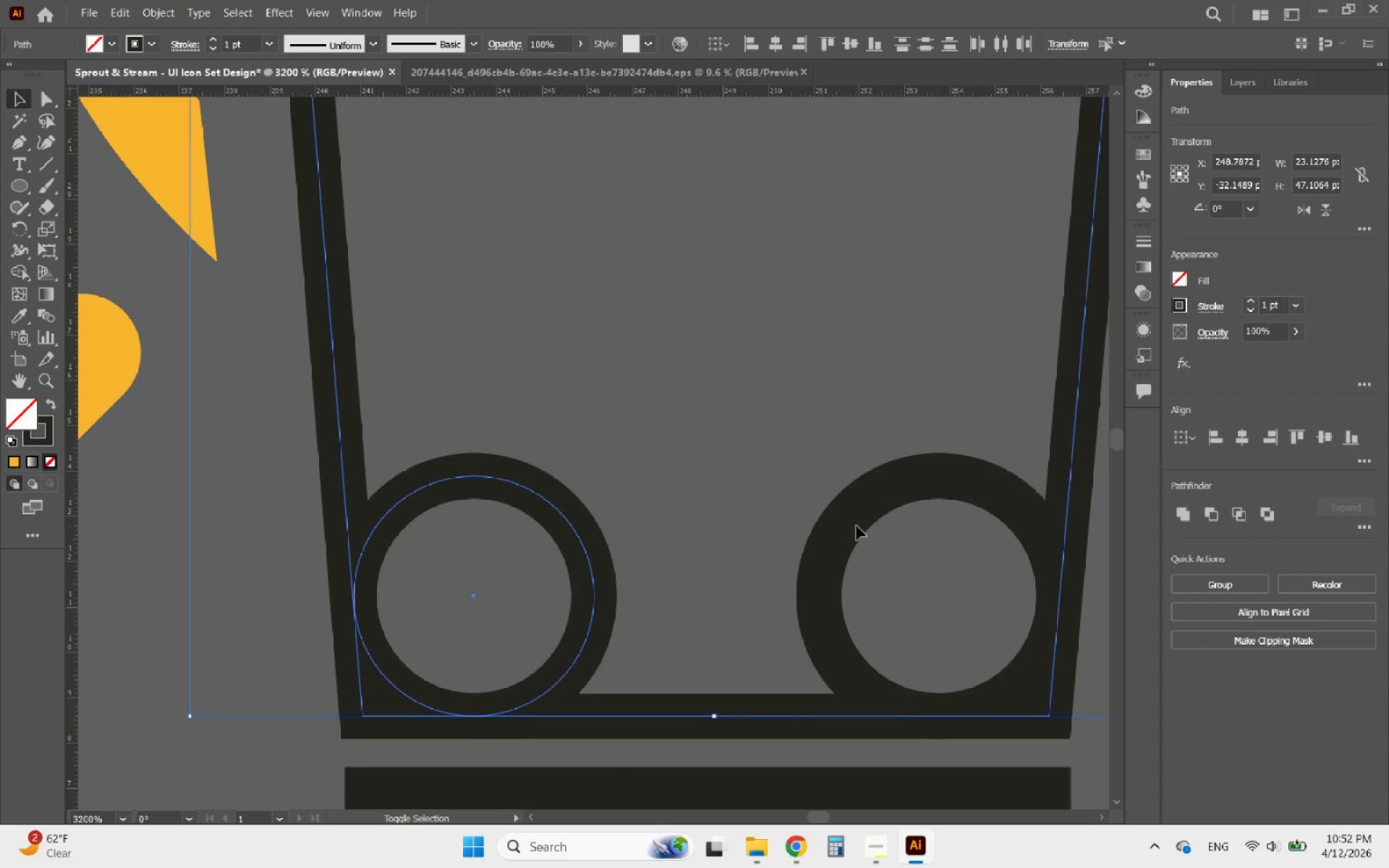 
left_click([841, 526])
 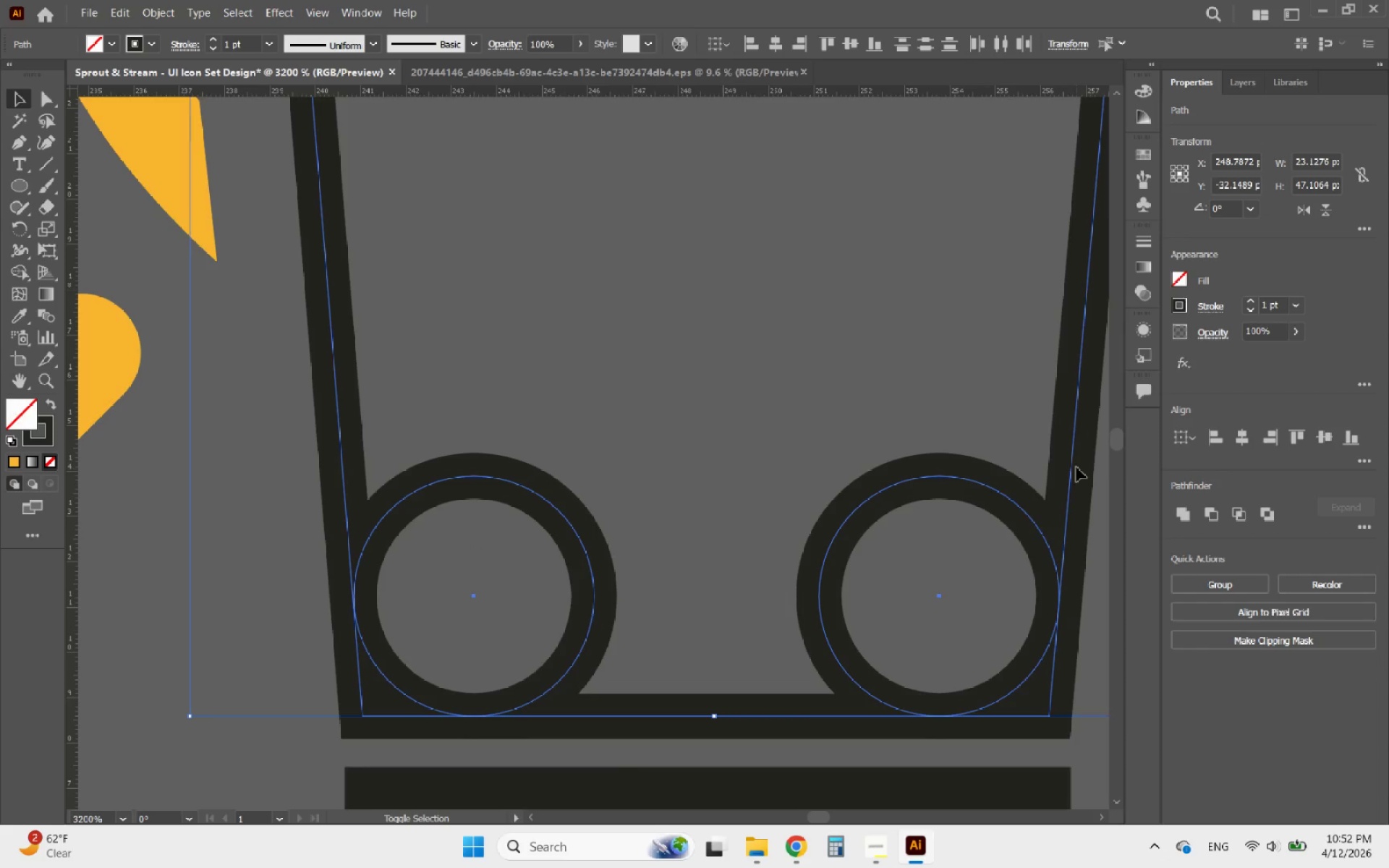 
hold_key(key=AltLeft, duration=1.59)
scroll: coordinate [564, 606], scroll_direction: down, amount: 3.0
 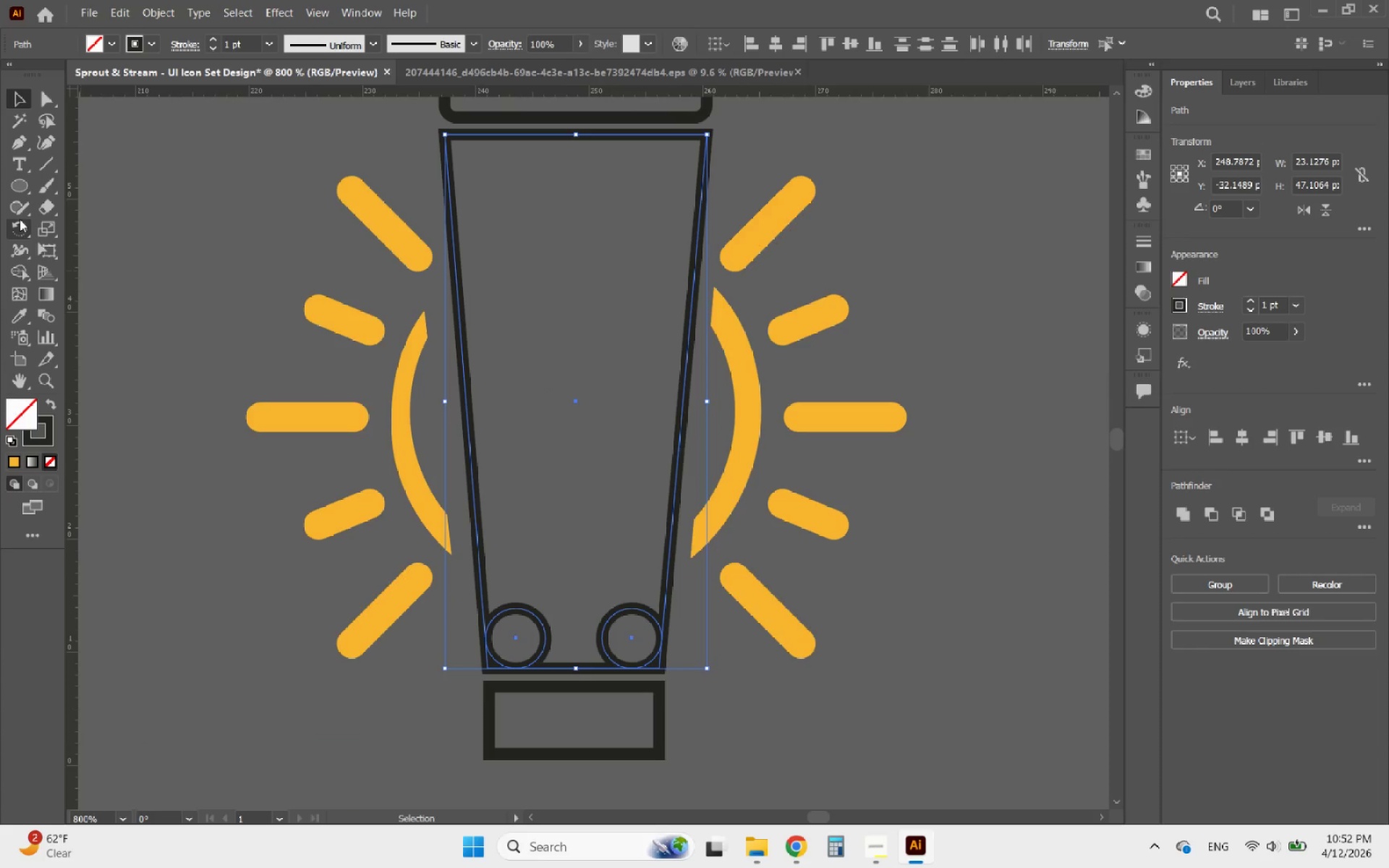 
left_click([20, 271])
 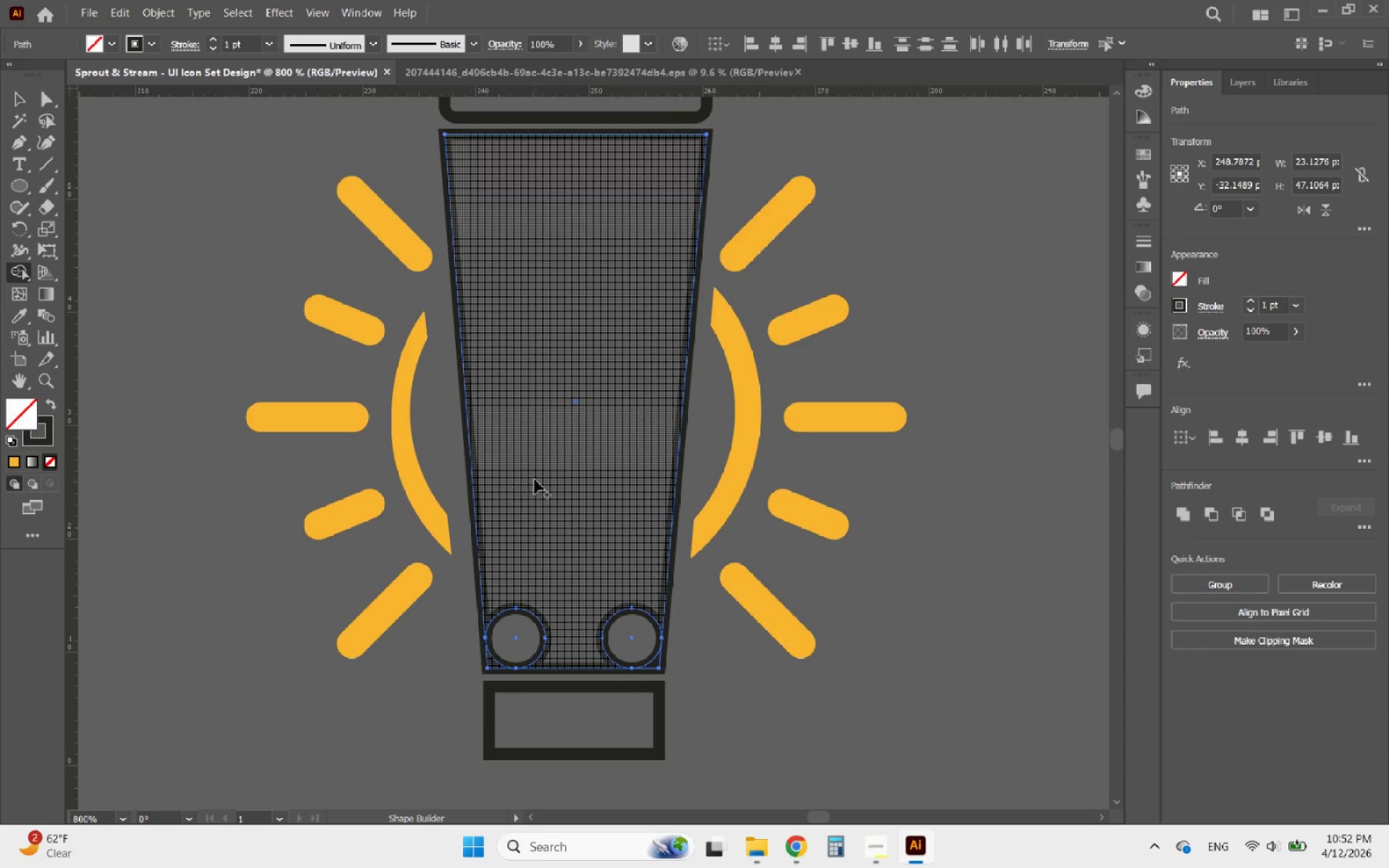 
left_click_drag(start_coordinate=[526, 503], to_coordinate=[632, 635])
 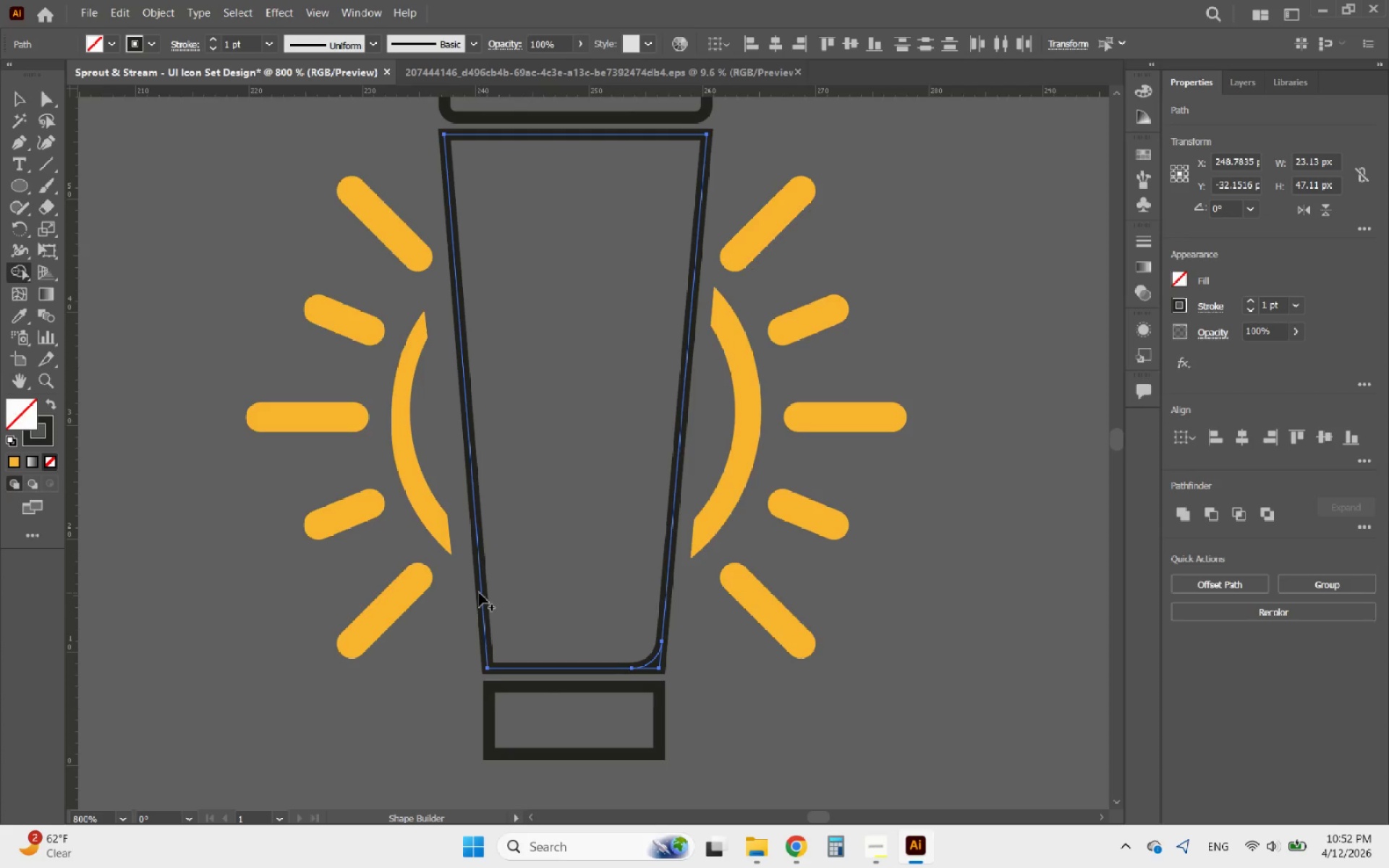 
key(Control+ControlLeft)
 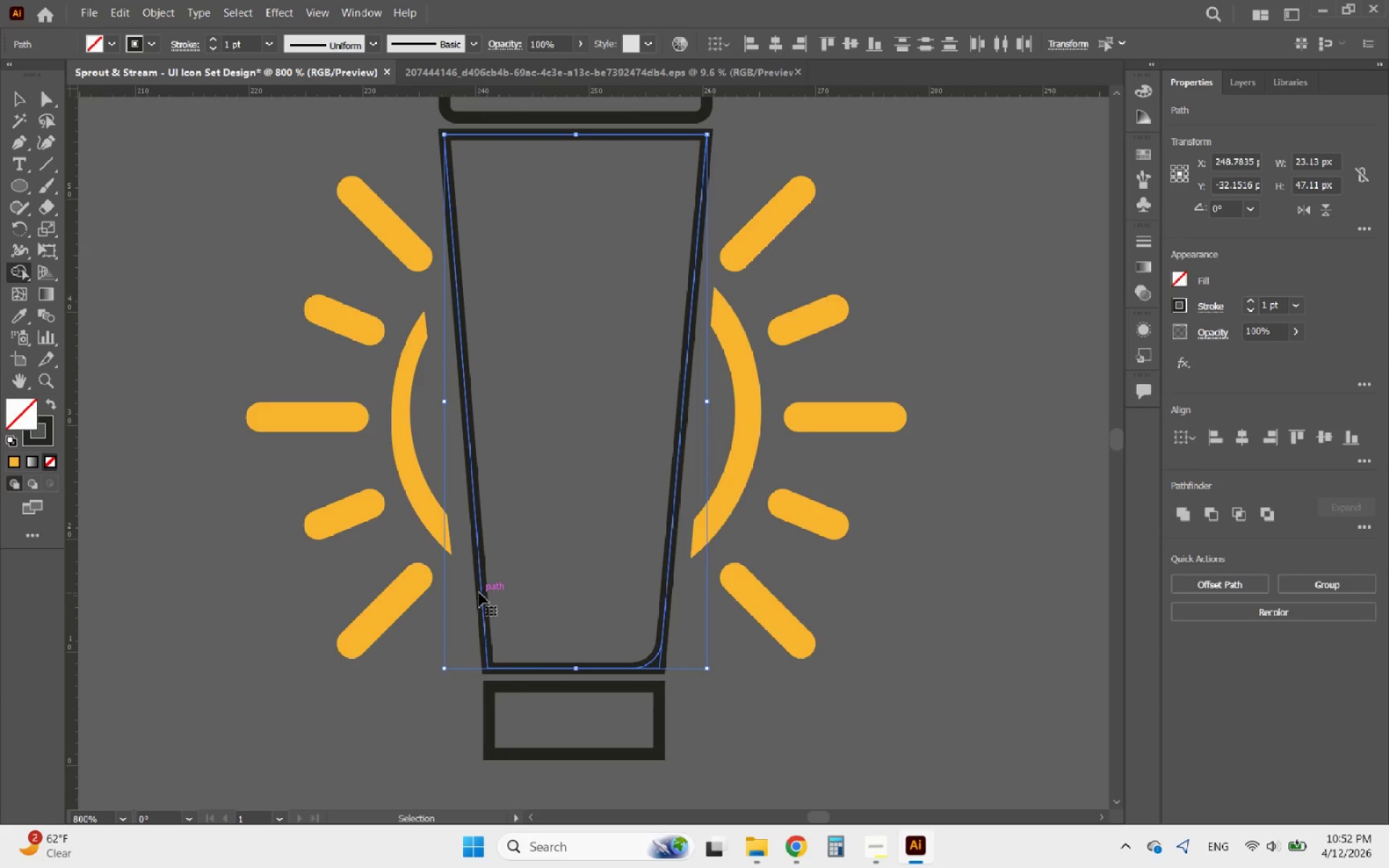 
key(Control+Z)
 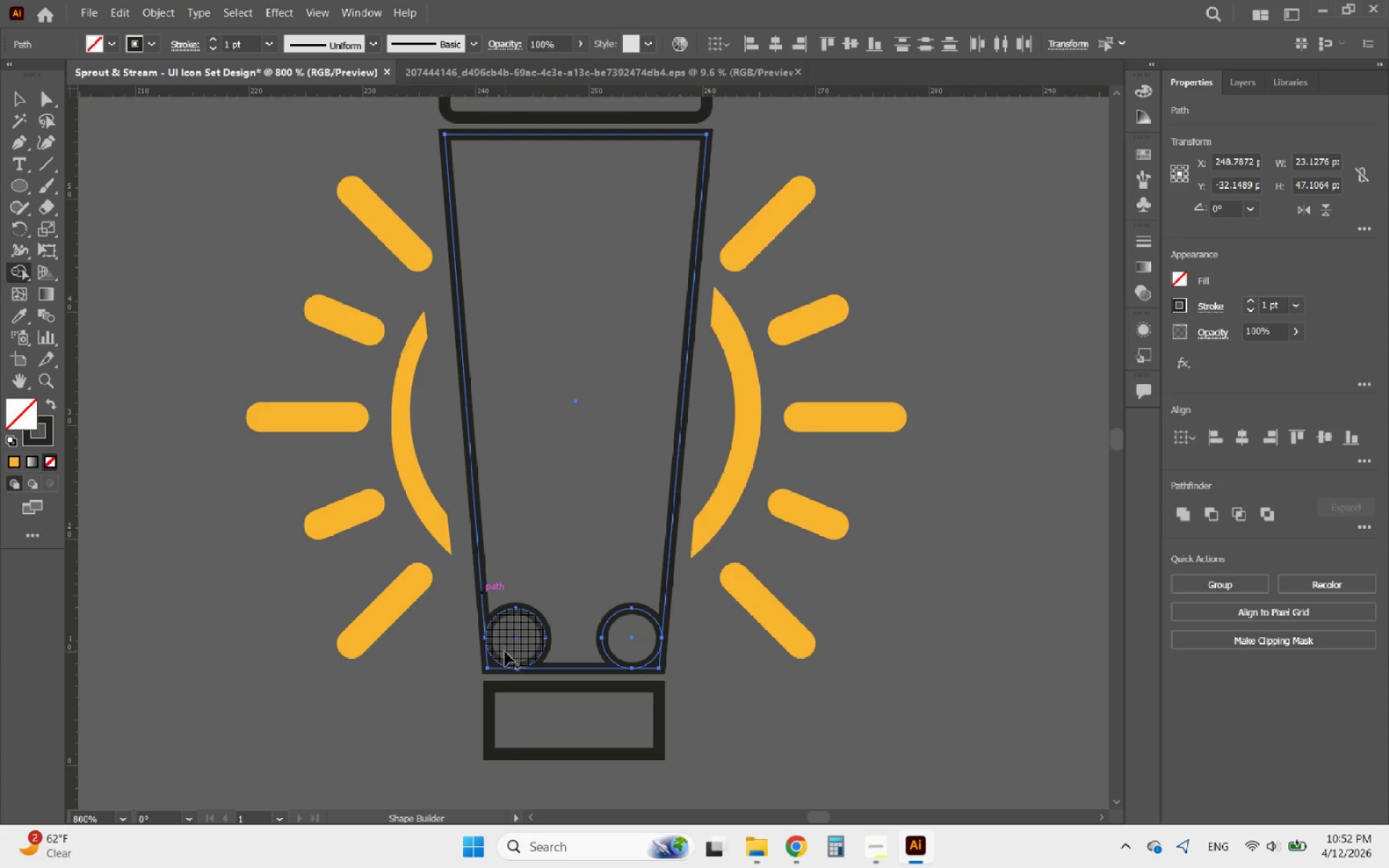 
hold_key(key=AltLeft, duration=0.48)
scroll: coordinate [506, 672], scroll_direction: up, amount: 3.0
 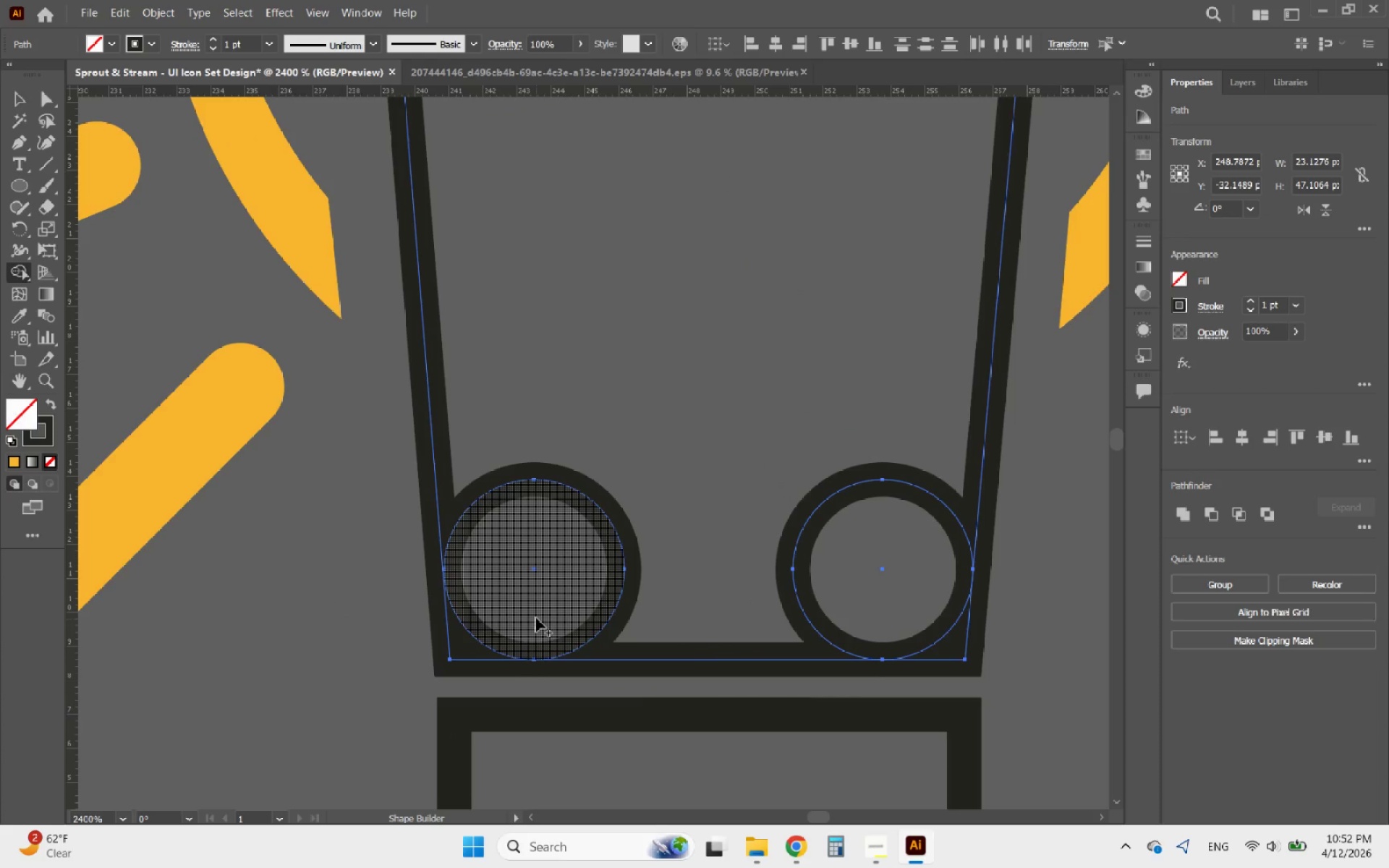 
left_click_drag(start_coordinate=[536, 604], to_coordinate=[558, 462])
 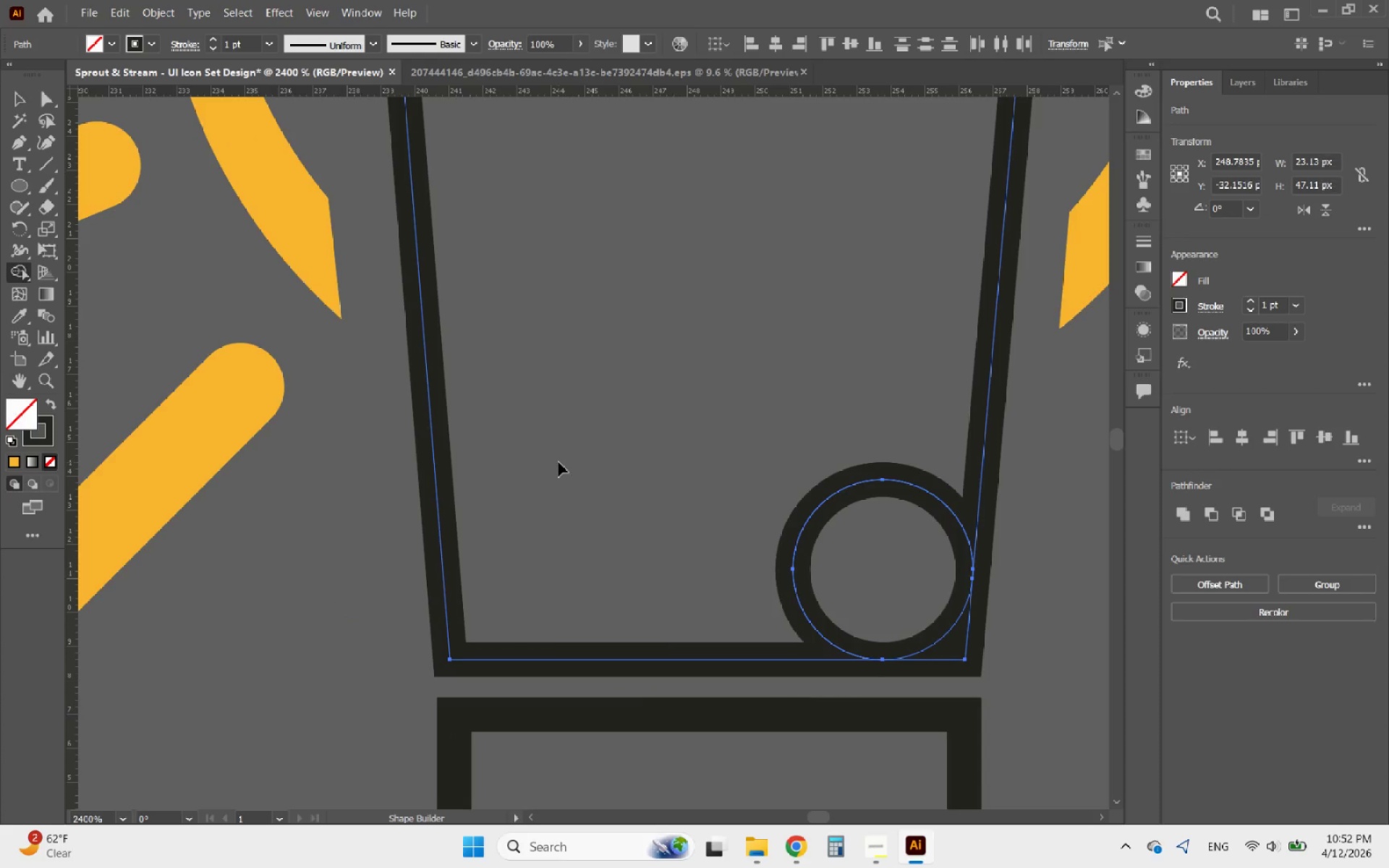 
key(Control+Z)
 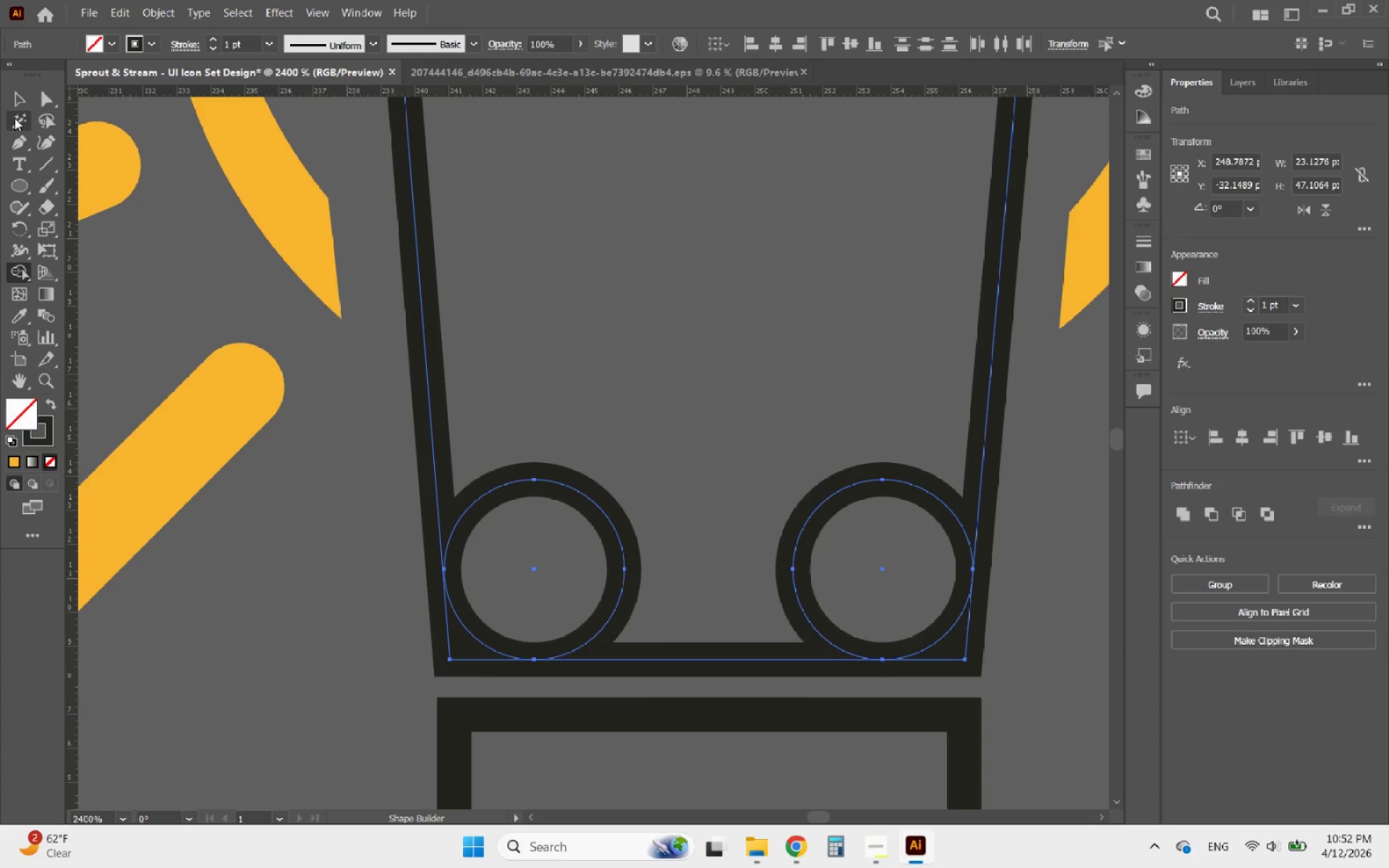 
left_click([15, 98])
 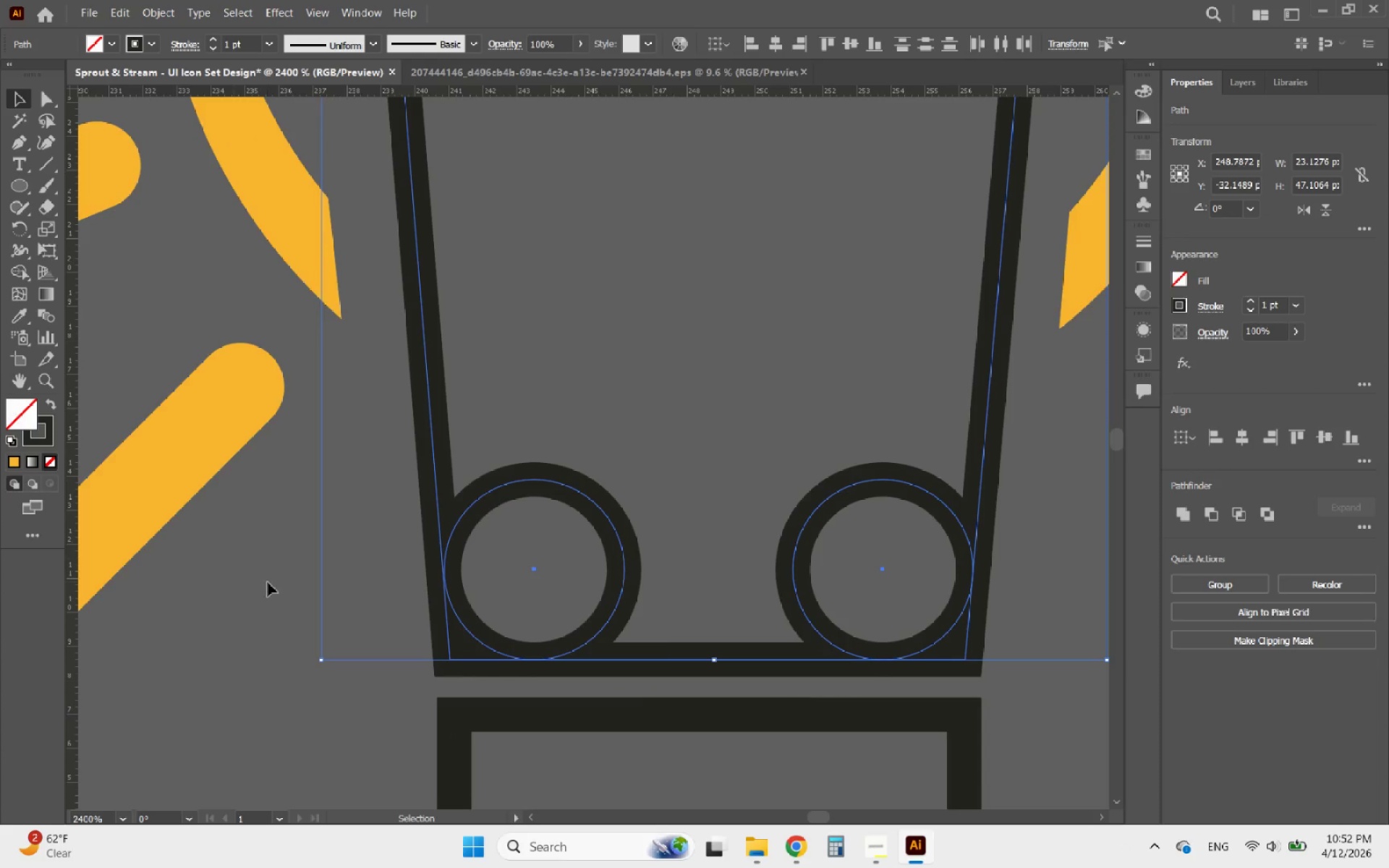 
left_click([268, 589])
 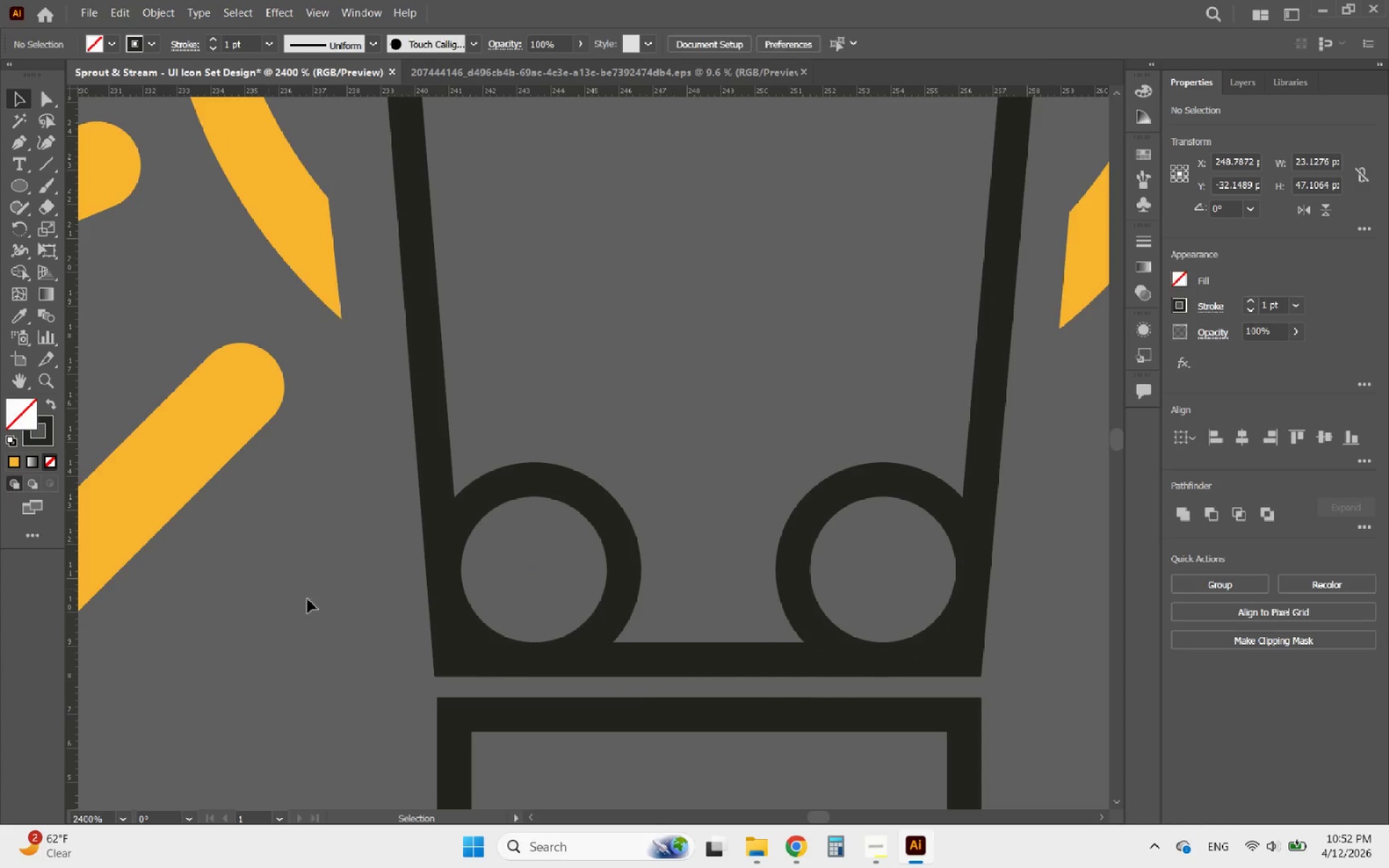 
hold_key(key=AltLeft, duration=0.45)
scroll: coordinate [429, 570], scroll_direction: up, amount: 3.0
 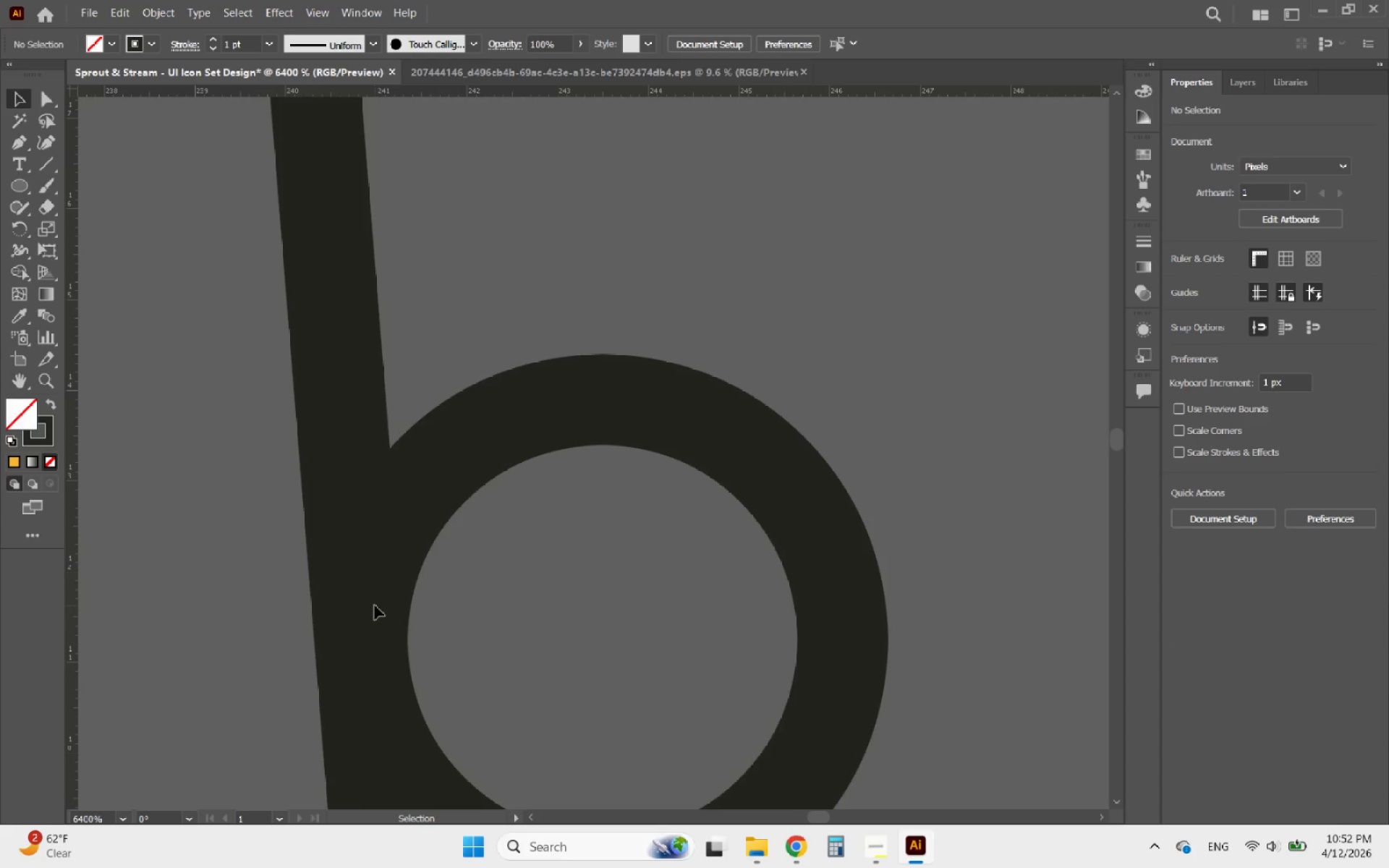 
left_click([368, 609])
 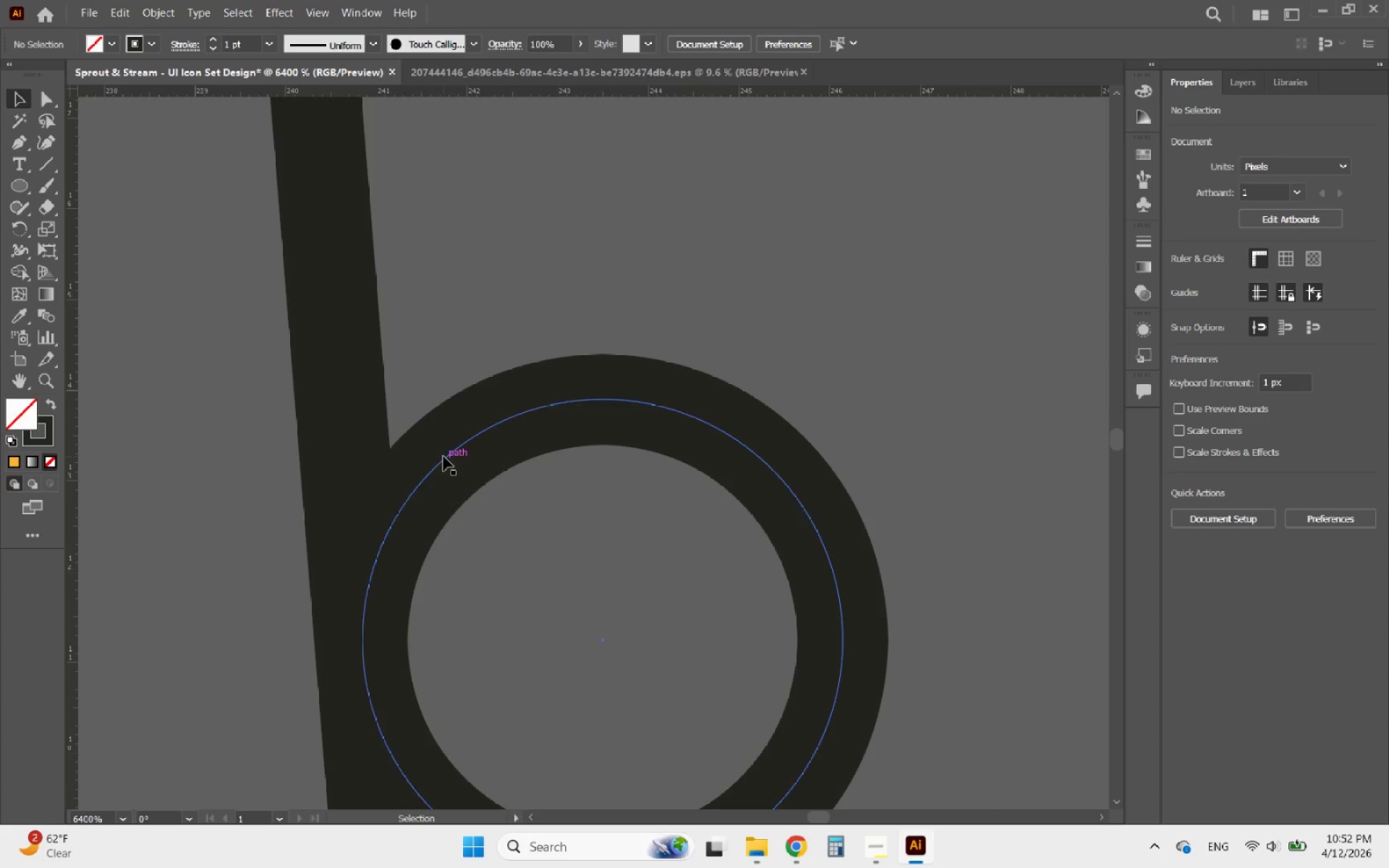 
left_click([444, 457])
 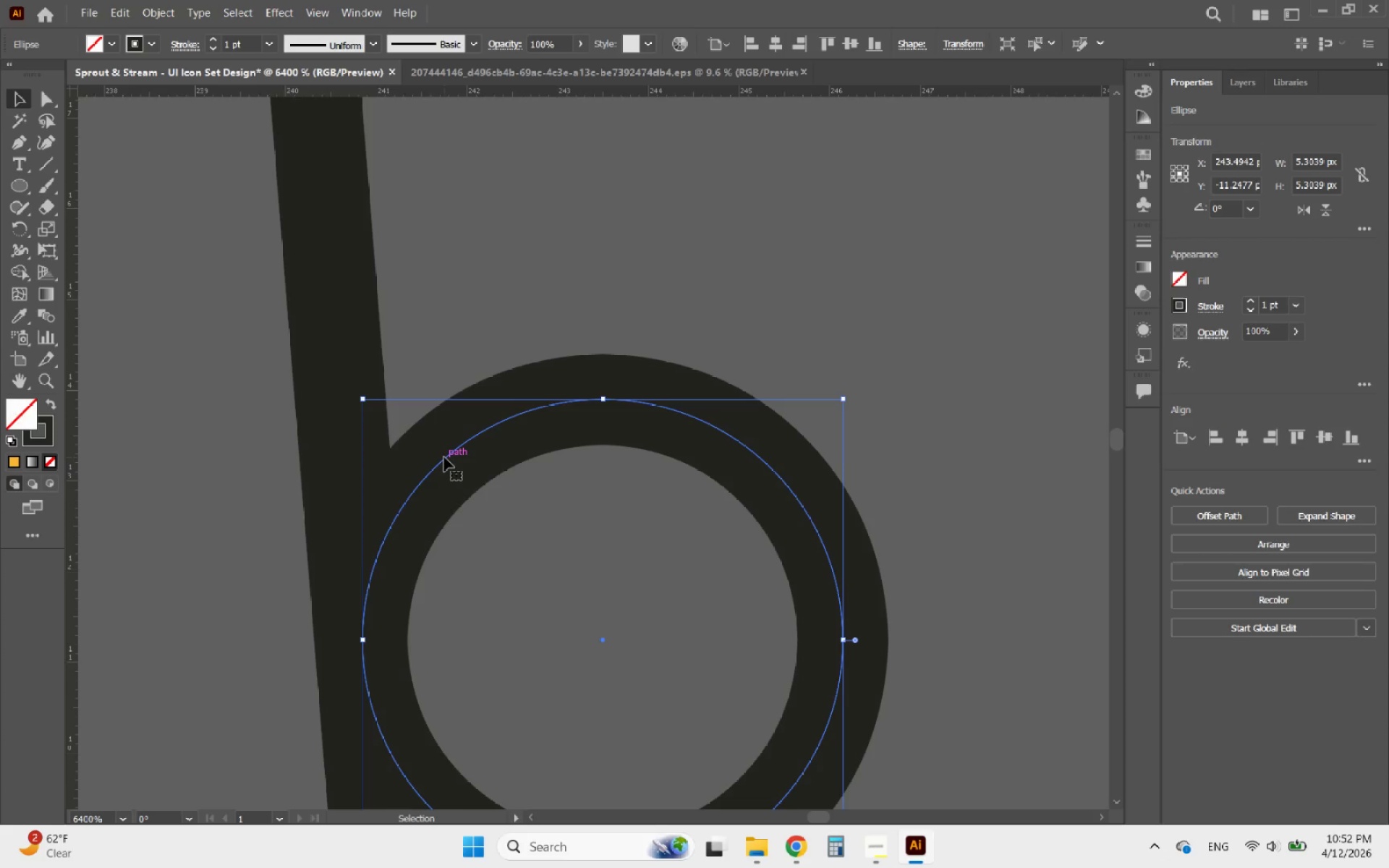 
left_click_drag(start_coordinate=[444, 457], to_coordinate=[439, 457])
 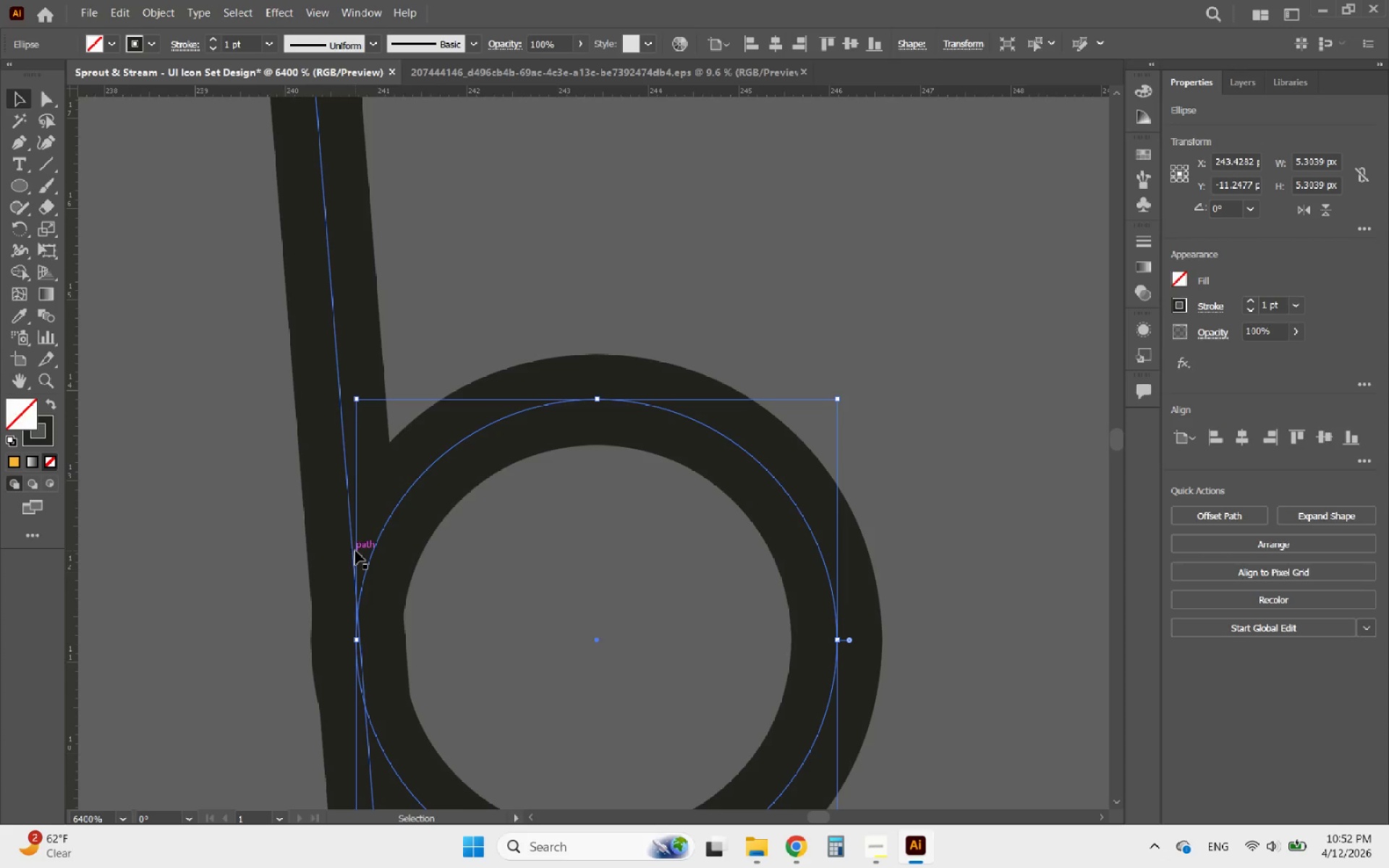 
key(Shift+ShiftLeft)
 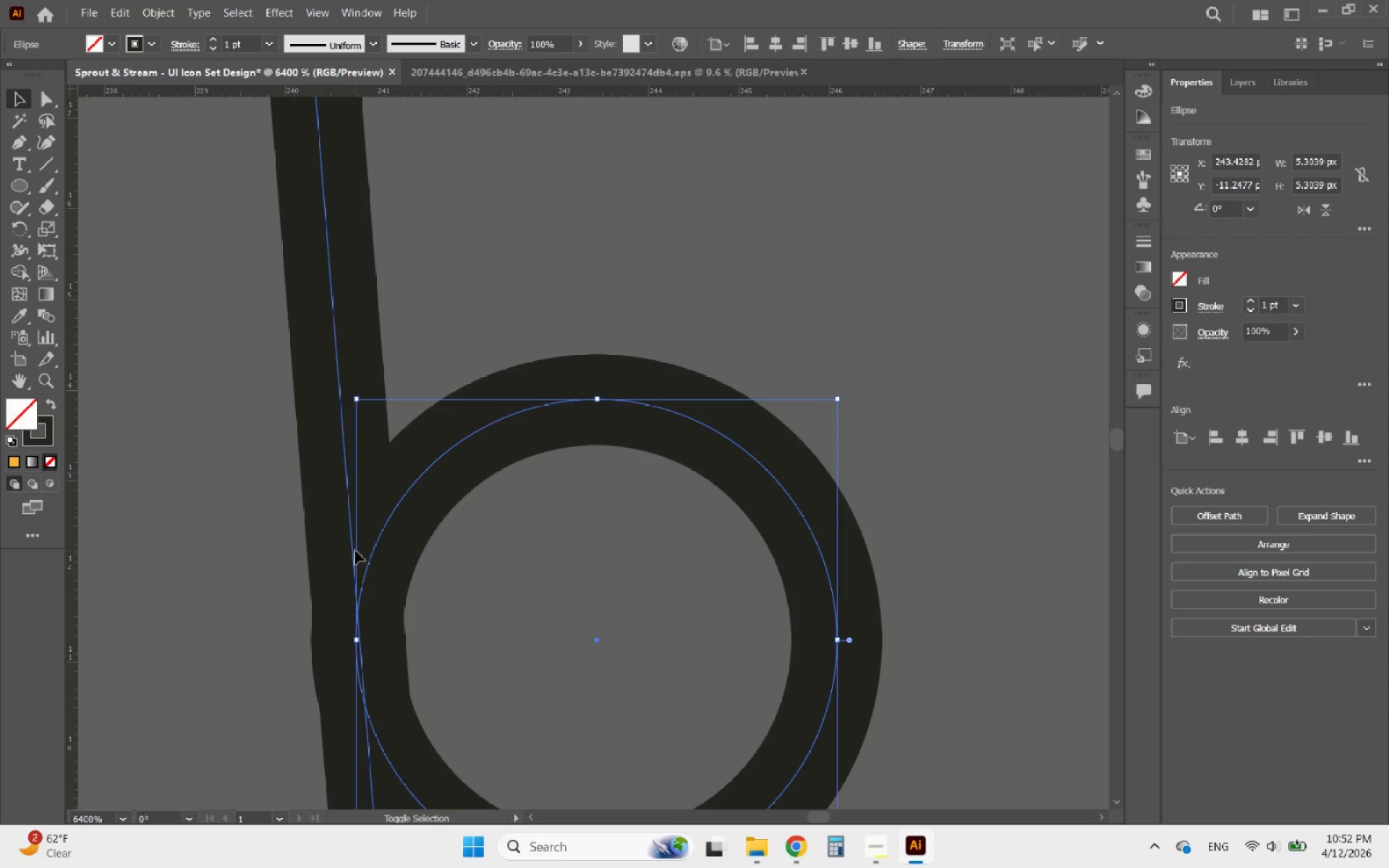 
left_click([355, 550])
 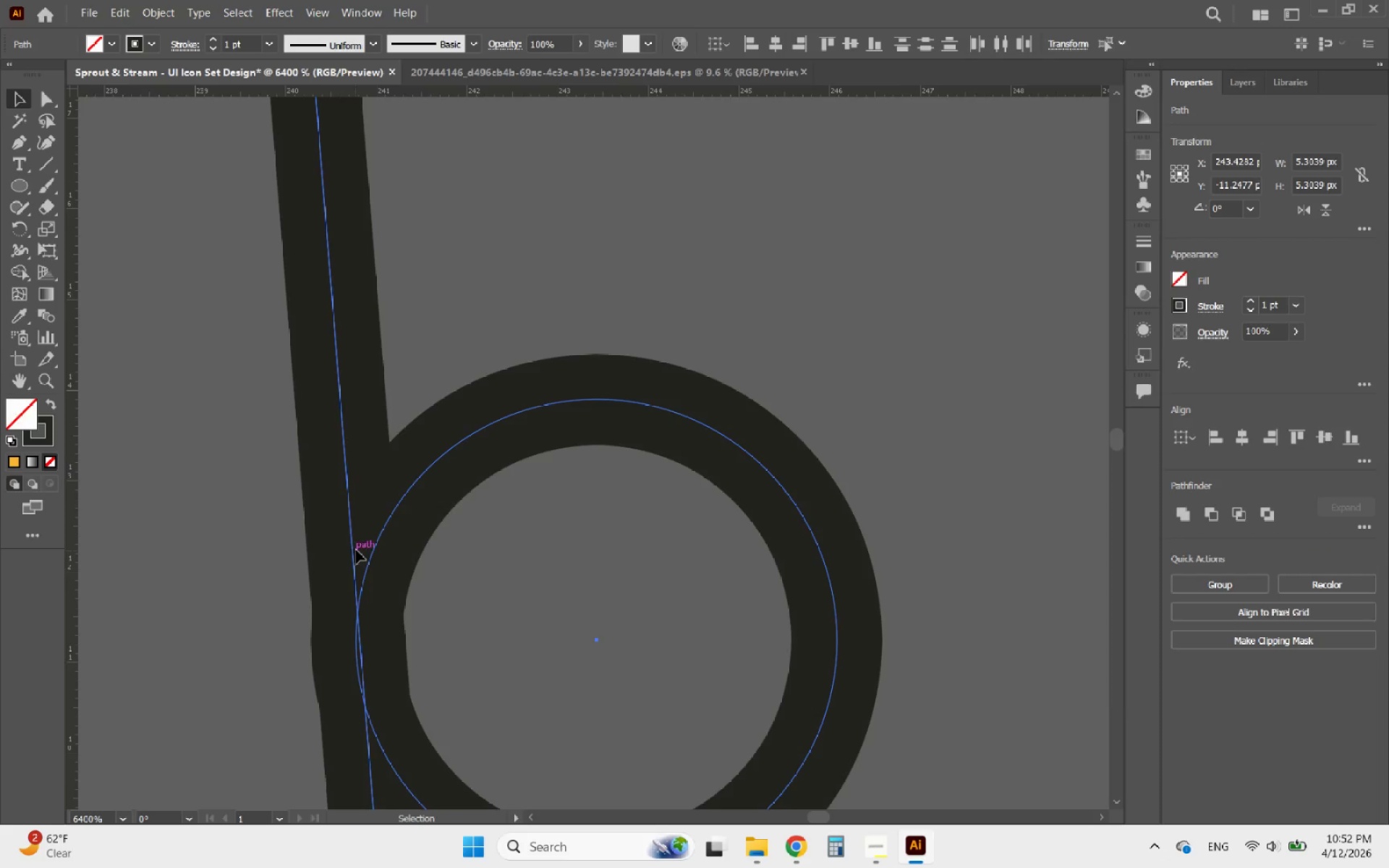 
hold_key(key=AltLeft, duration=0.42)
scroll: coordinate [357, 548], scroll_direction: down, amount: 5.0
 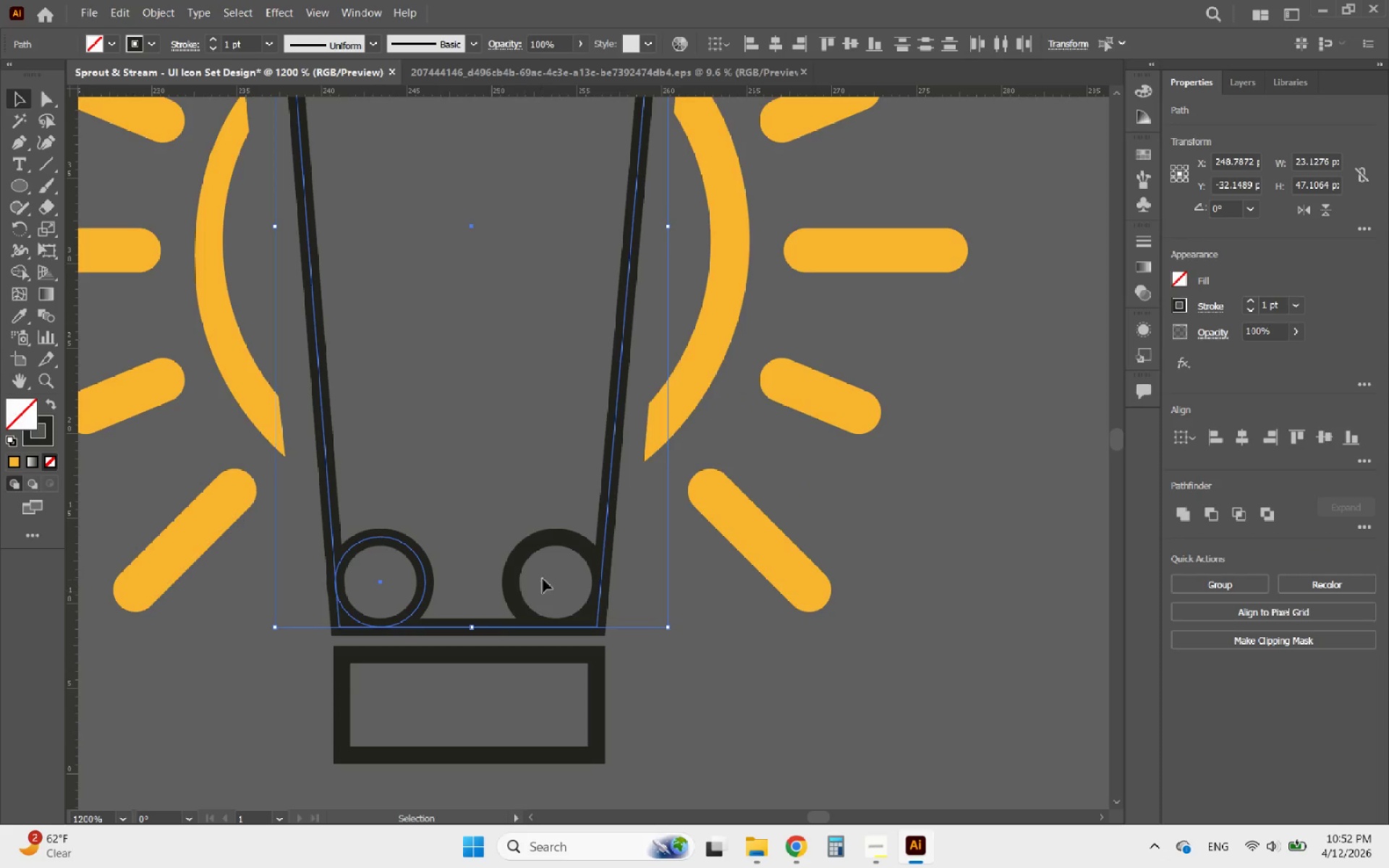 
hold_key(key=ShiftLeft, duration=0.89)
left_click([521, 553])
 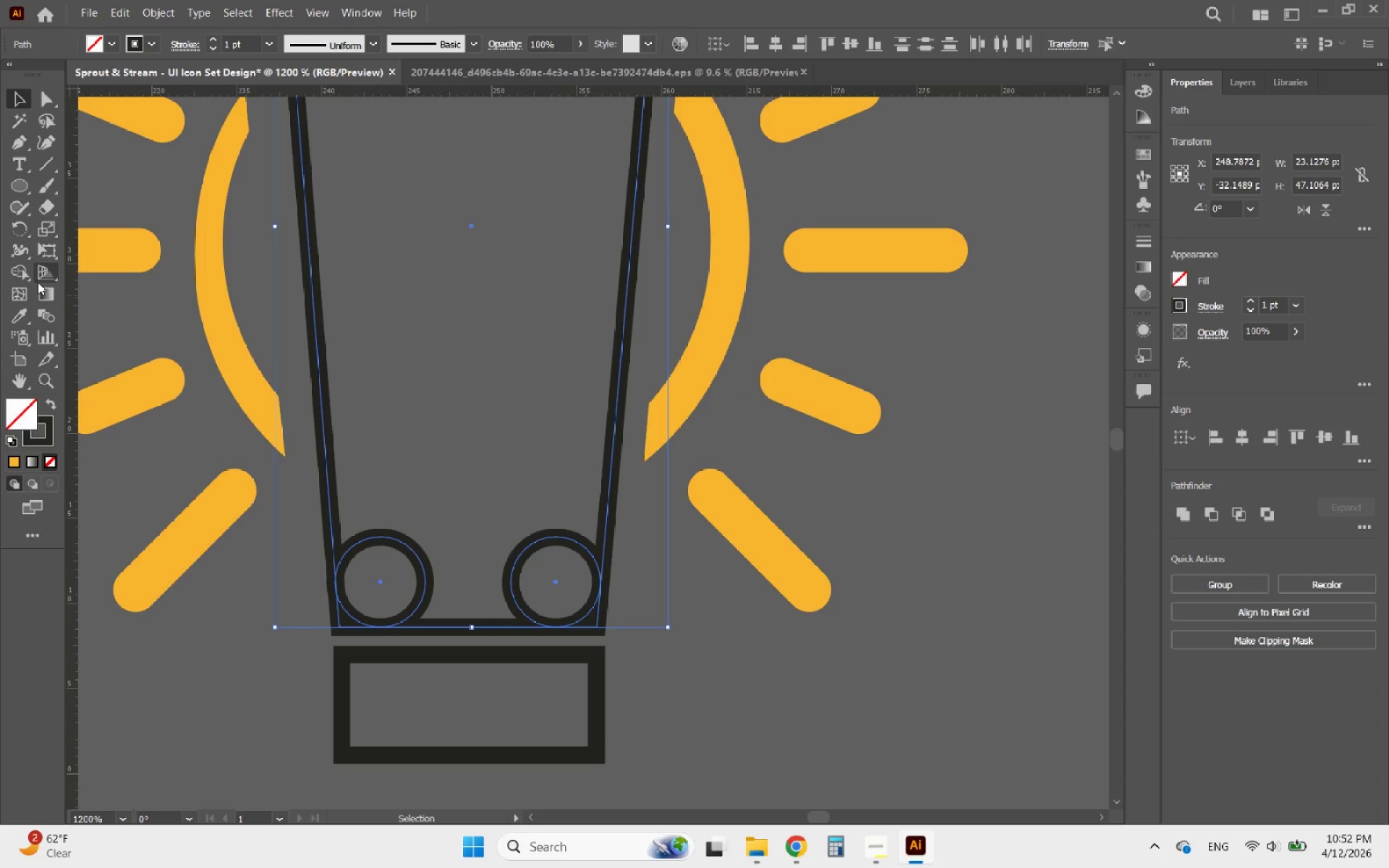 
left_click([26, 274])
 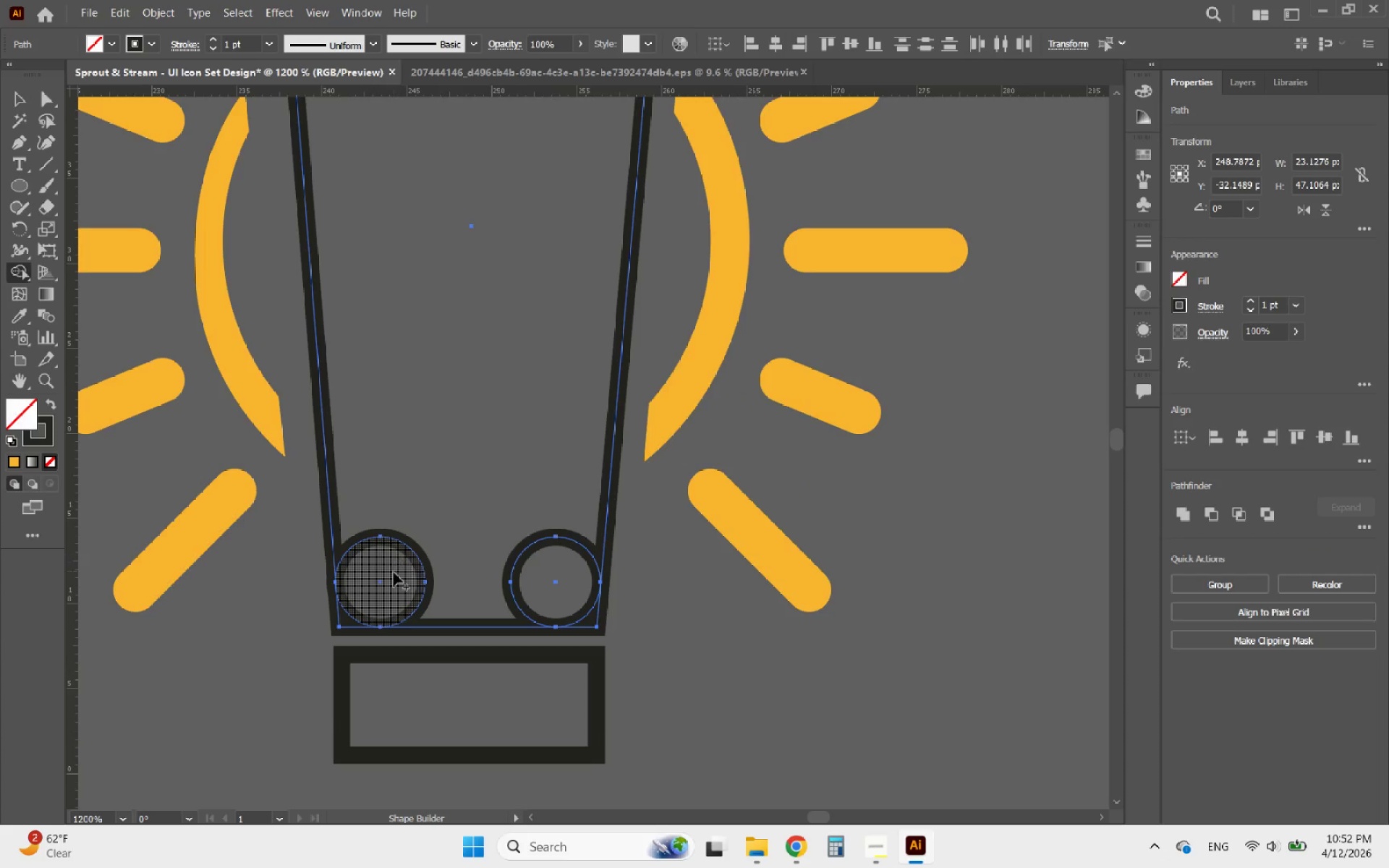 
left_click_drag(start_coordinate=[393, 573], to_coordinate=[377, 485])
 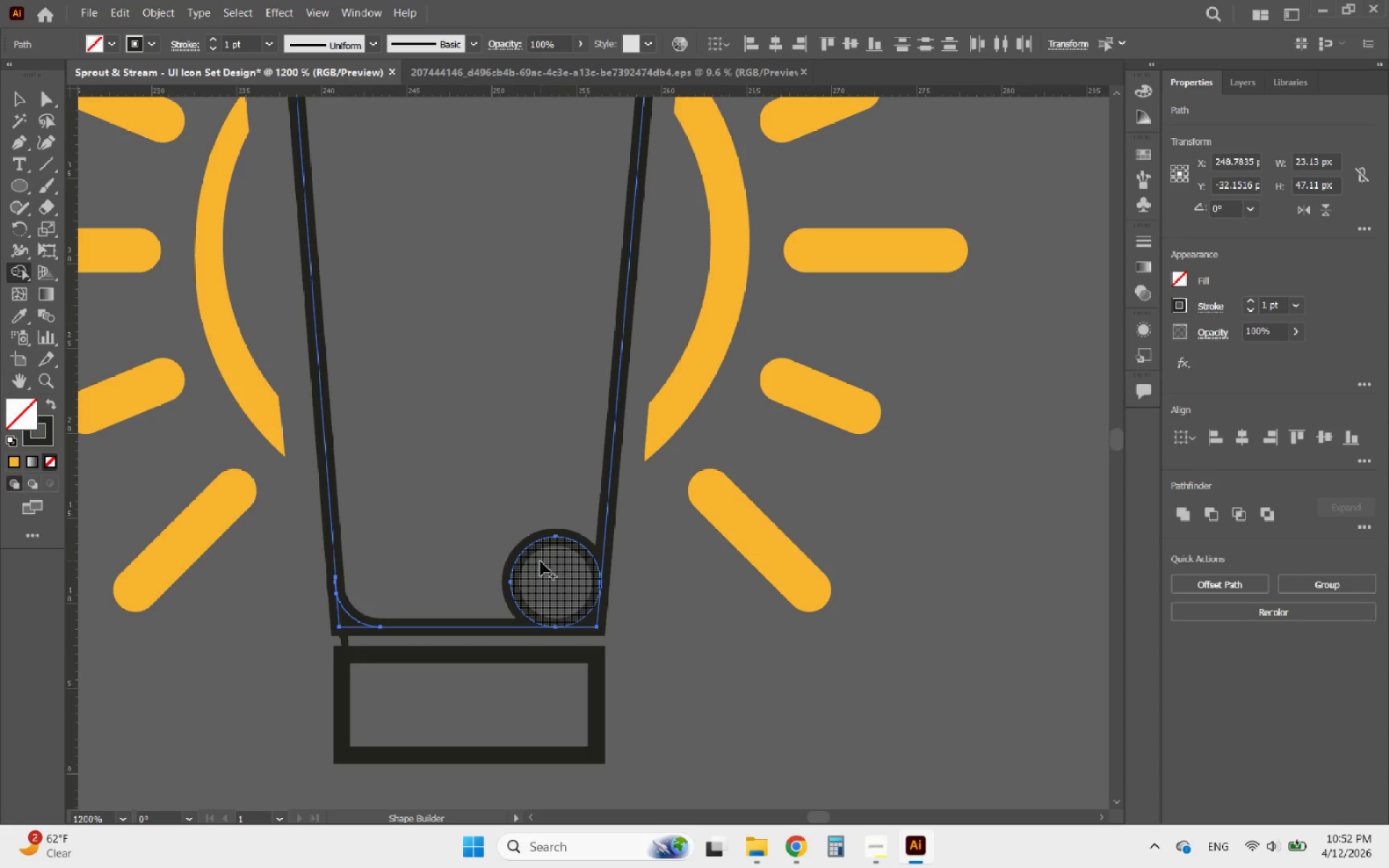 
left_click_drag(start_coordinate=[551, 573], to_coordinate=[491, 456])
 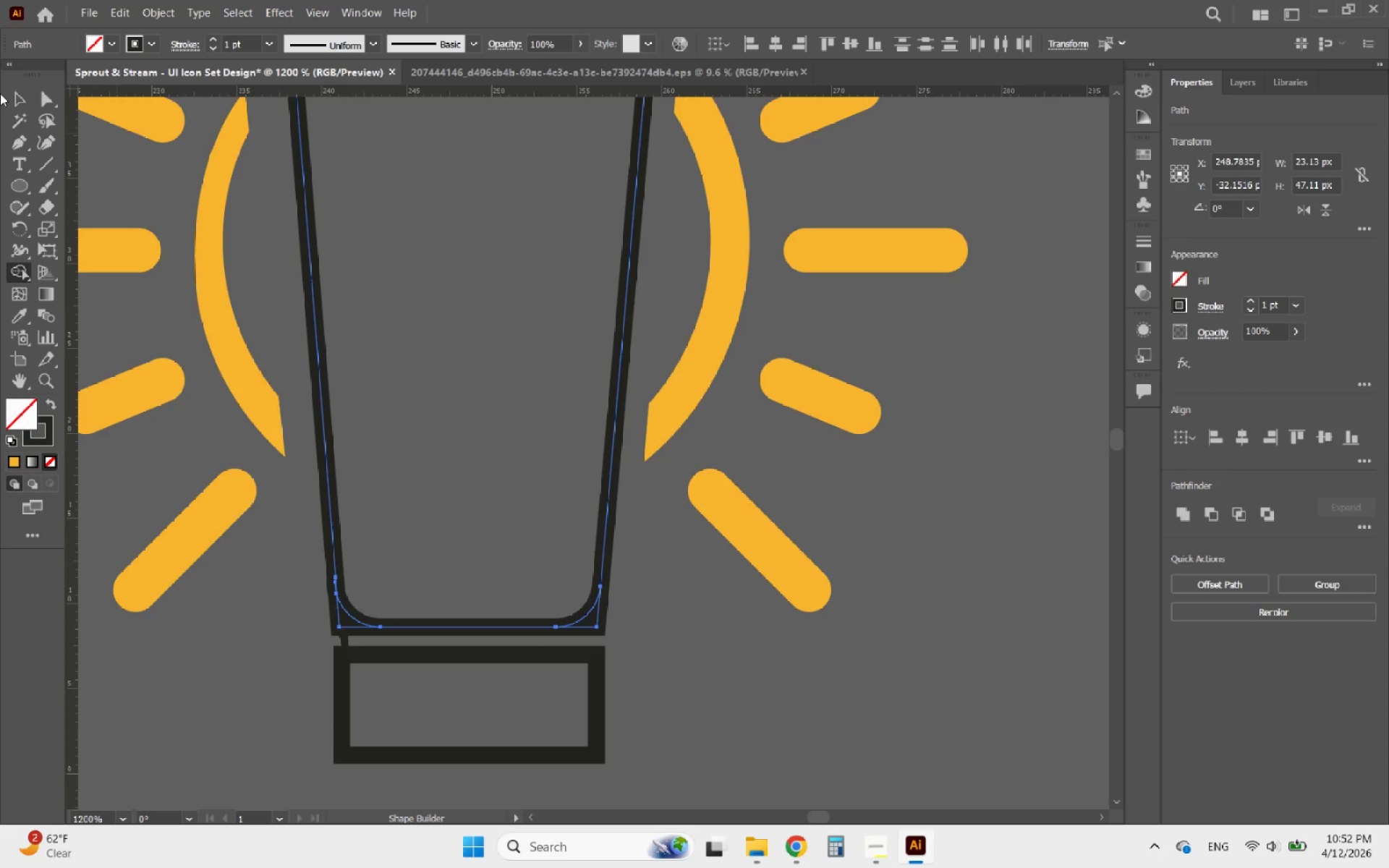 
left_click([20, 95])
 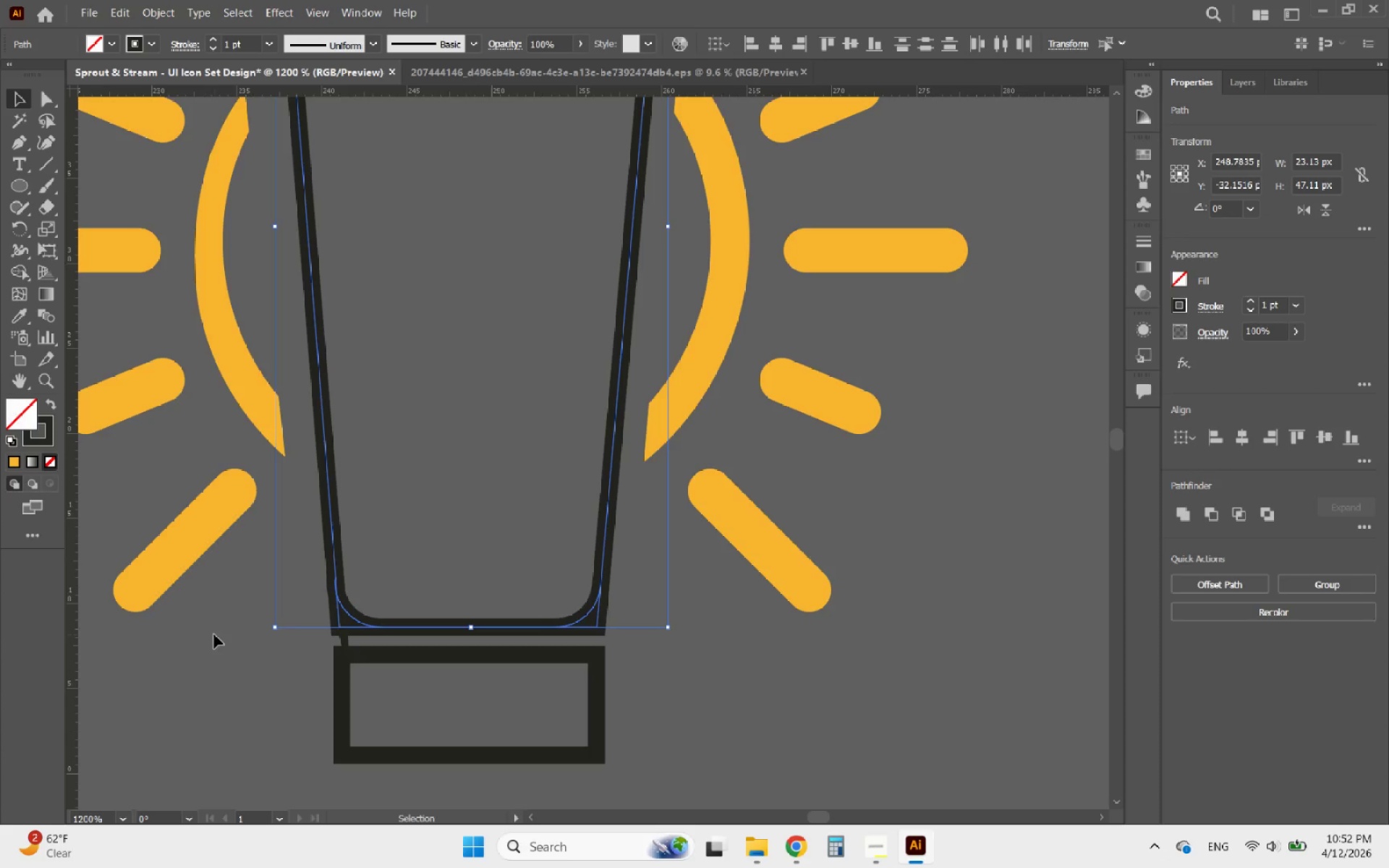 
left_click([290, 673])
 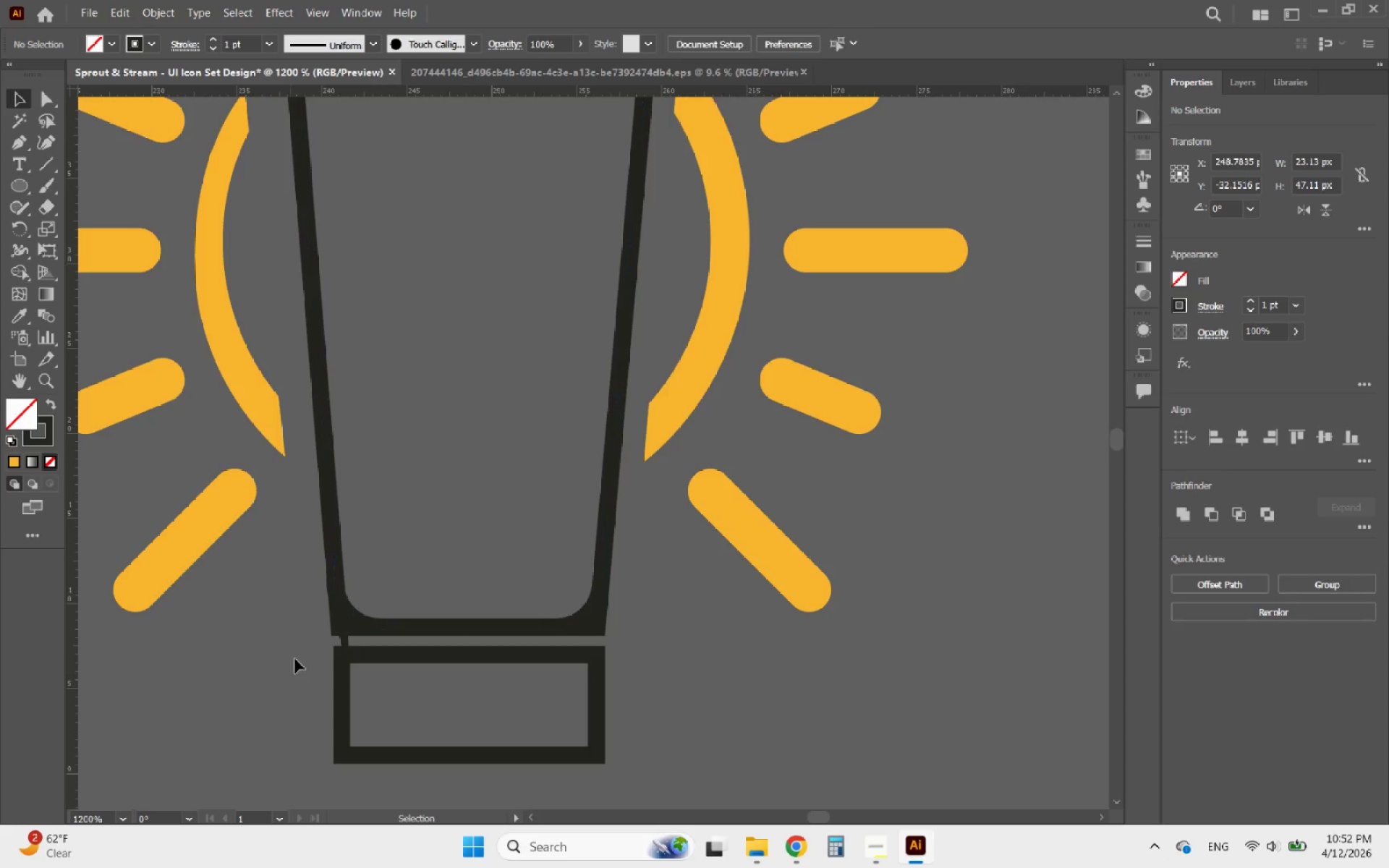 
hold_key(key=AltLeft, duration=0.58)
scroll: coordinate [326, 612], scroll_direction: up, amount: 3.0
 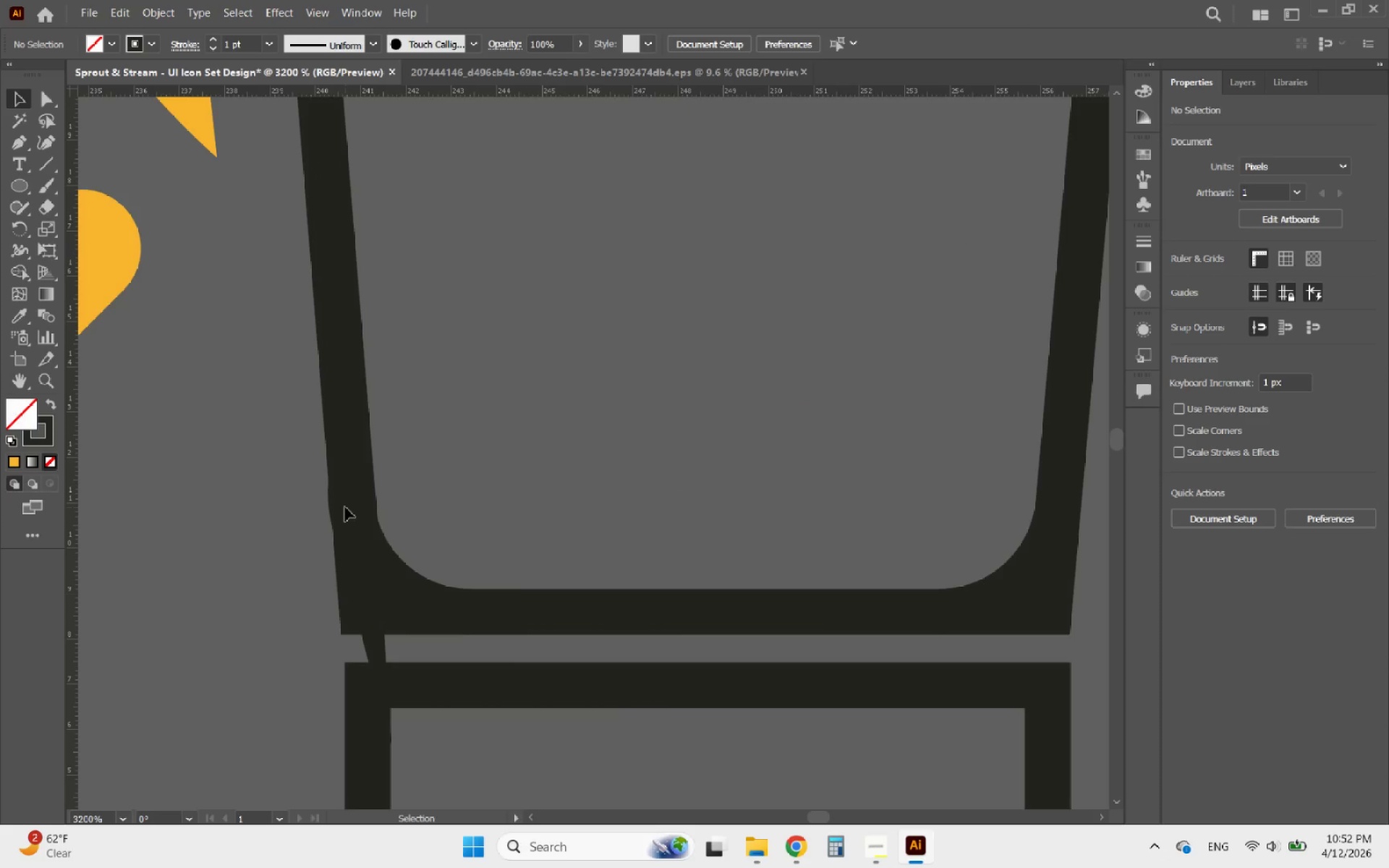 
left_click([352, 507])
 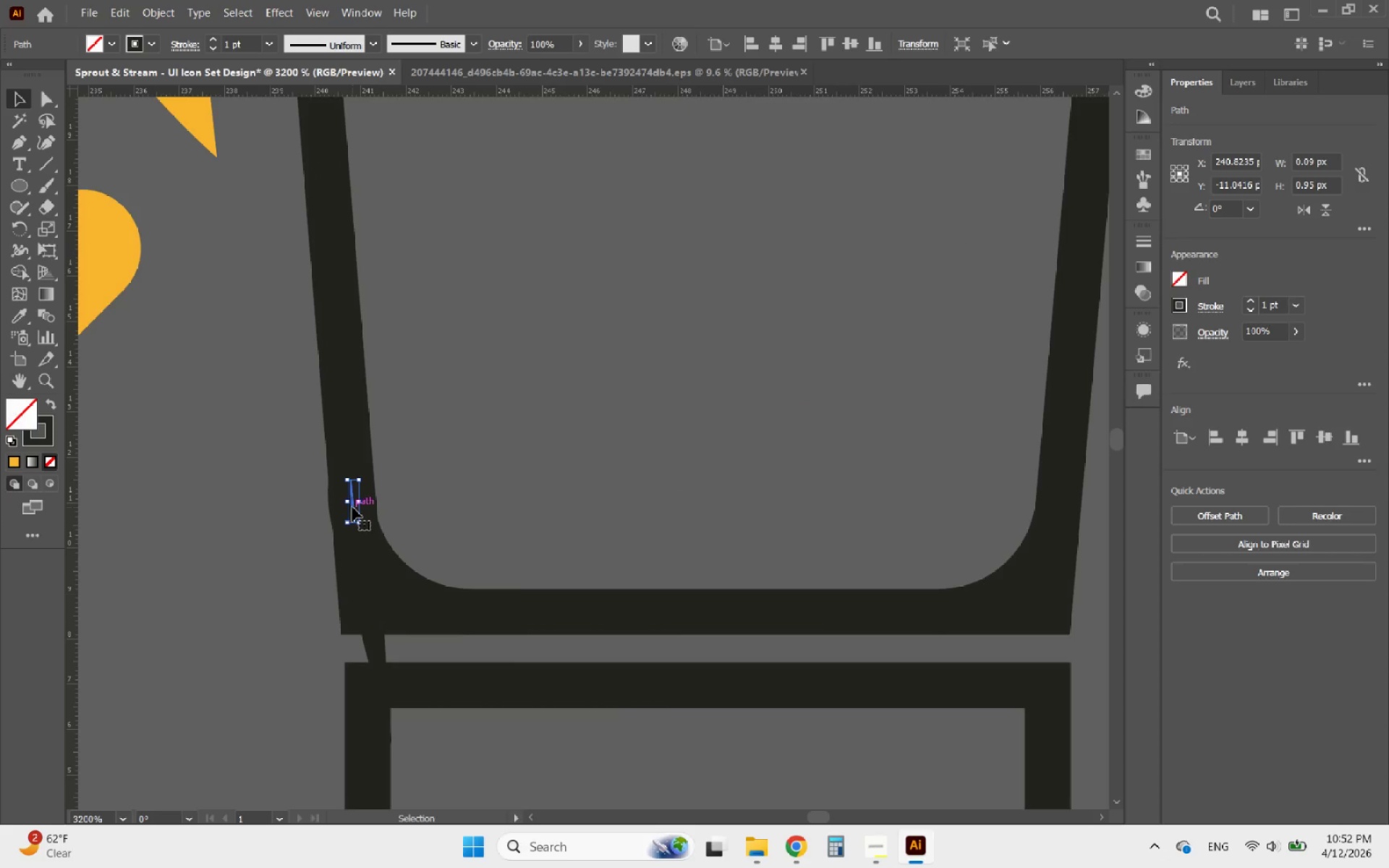 
key(Delete)
 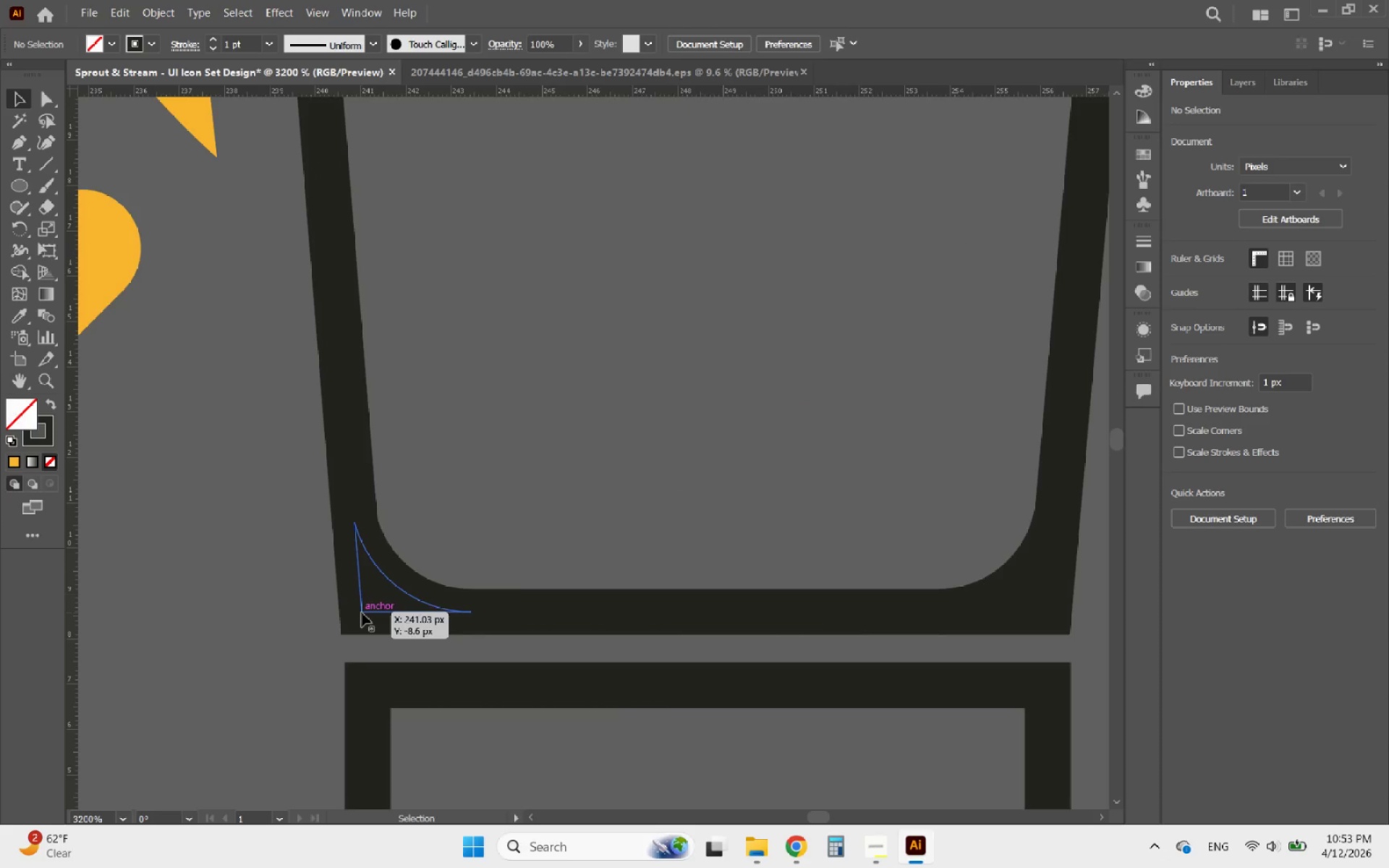 
left_click([362, 613])
 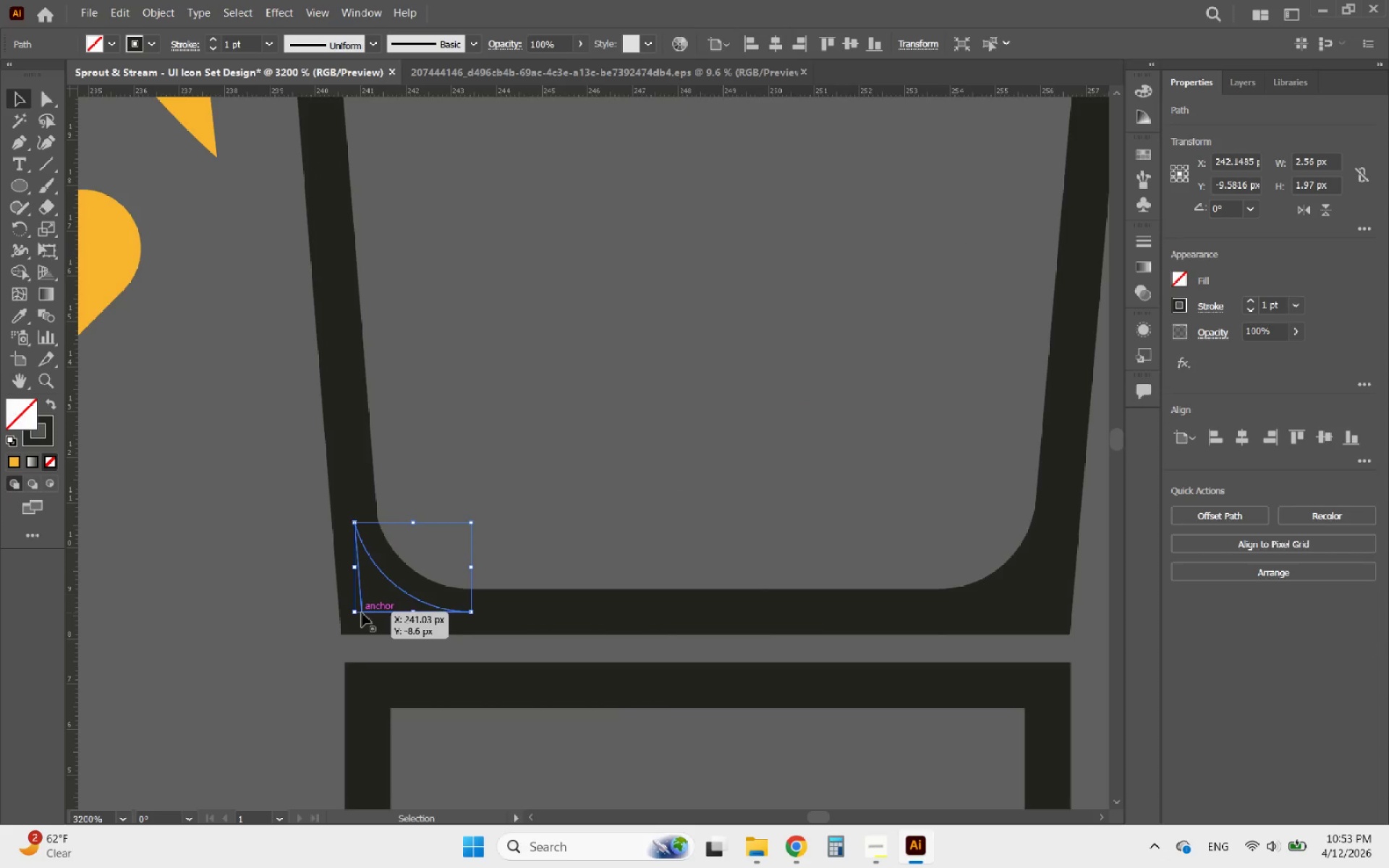 
key(Delete)
 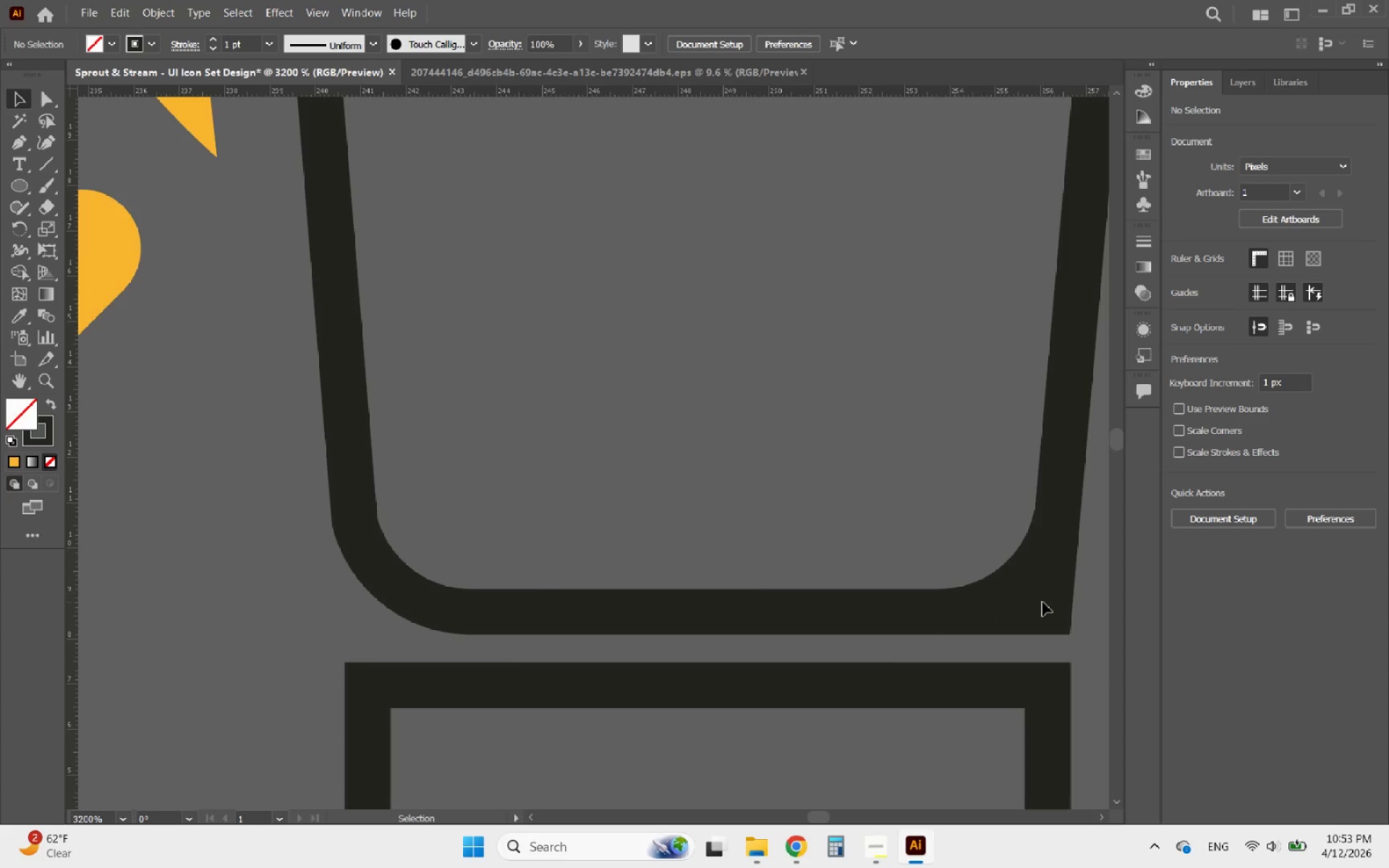 
left_click([1021, 611])
 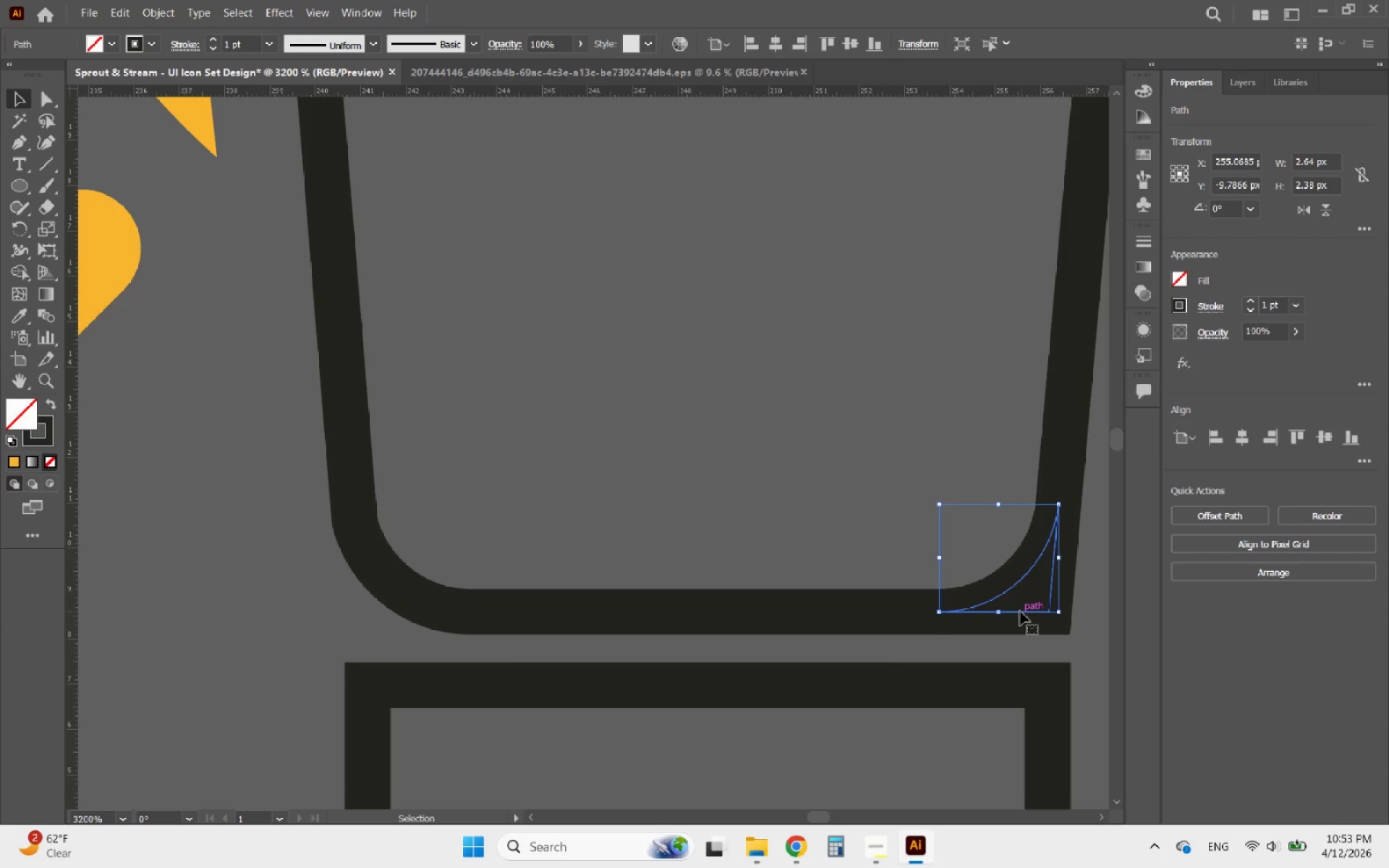 
key(Delete)
 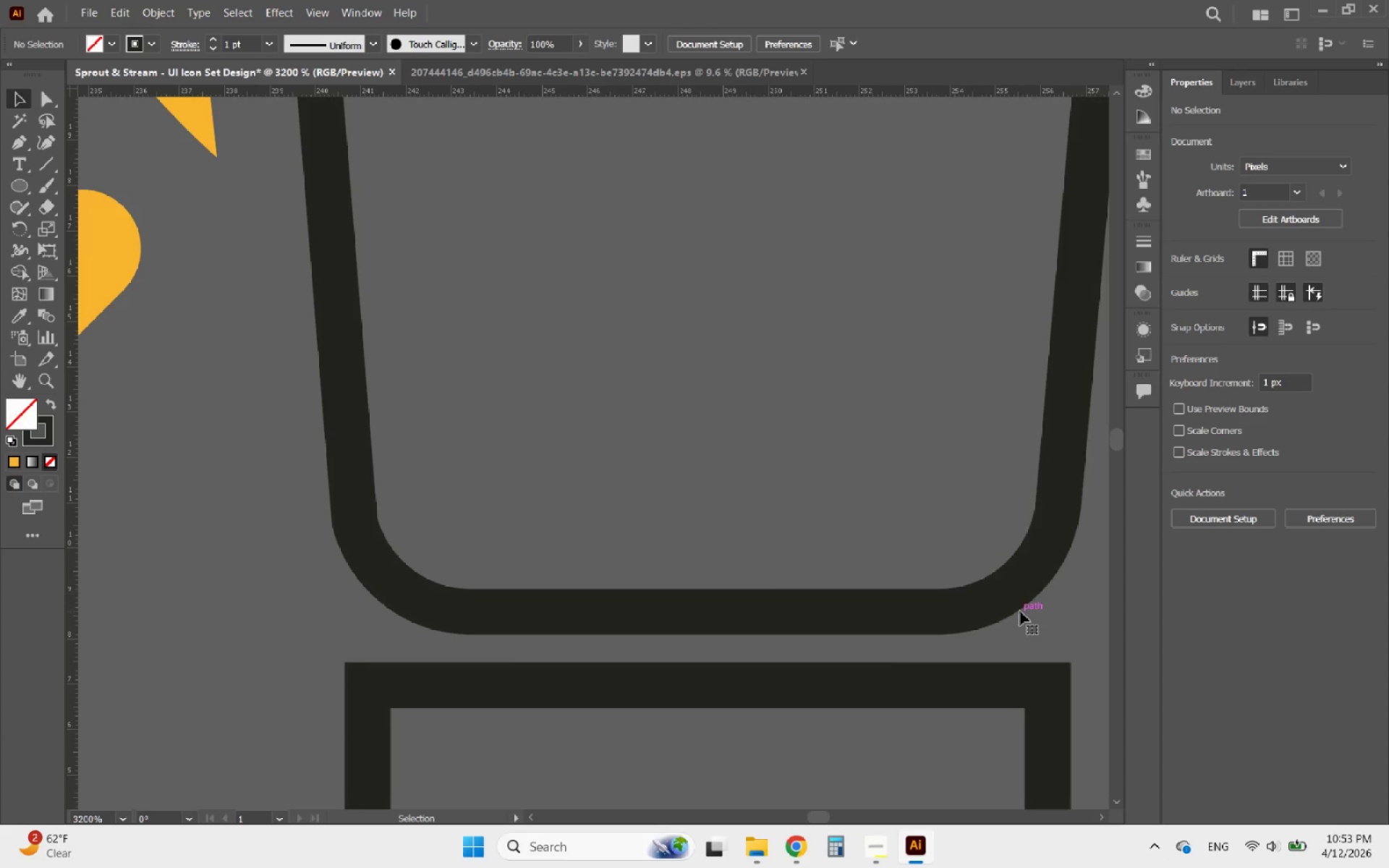 
hold_key(key=AltLeft, duration=1.94)
scroll: coordinate [770, 704], scroll_direction: down, amount: 5.0
 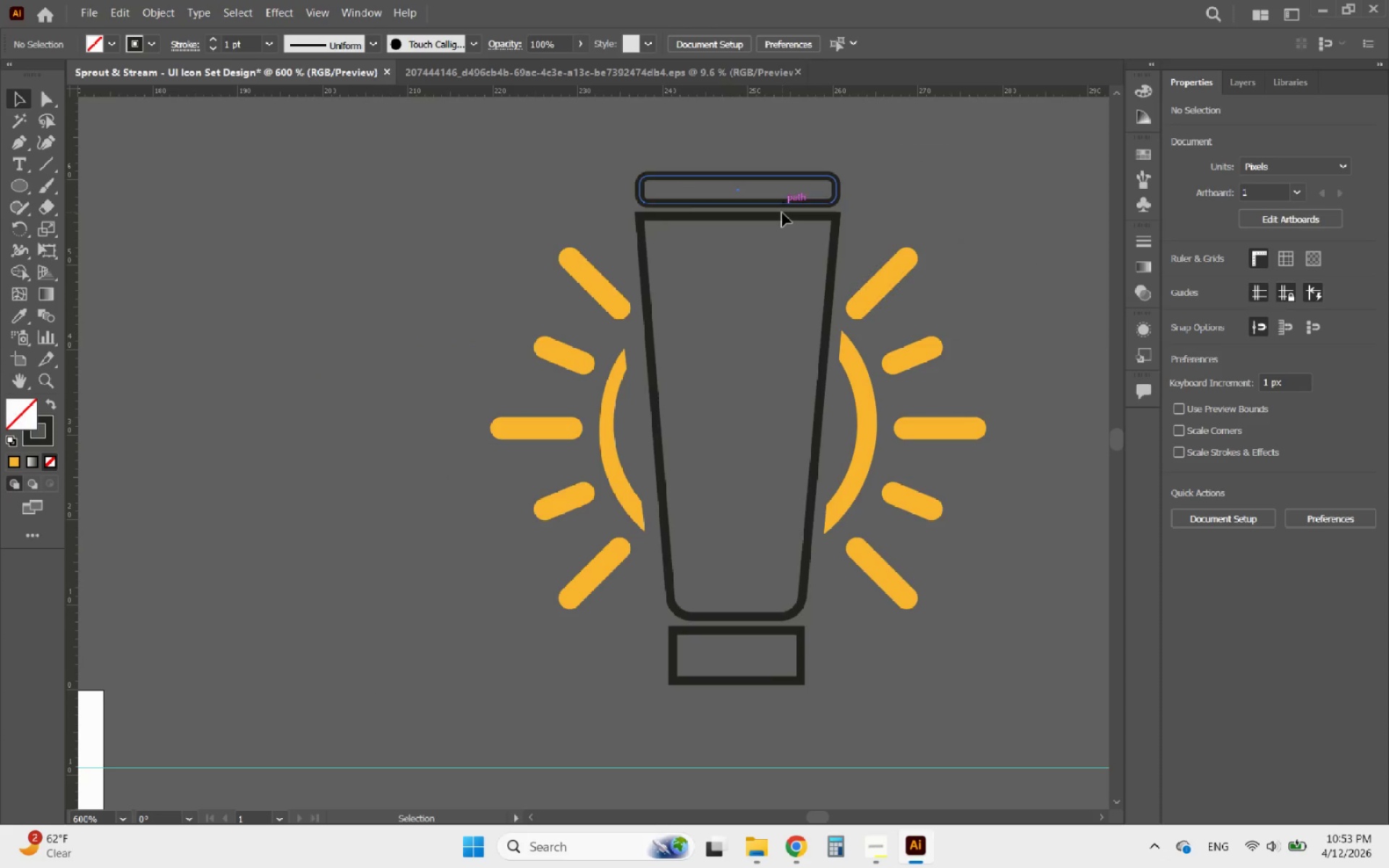 
left_click([778, 218])
 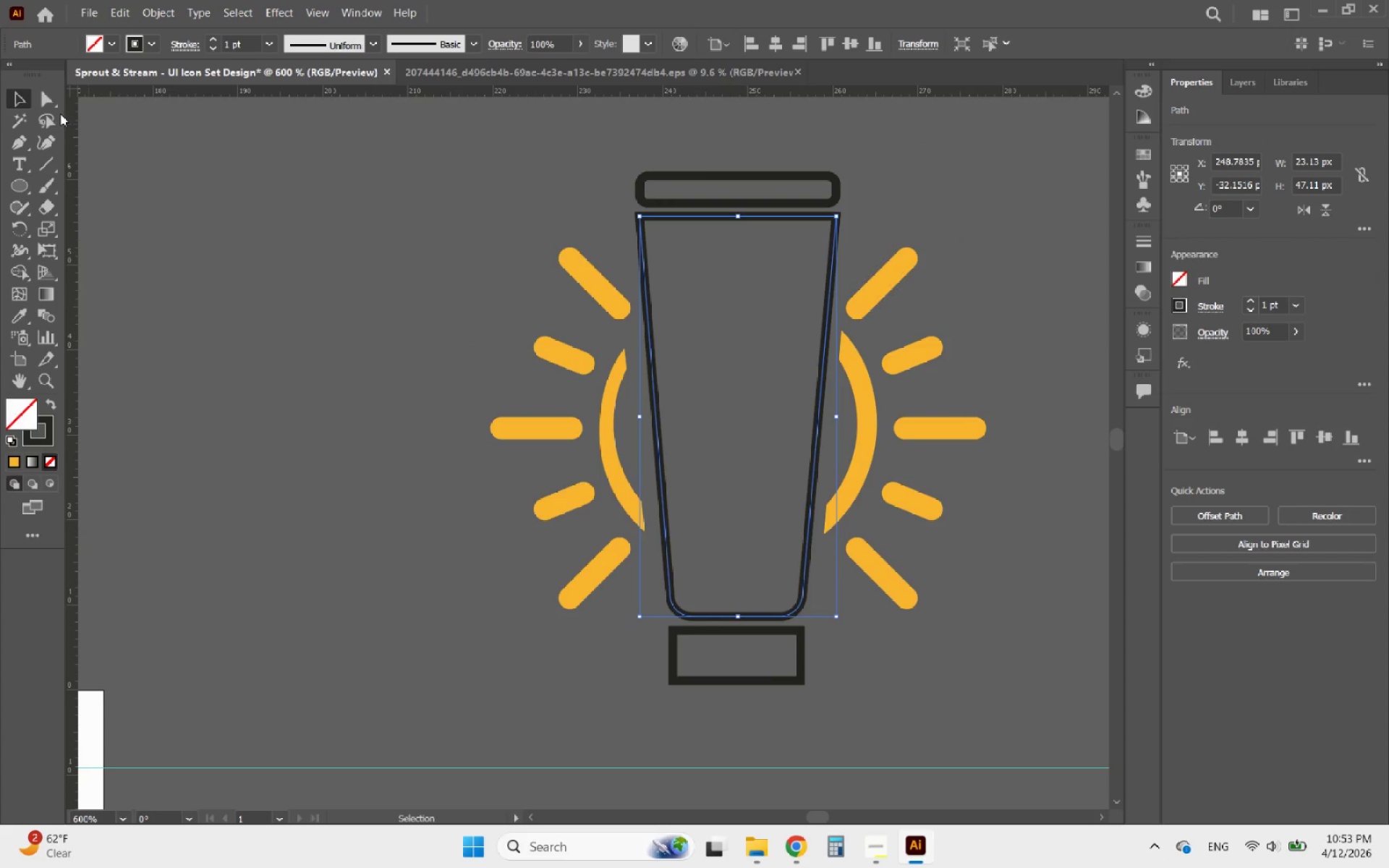 
left_click([44, 101])
 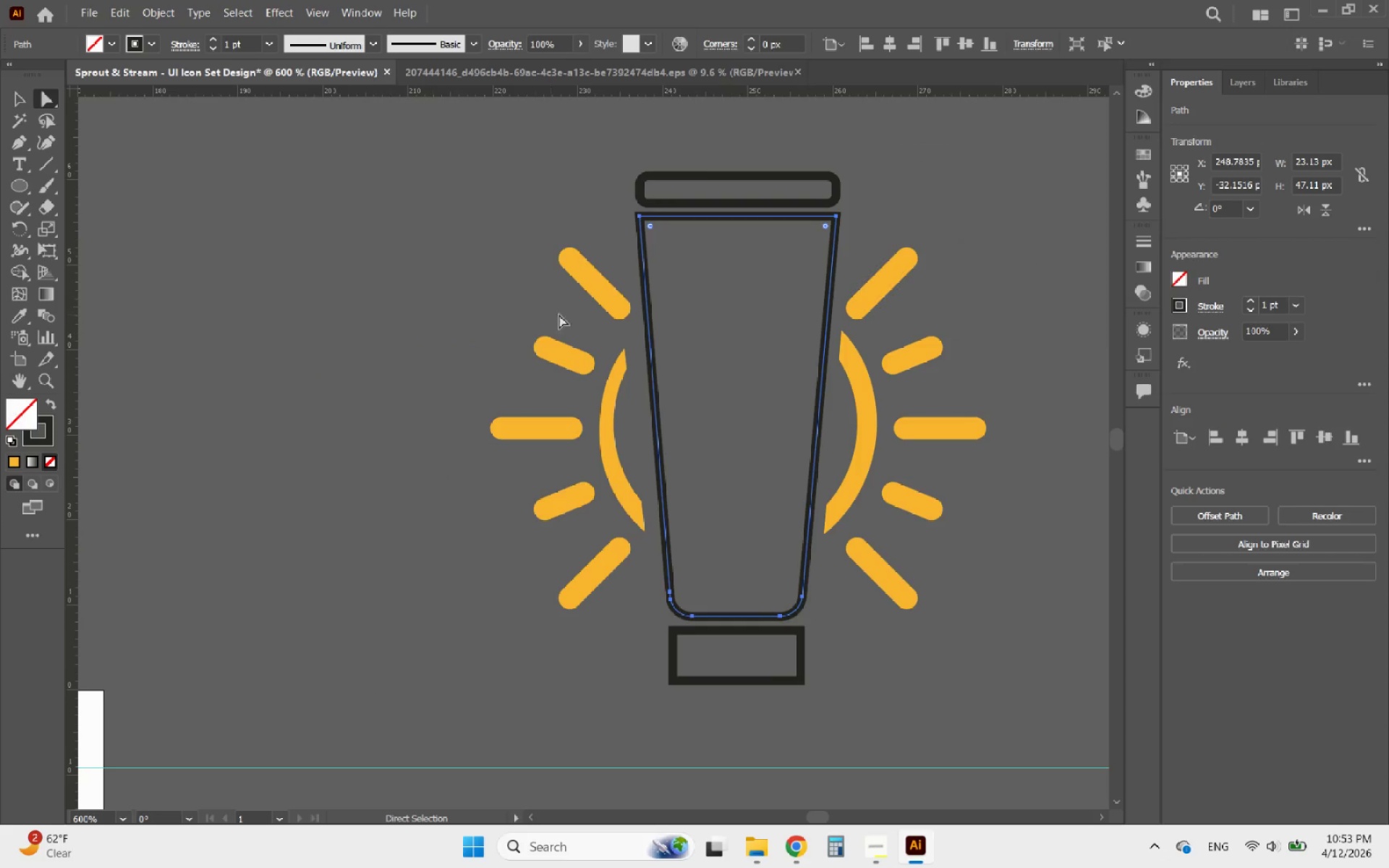 
hold_key(key=AltLeft, duration=0.39)
scroll: coordinate [684, 210], scroll_direction: up, amount: 3.0
 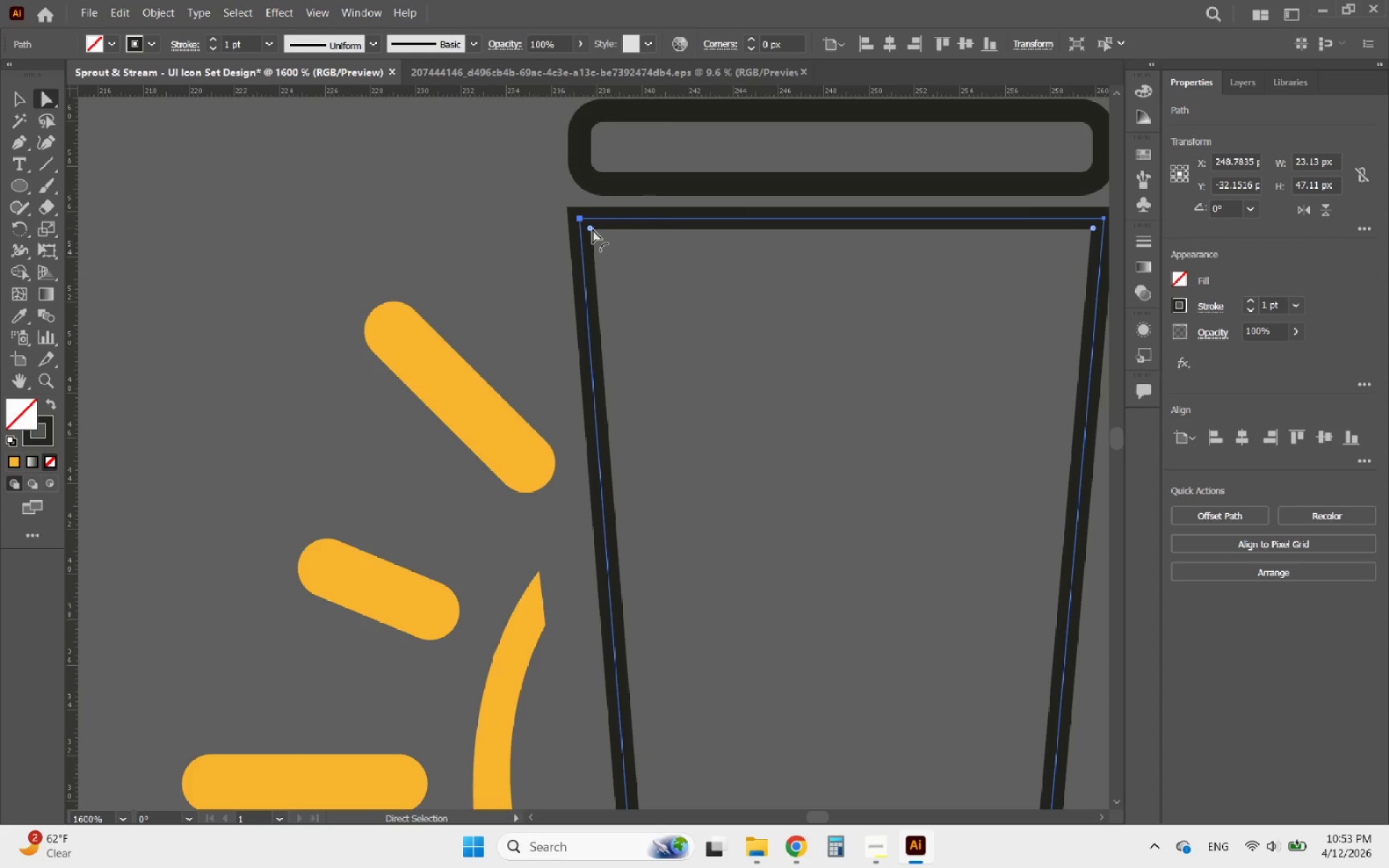 
left_click_drag(start_coordinate=[592, 229], to_coordinate=[603, 244])
 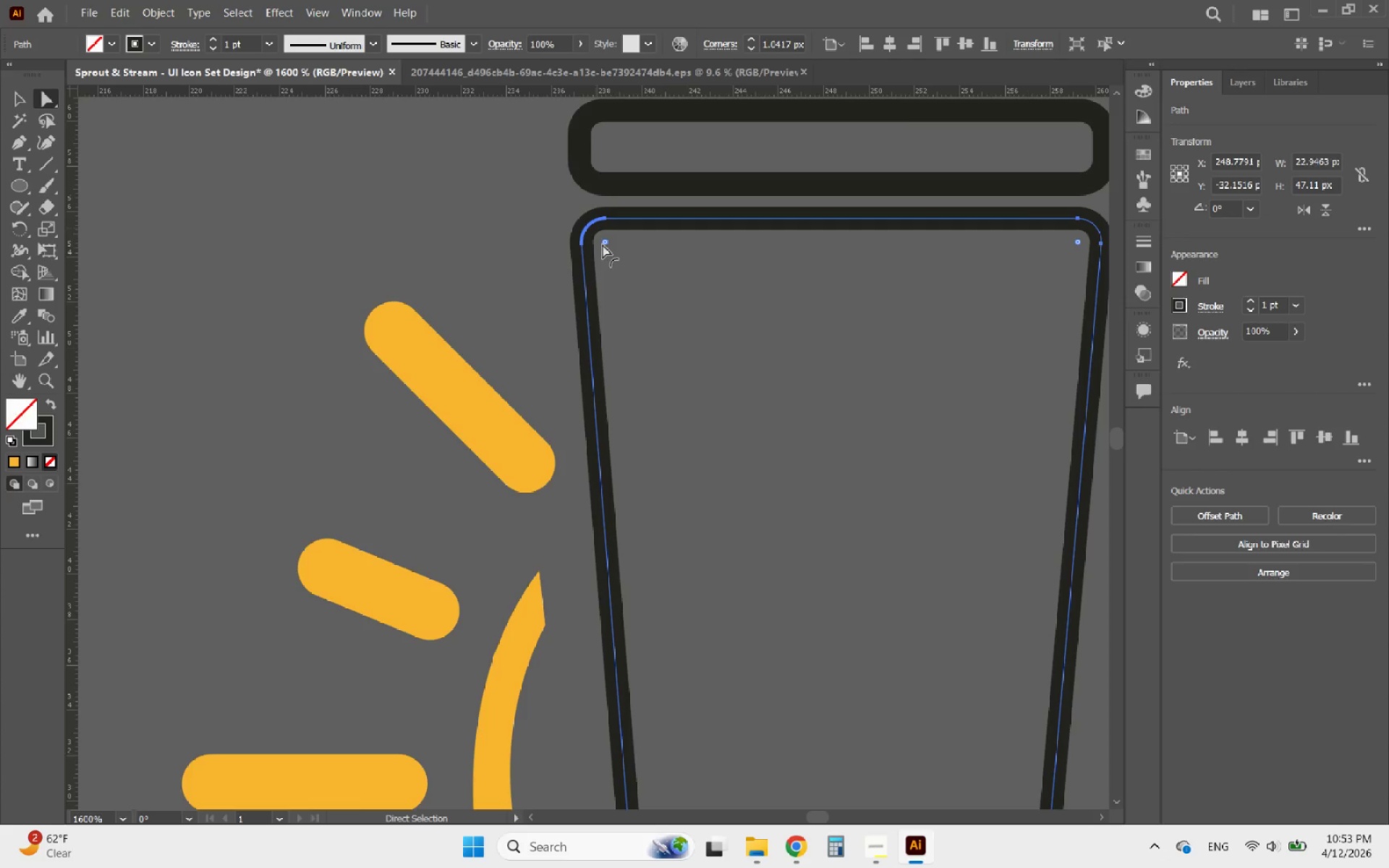 
hold_key(key=AltLeft, duration=0.56)
scroll: coordinate [626, 260], scroll_direction: down, amount: 3.0
 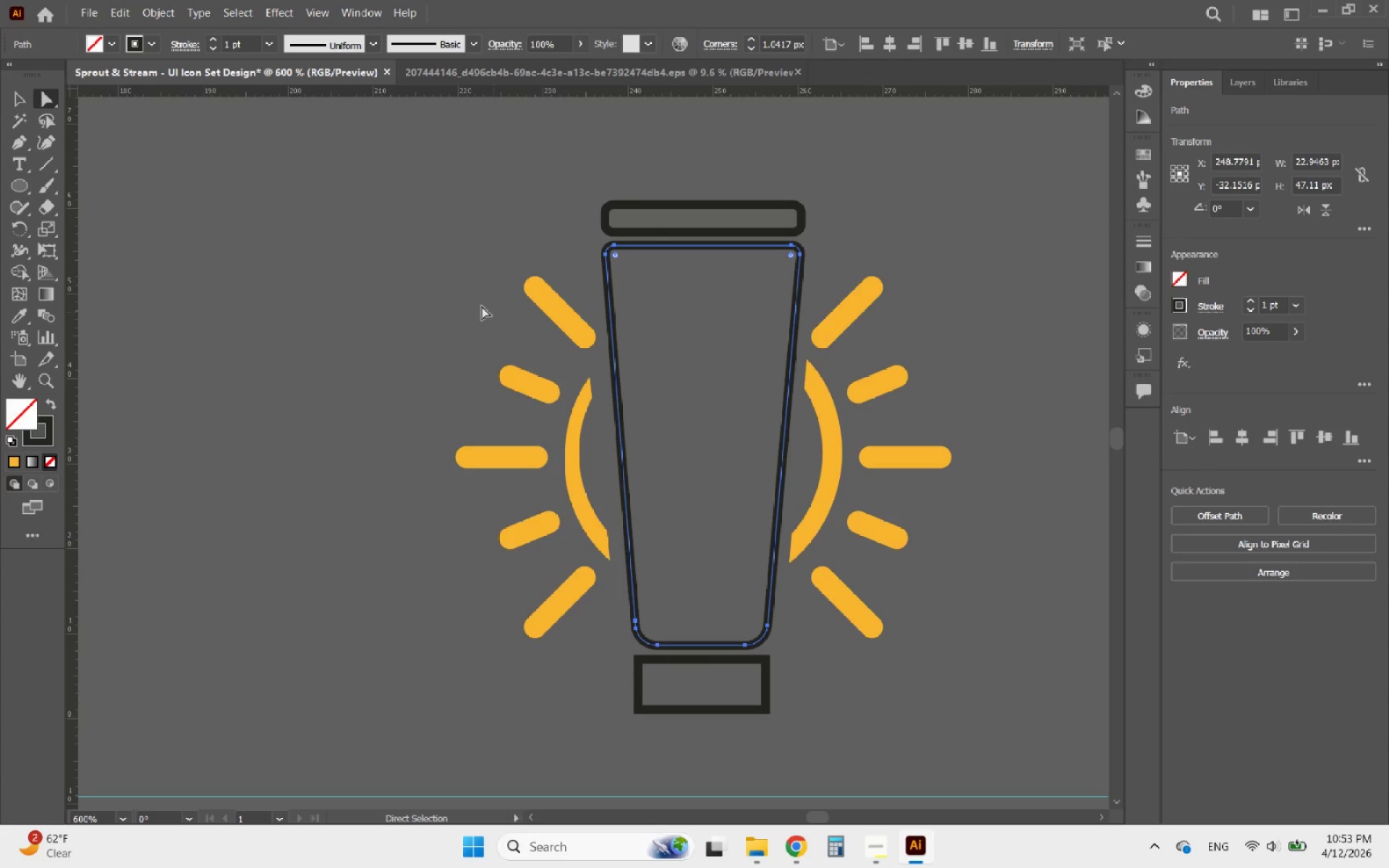 
hold_key(key=AltLeft, duration=0.58)
scroll: coordinate [690, 266], scroll_direction: up, amount: 1.0
 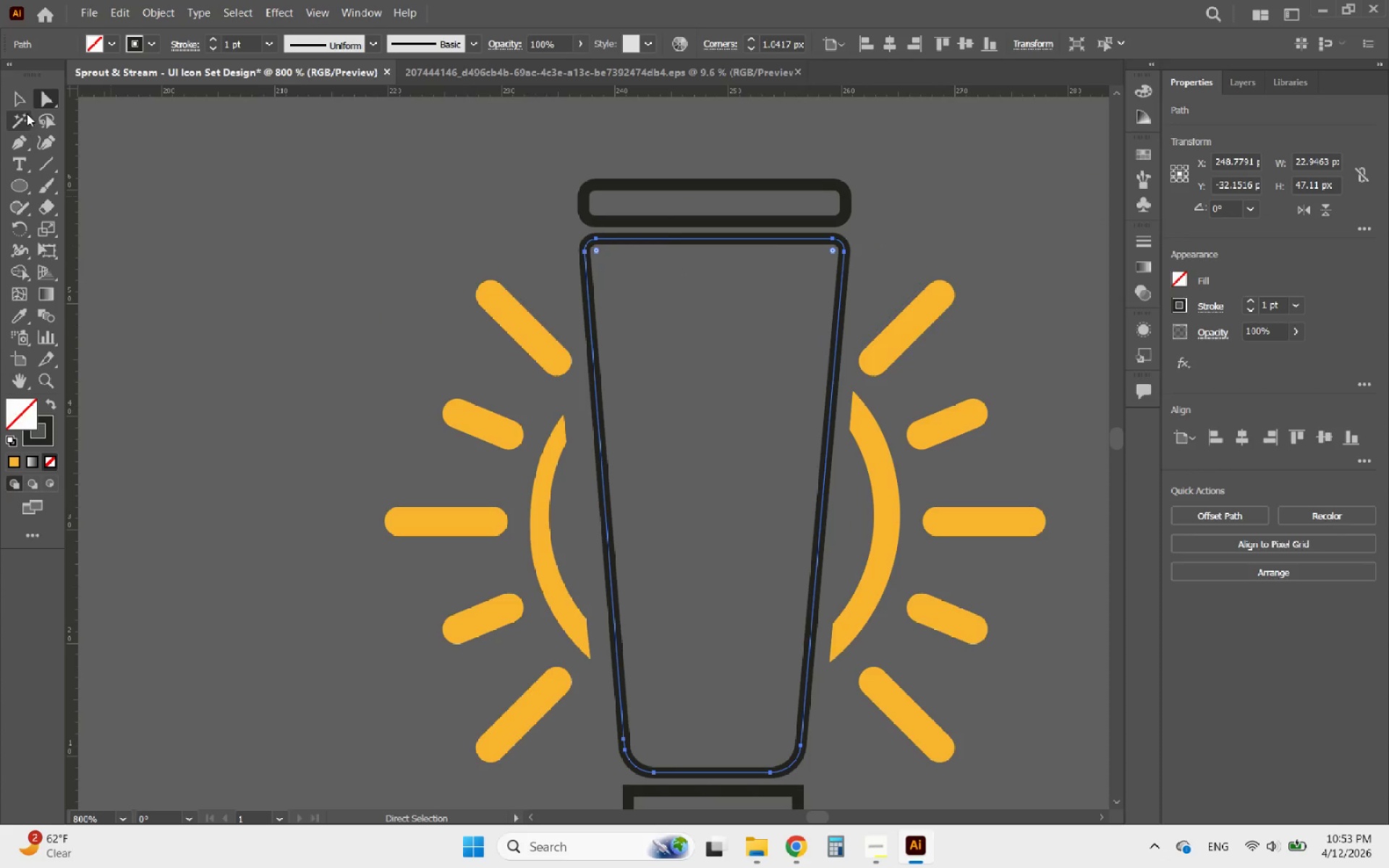 
left_click([18, 99])
 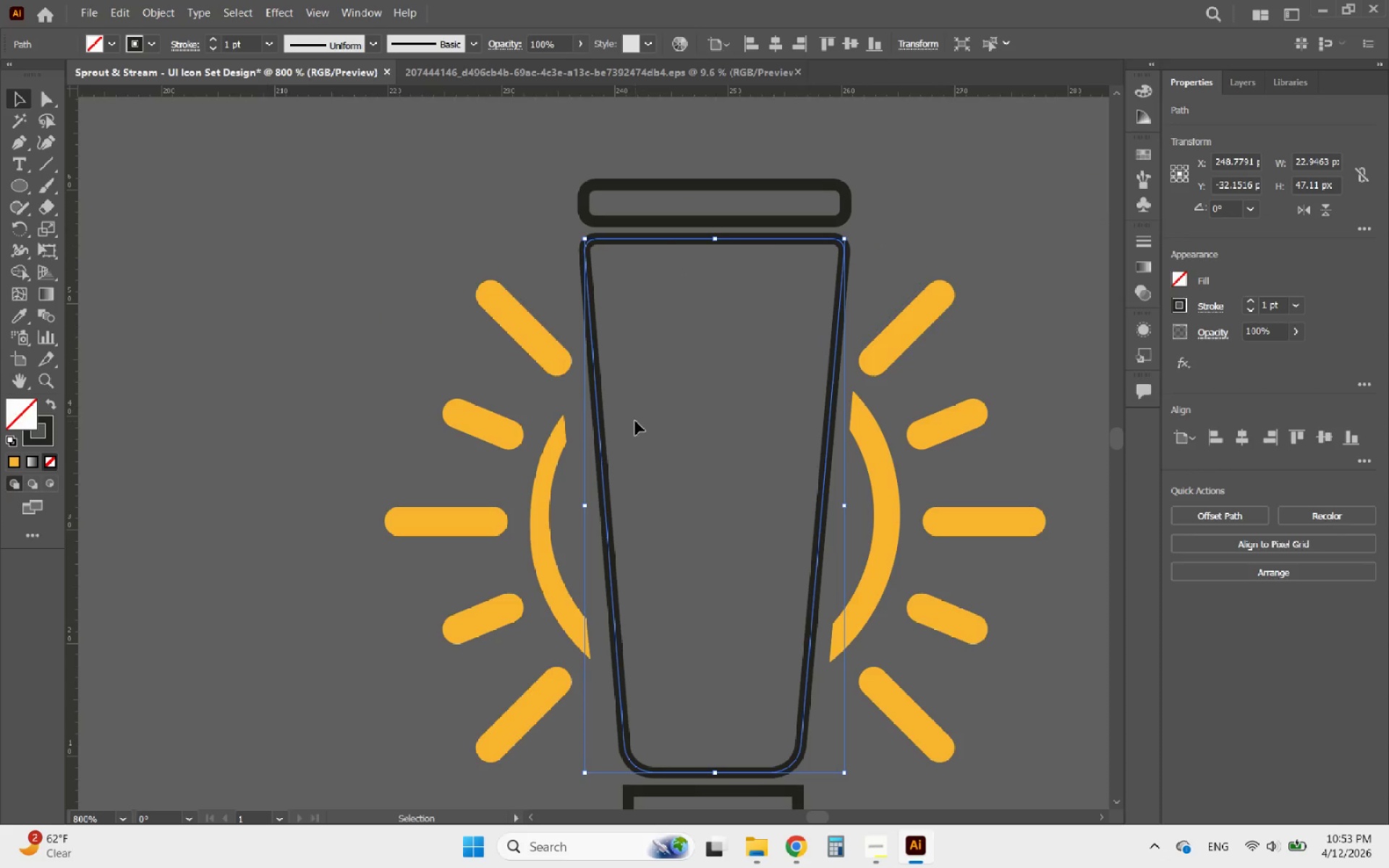 
hold_key(key=AltLeft, duration=0.34)
scroll: coordinate [636, 429], scroll_direction: down, amount: 2.0
 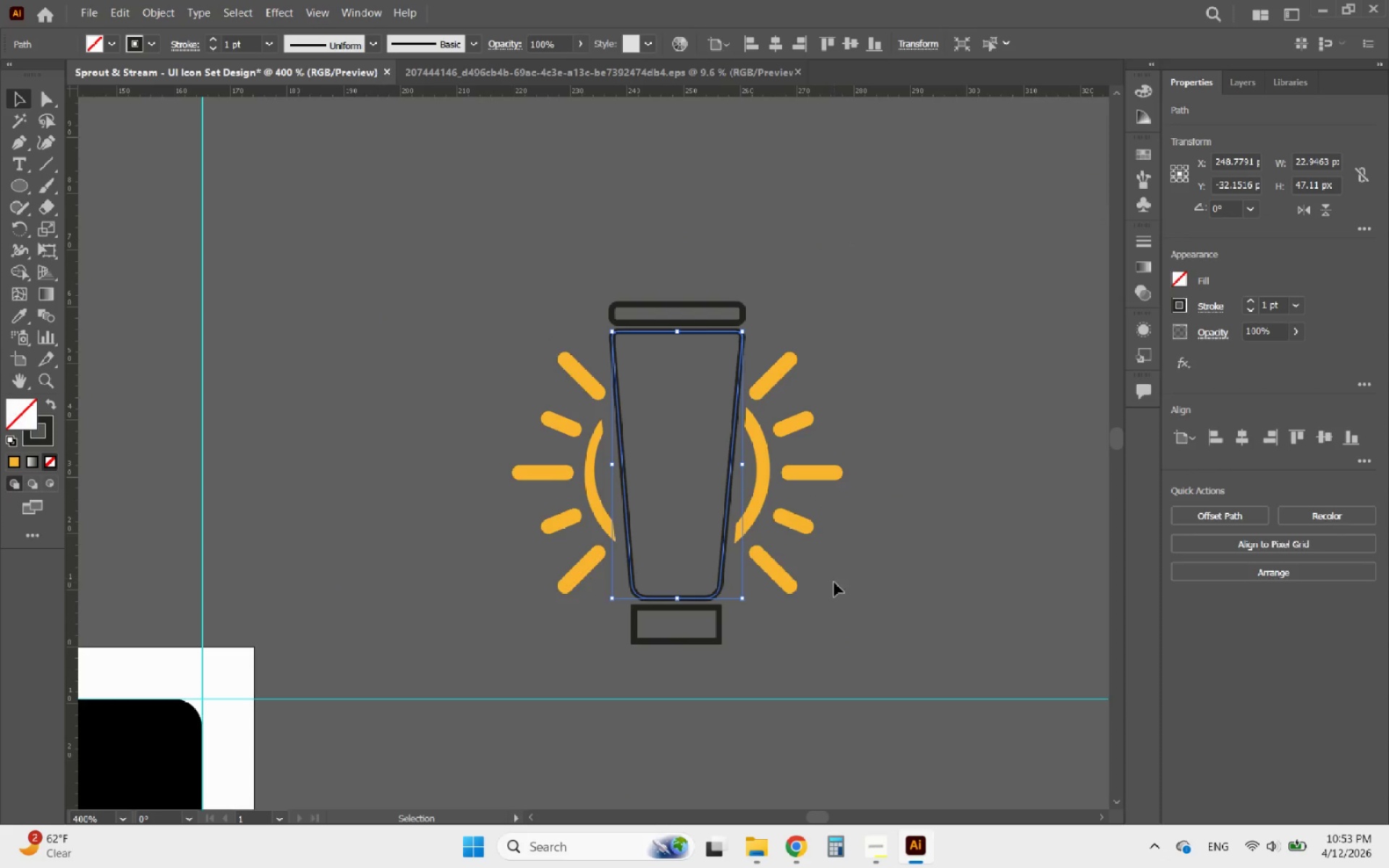 
left_click([874, 610])
 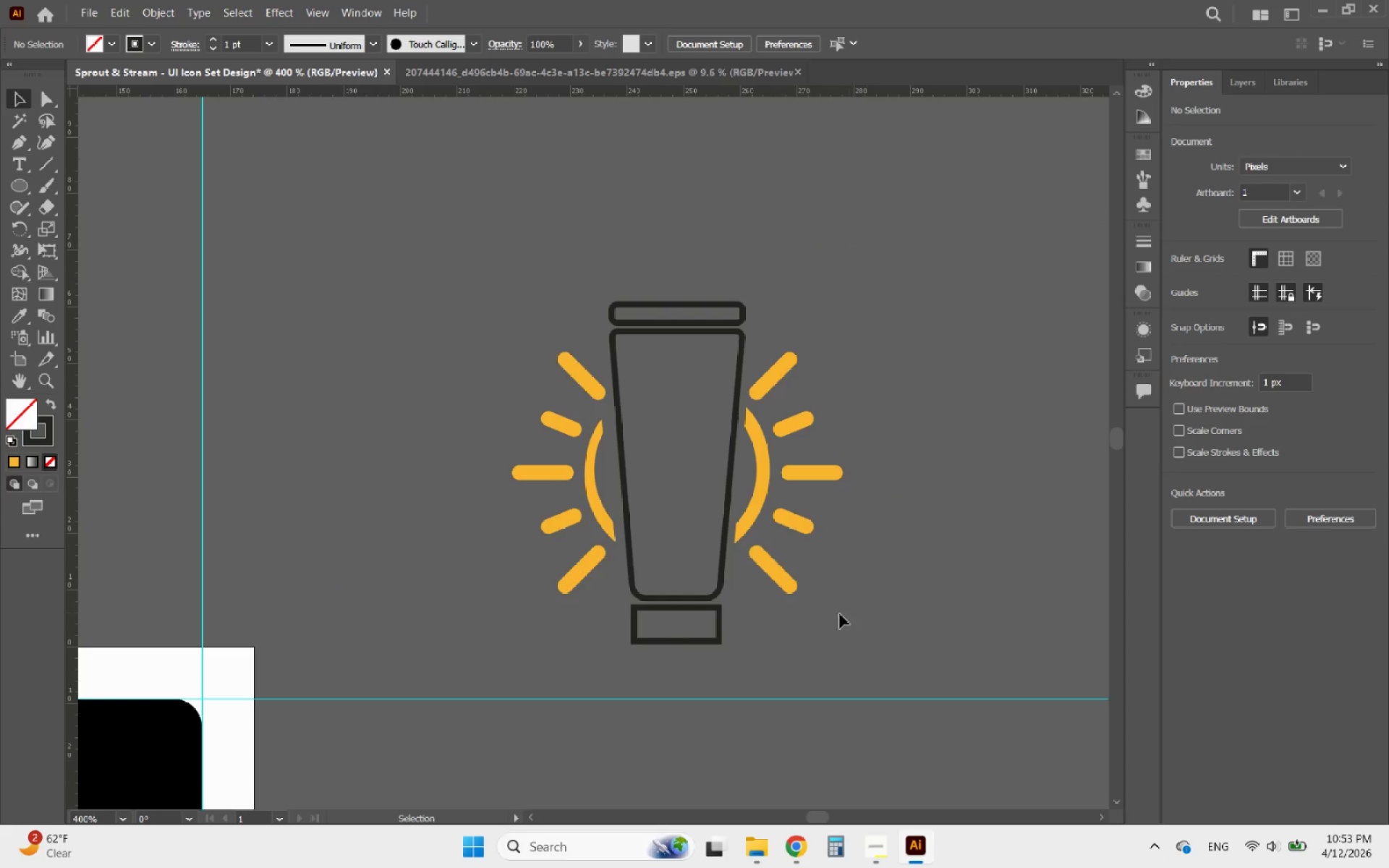 
hold_key(key=AltLeft, duration=0.7)
scroll: coordinate [708, 629], scroll_direction: up, amount: 4.0
 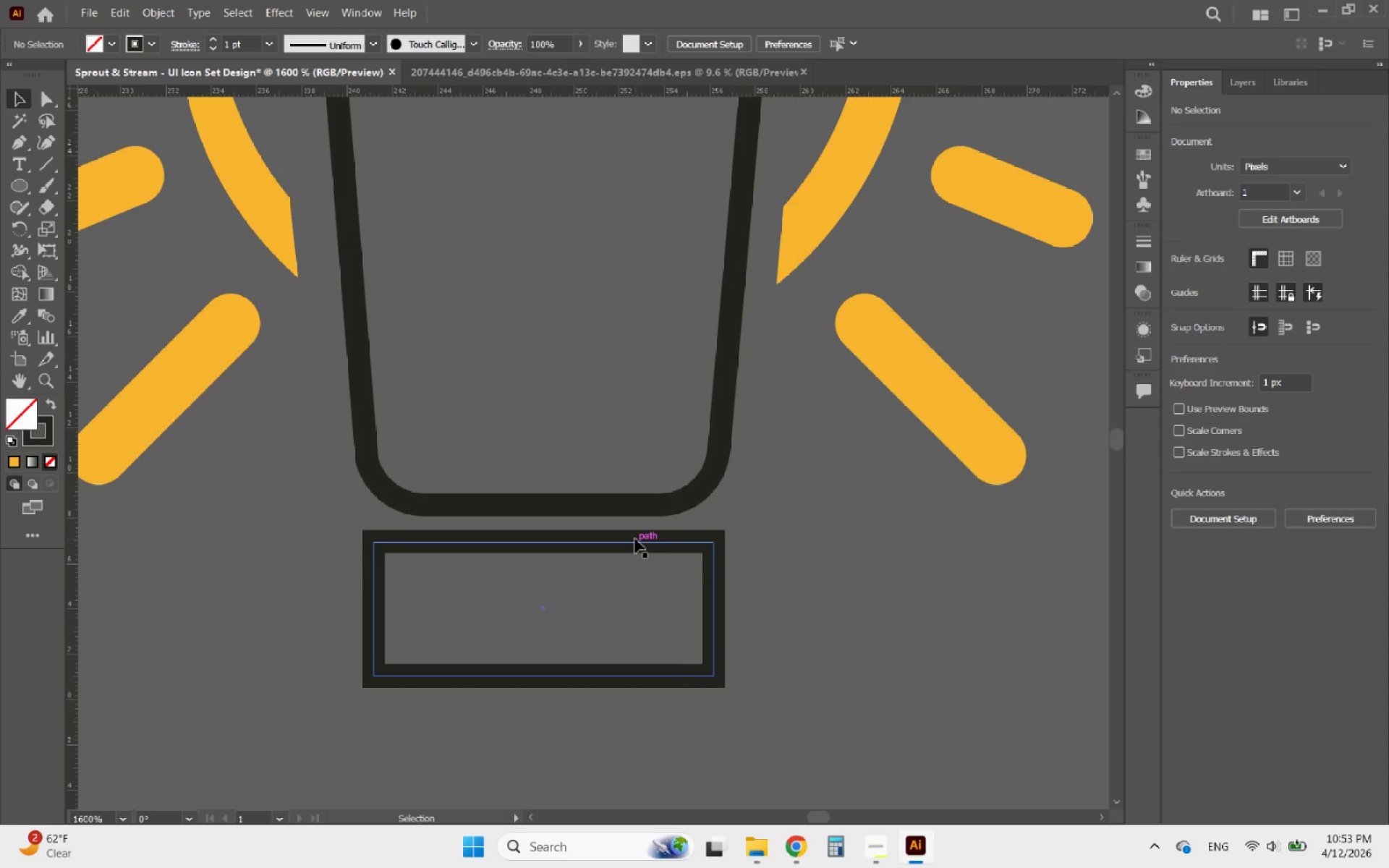 
left_click([635, 539])
 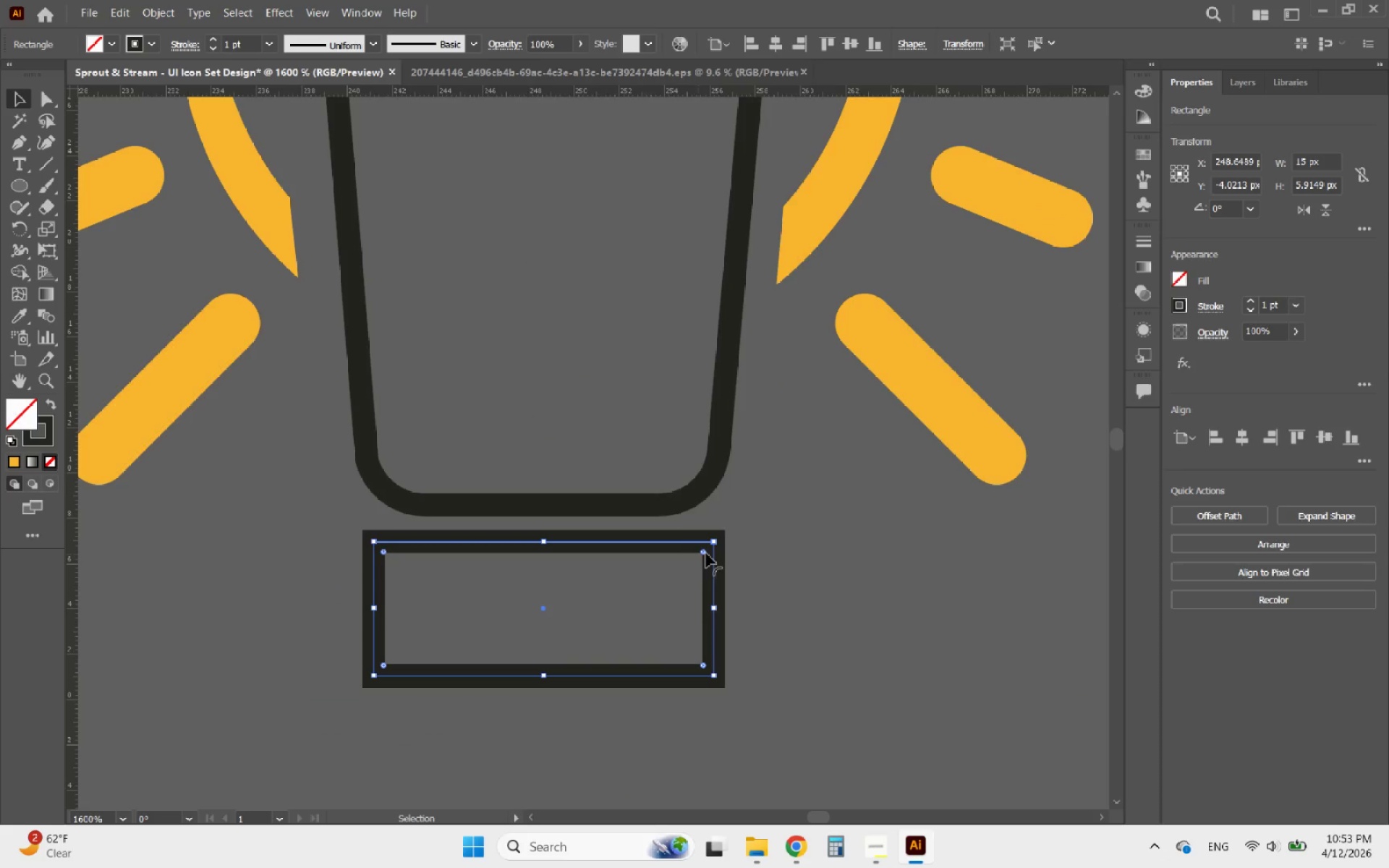 
left_click_drag(start_coordinate=[703, 553], to_coordinate=[688, 563])
 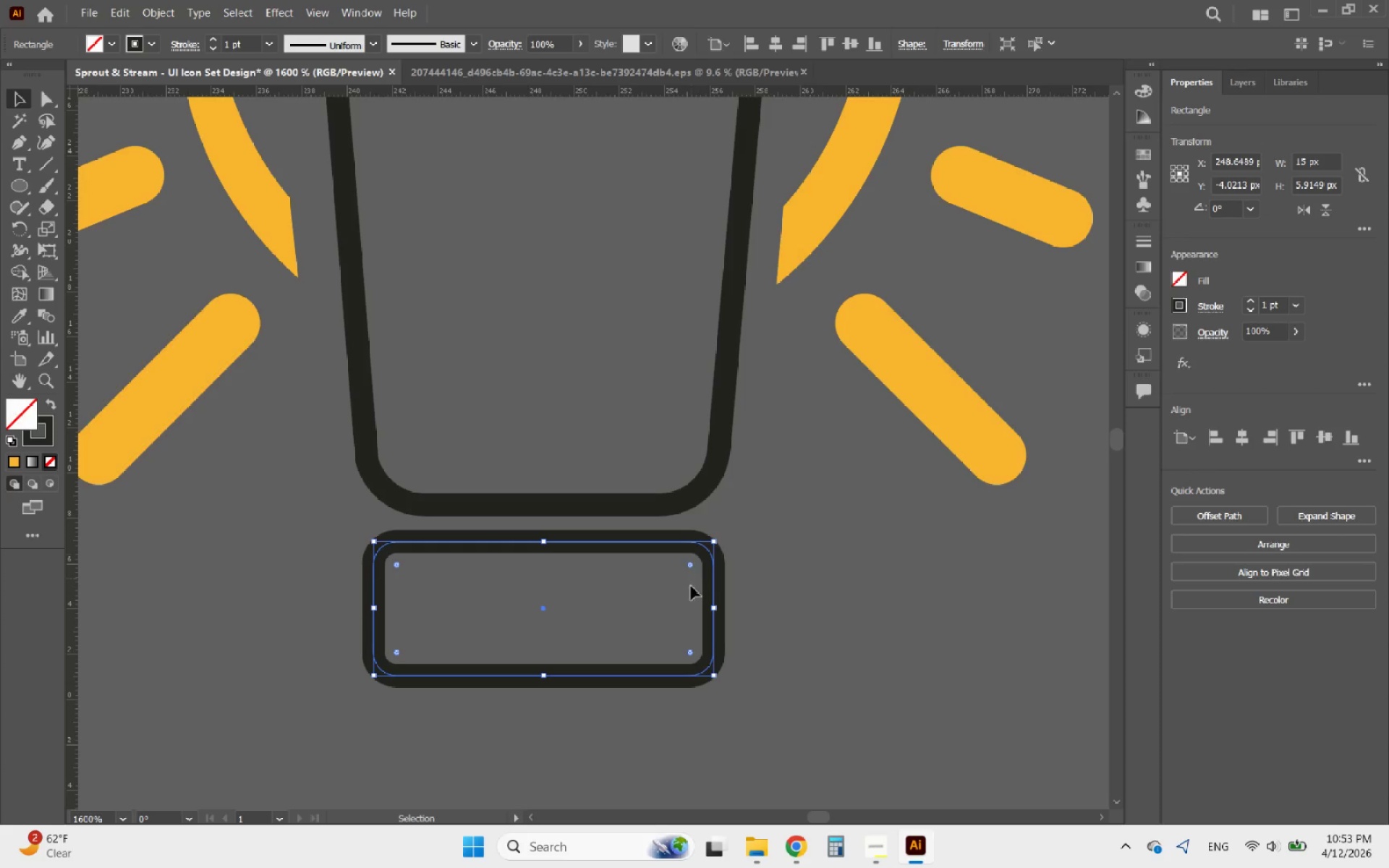 
hold_key(key=AltLeft, duration=0.47)
scroll: coordinate [684, 616], scroll_direction: down, amount: 2.0
 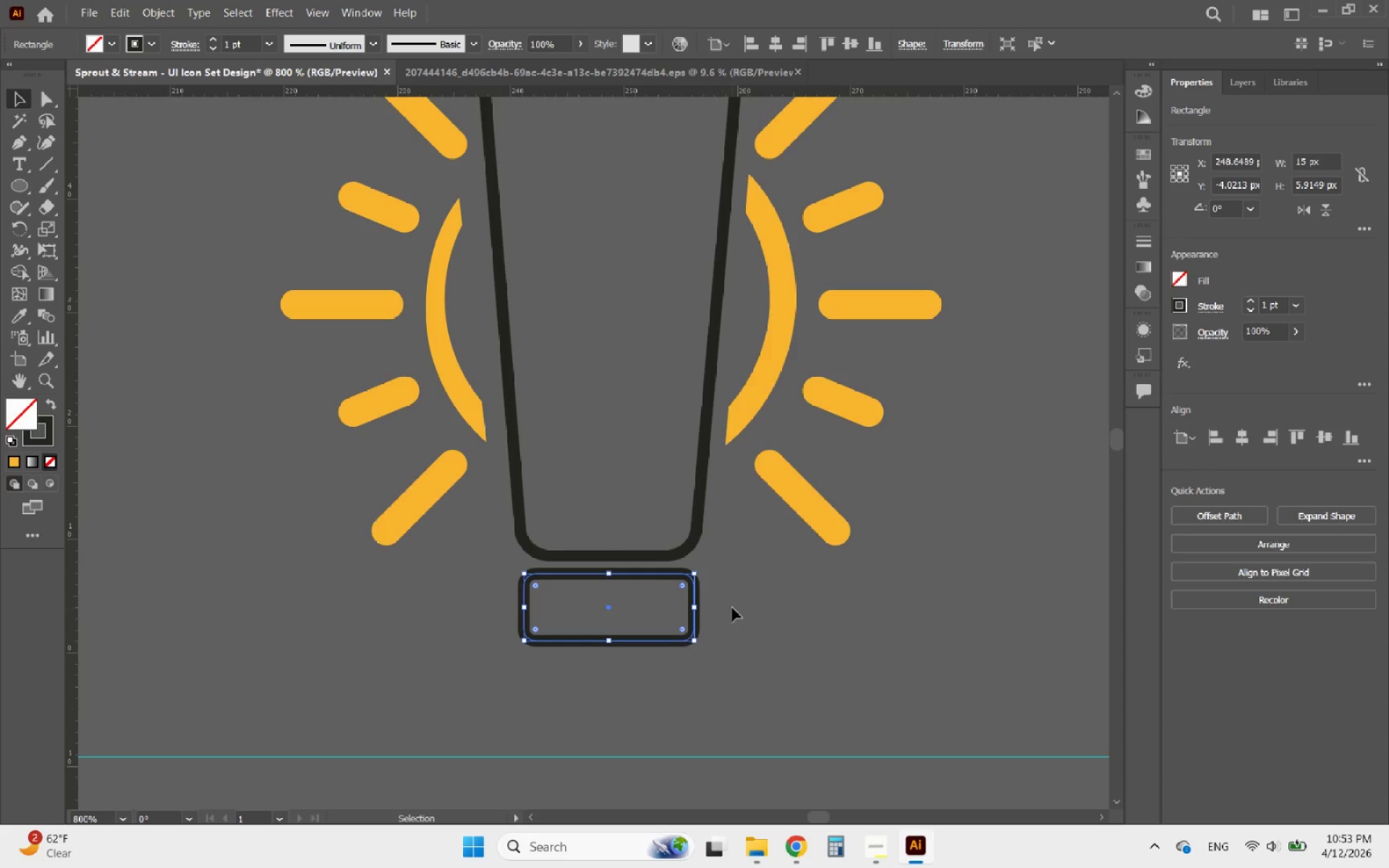 
left_click_drag(start_coordinate=[694, 609], to_coordinate=[681, 609])
 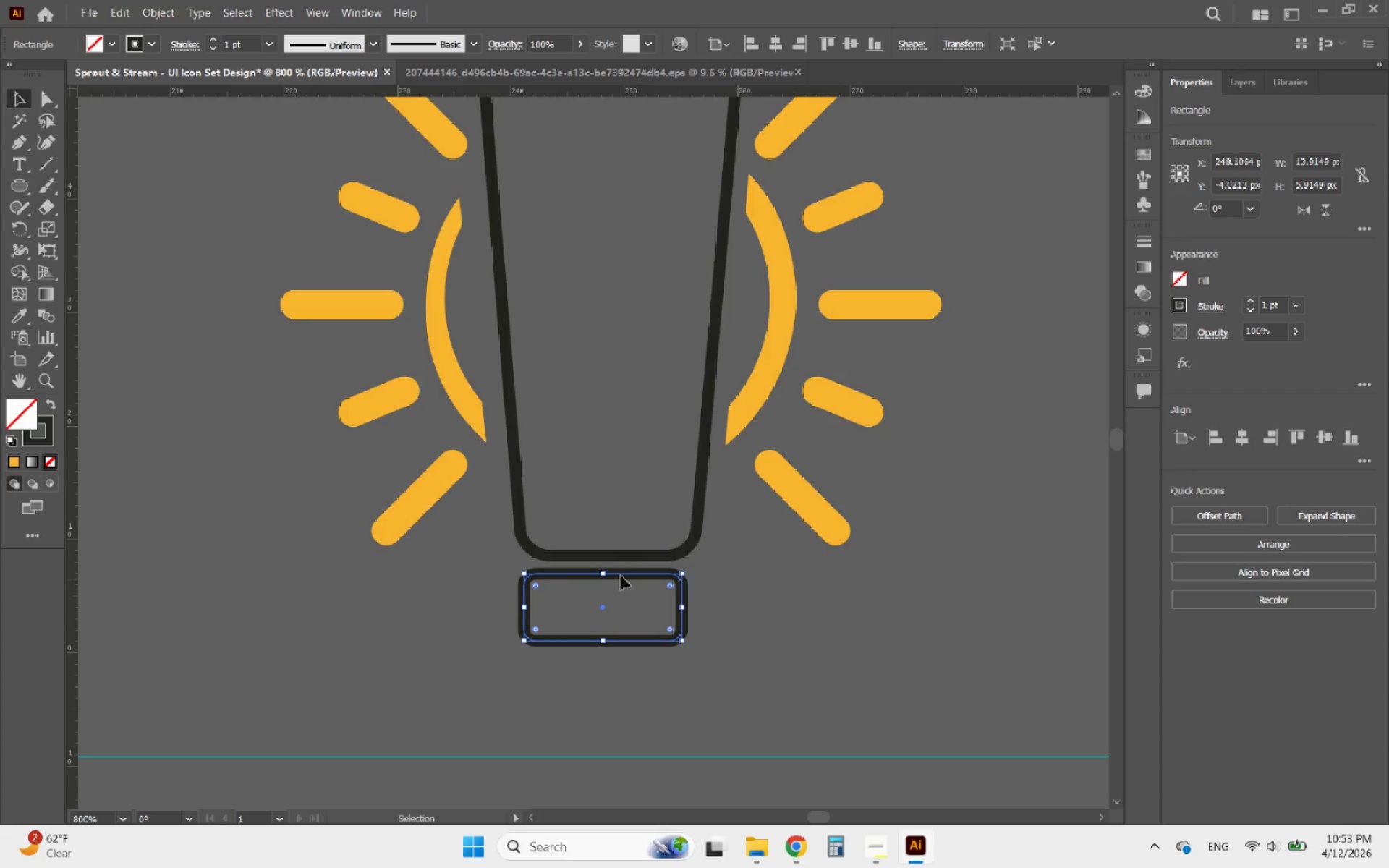 
hold_key(key=ShiftLeft, duration=0.42)
left_click([615, 554])
 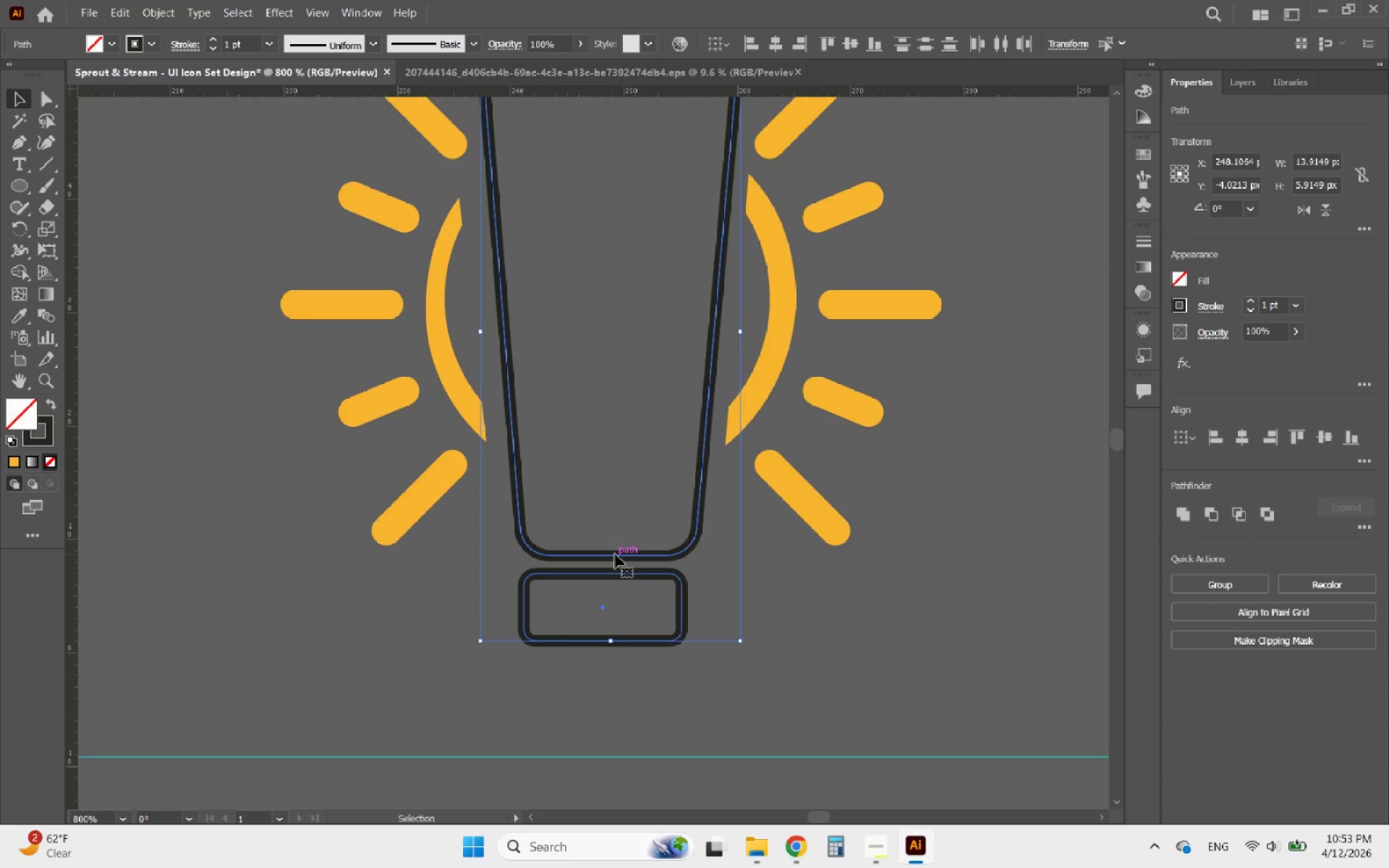 
left_click([615, 554])
 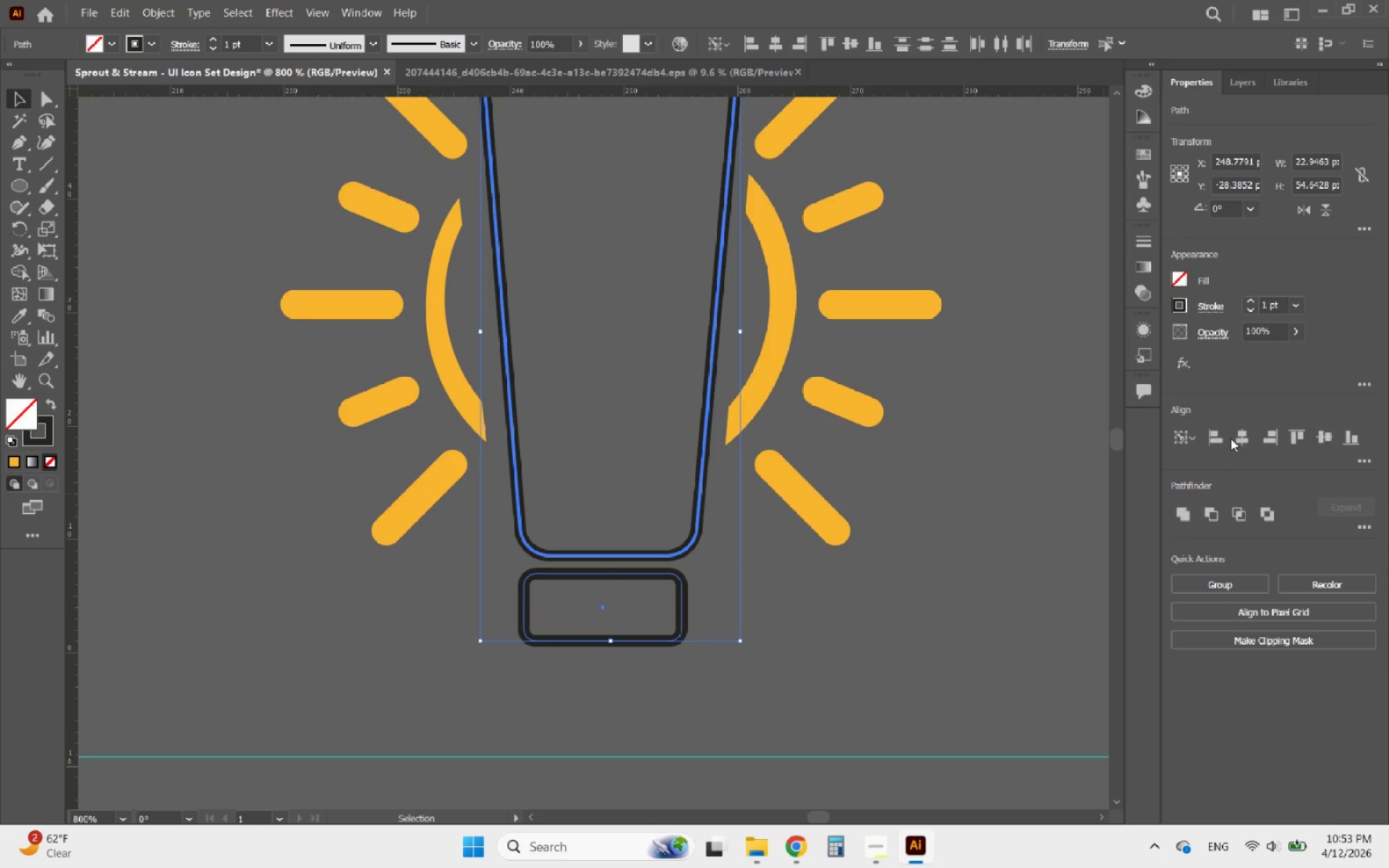 
left_click([1240, 438])
 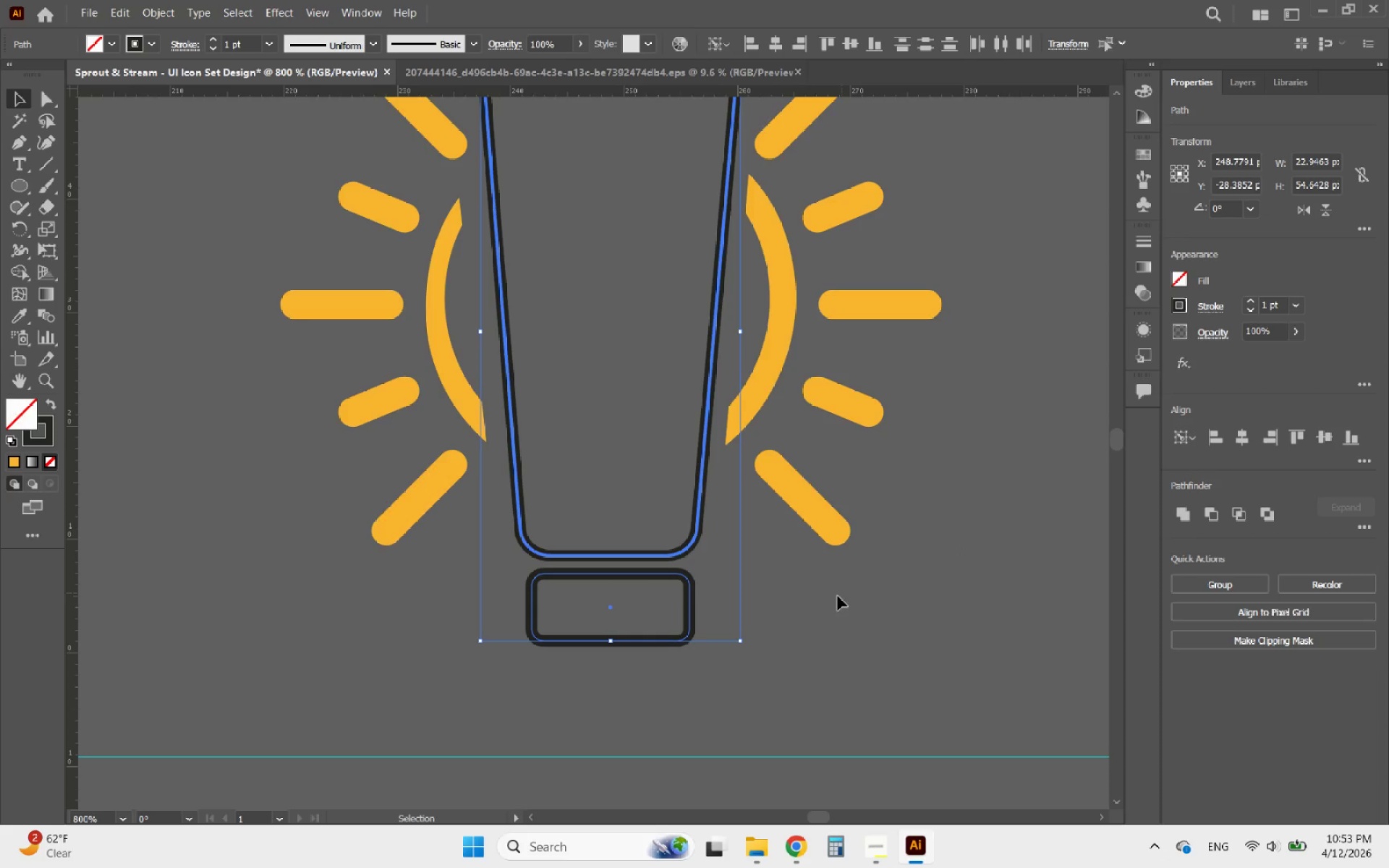 
left_click([814, 616])
 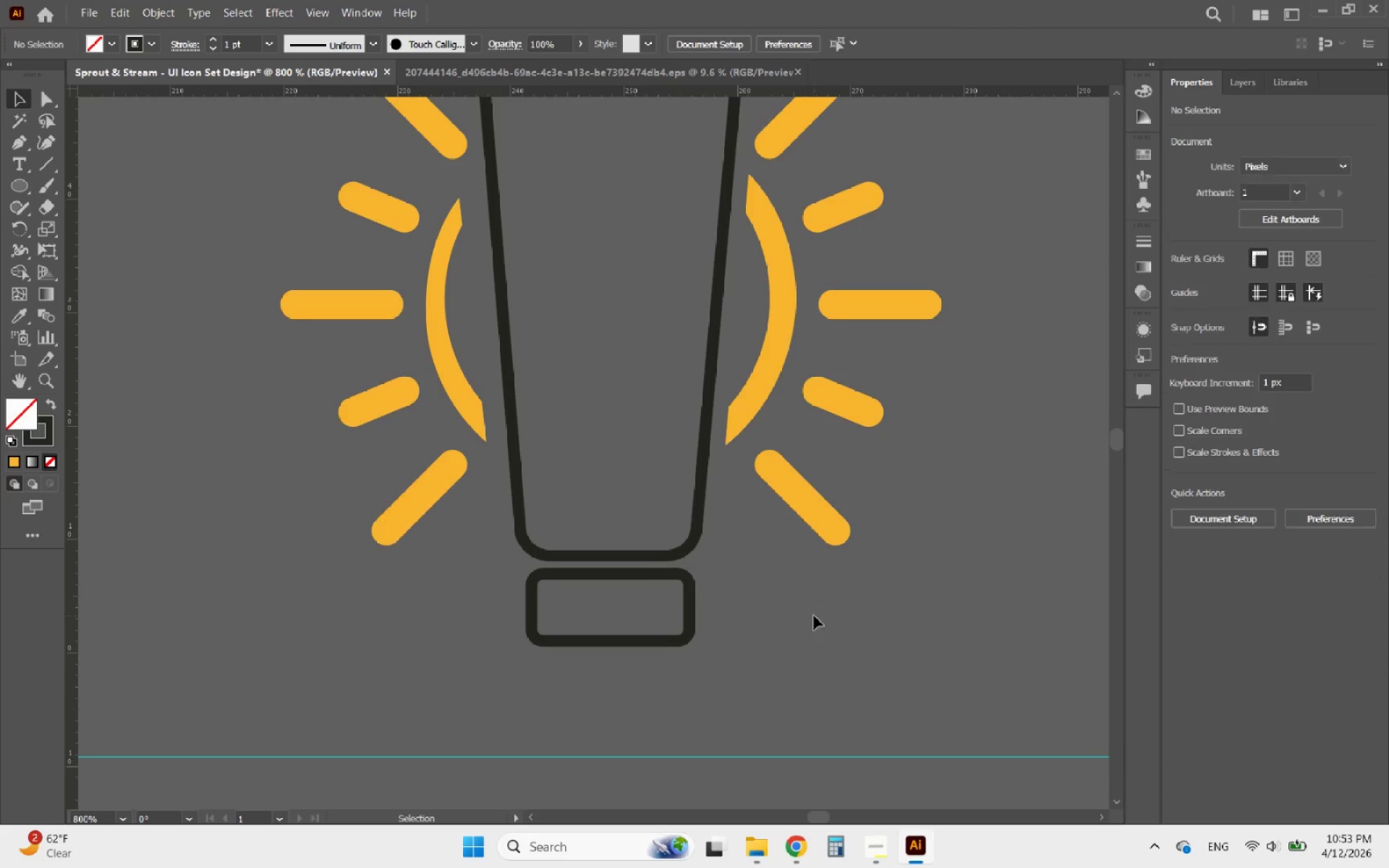 
hold_key(key=AltLeft, duration=1.0)
scroll: coordinate [768, 632], scroll_direction: down, amount: 3.0
 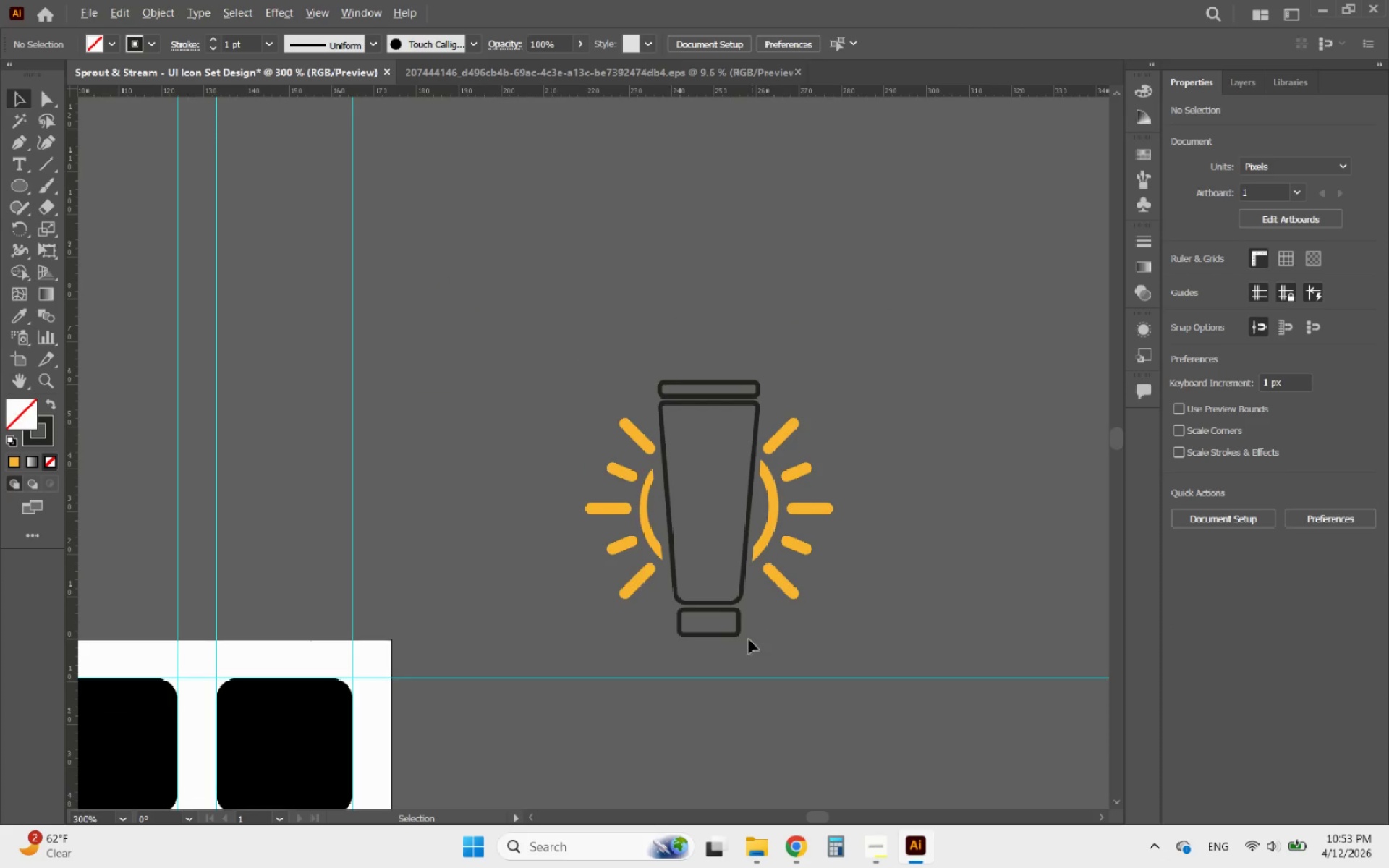 
scroll: coordinate [734, 641], scroll_direction: up, amount: 3.0
 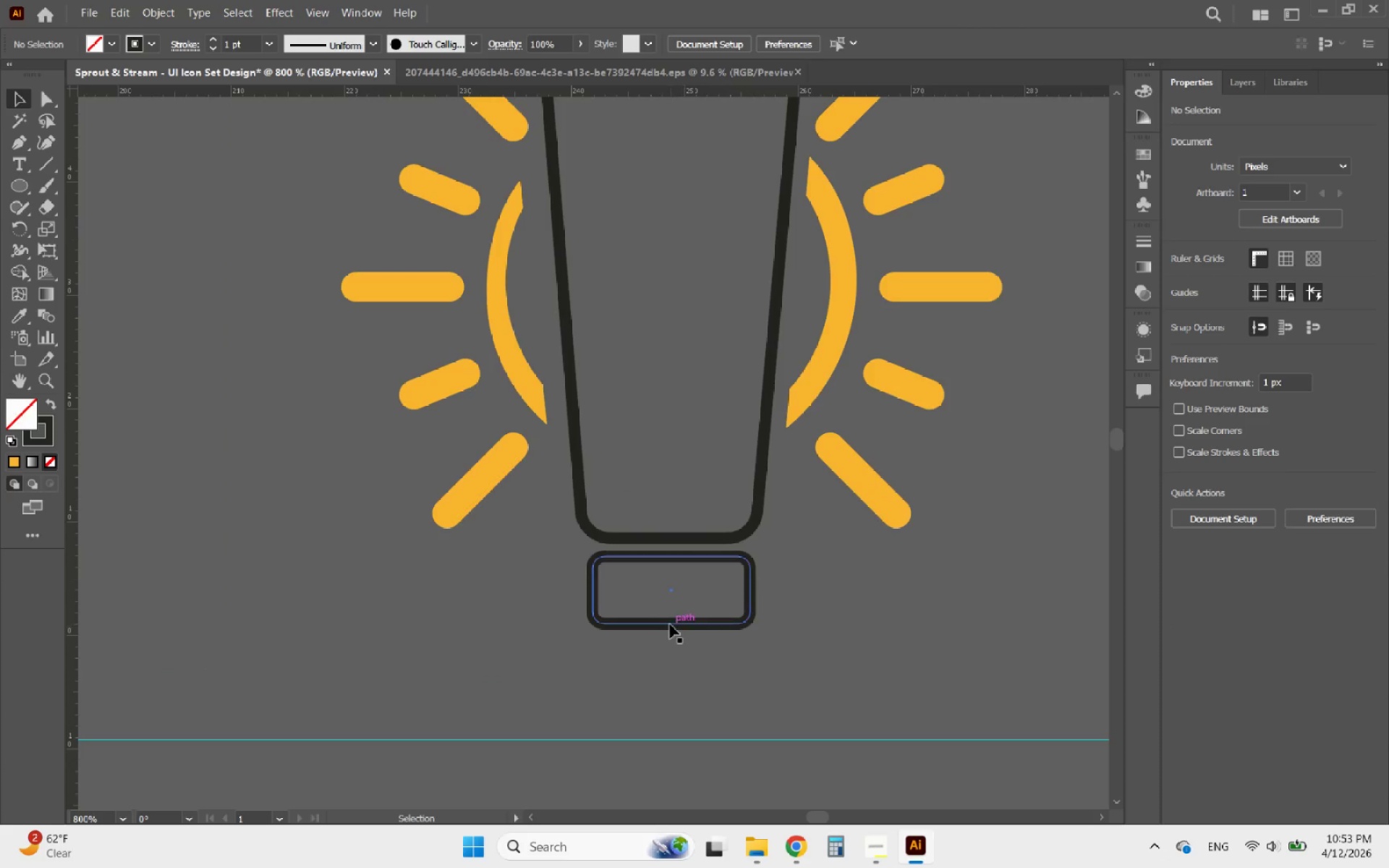 
left_click([670, 624])
 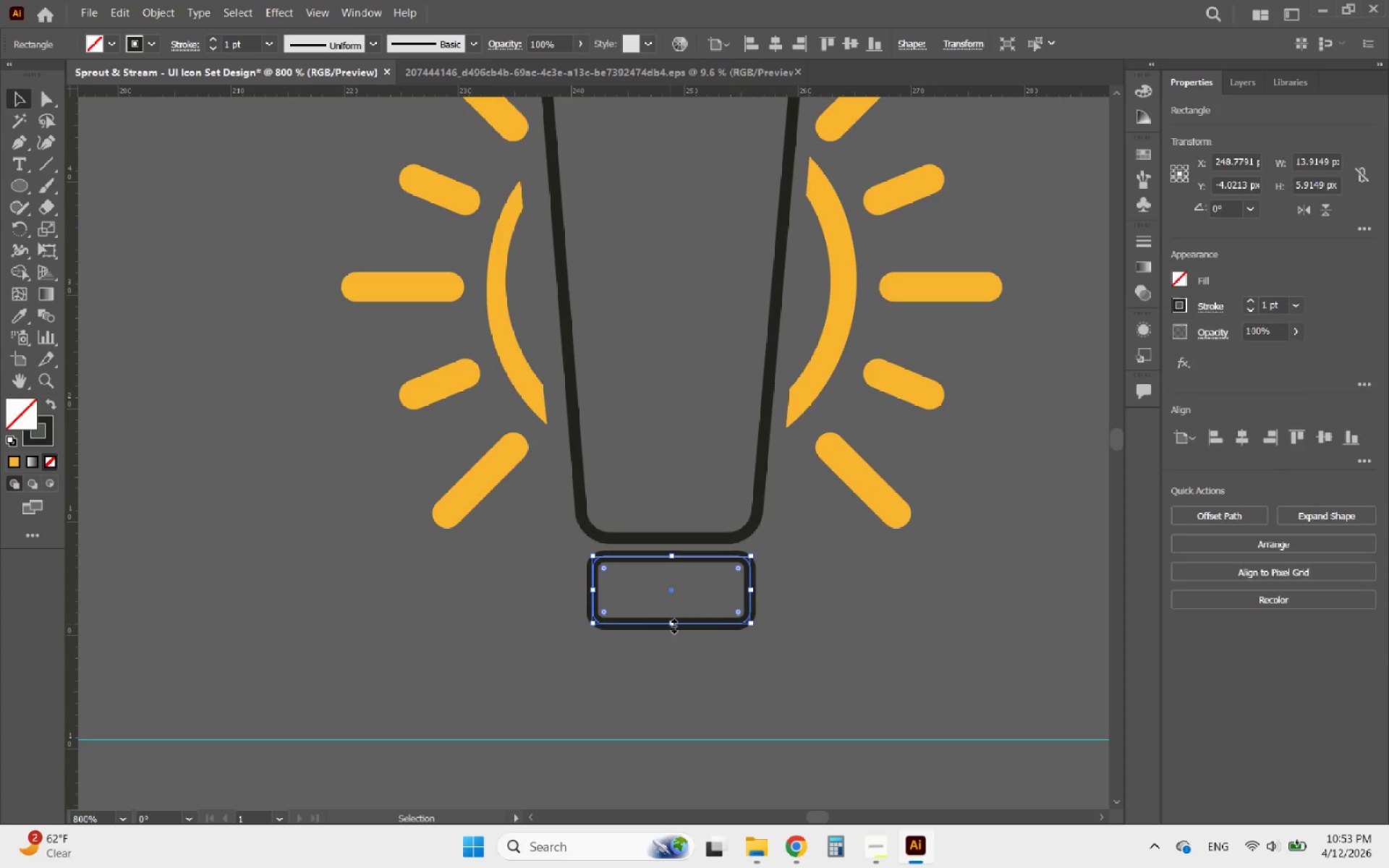 
left_click_drag(start_coordinate=[672, 624], to_coordinate=[685, 613])
 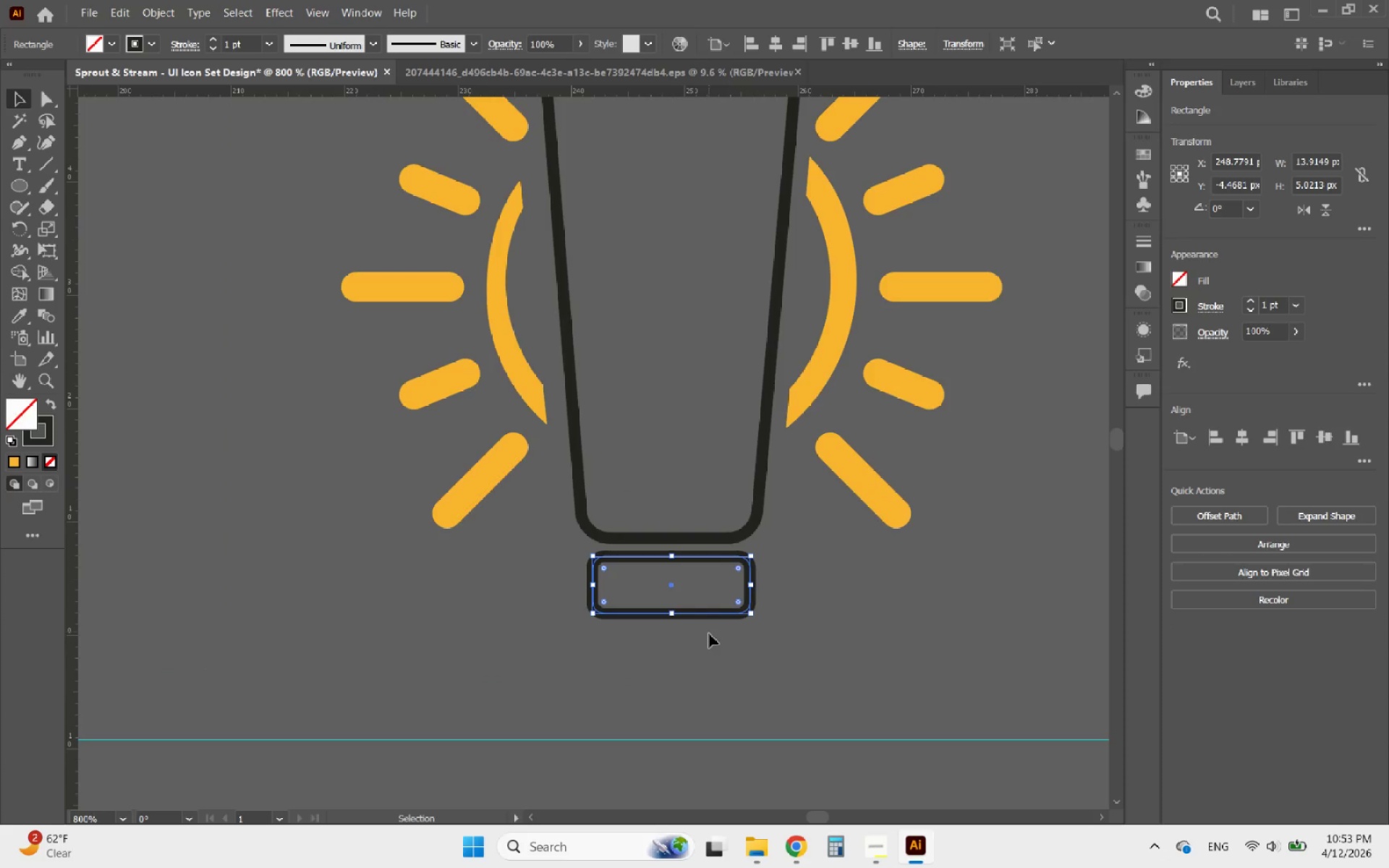 
left_click([713, 647])
 